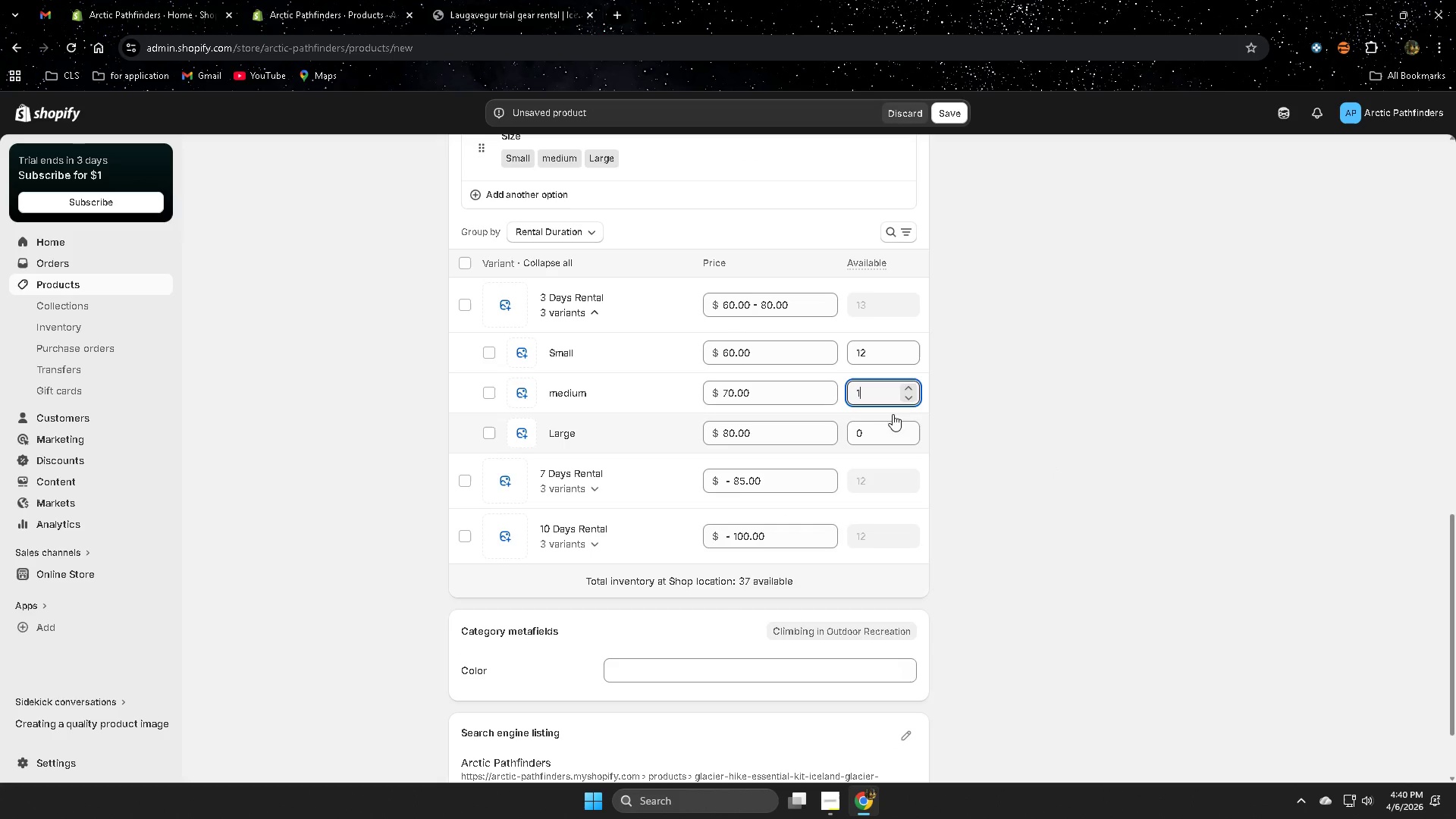 
key(Shift+Numpad2)
 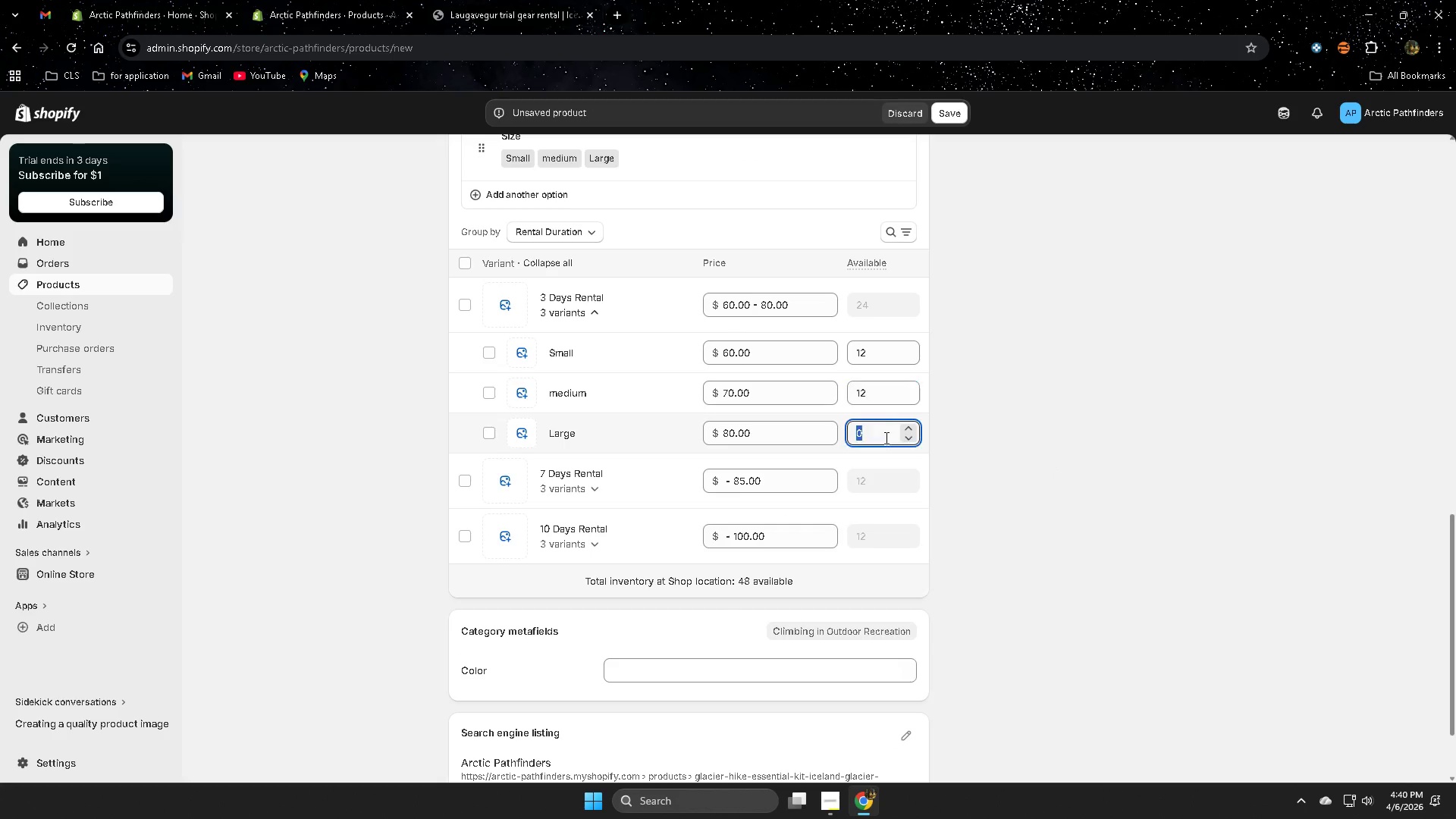 
key(Shift+Numpad1)
 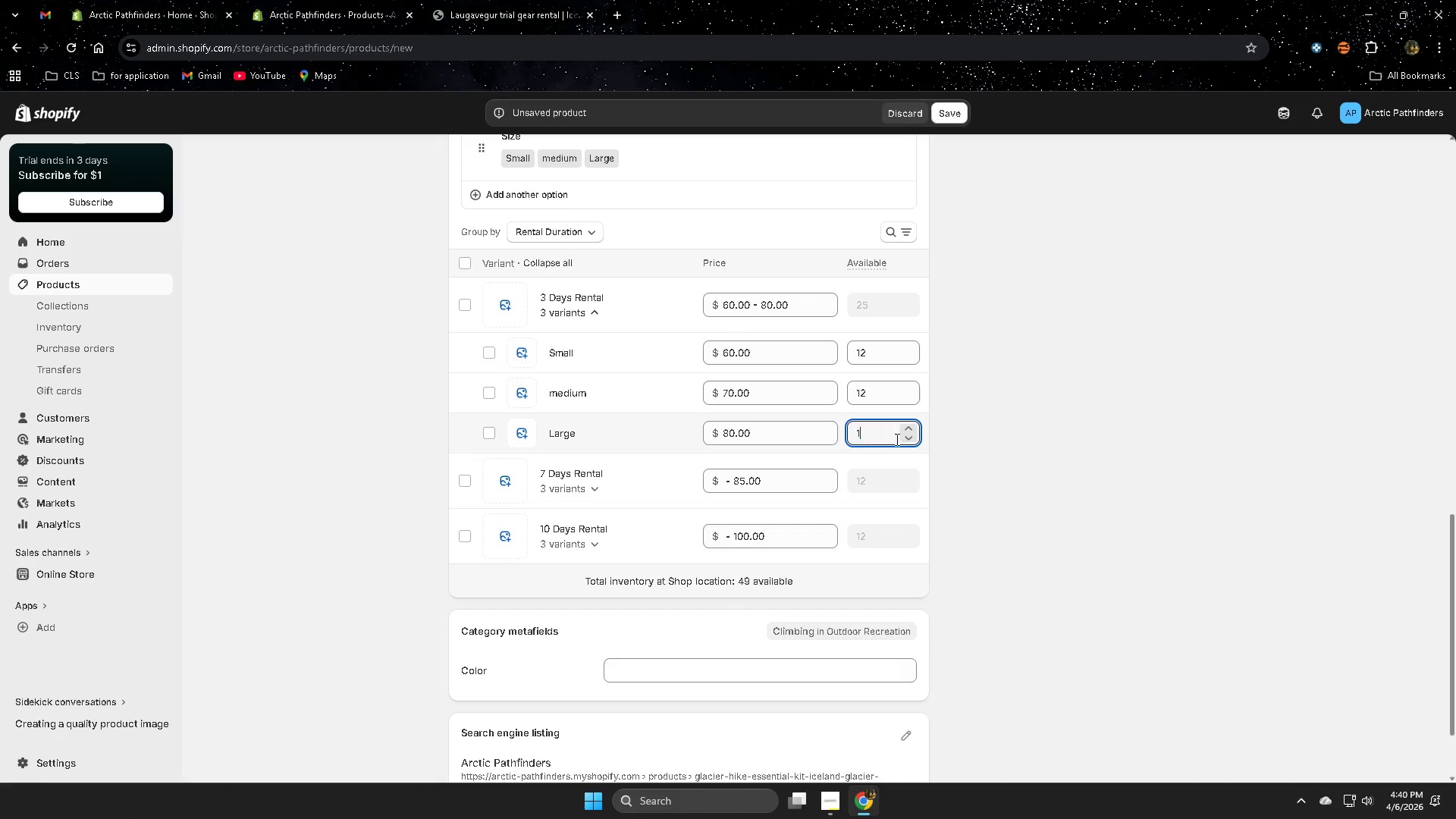 
key(Shift+Numpad2)
 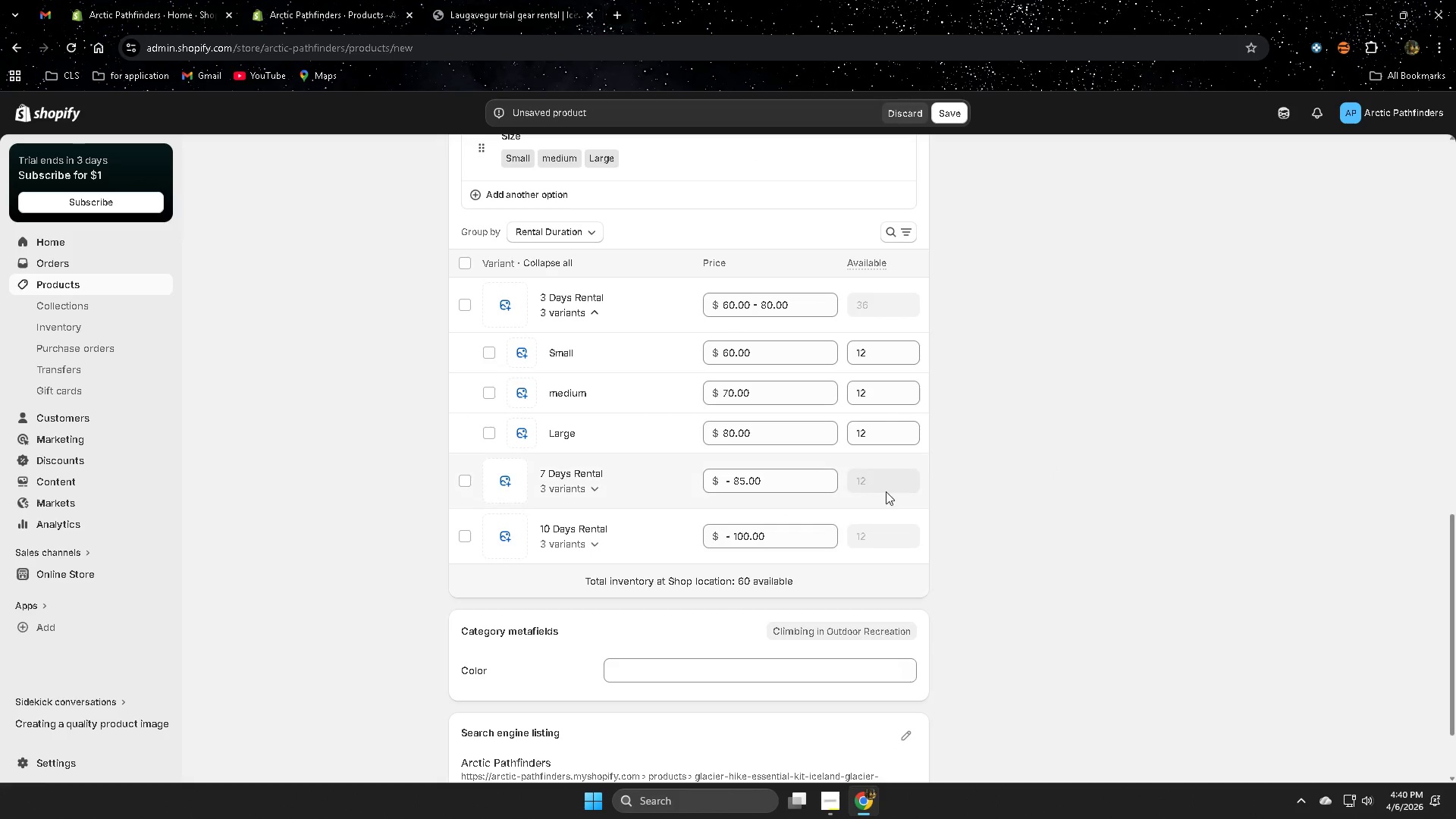 
scroll: coordinate [982, 485], scroll_direction: down, amount: 1.0
 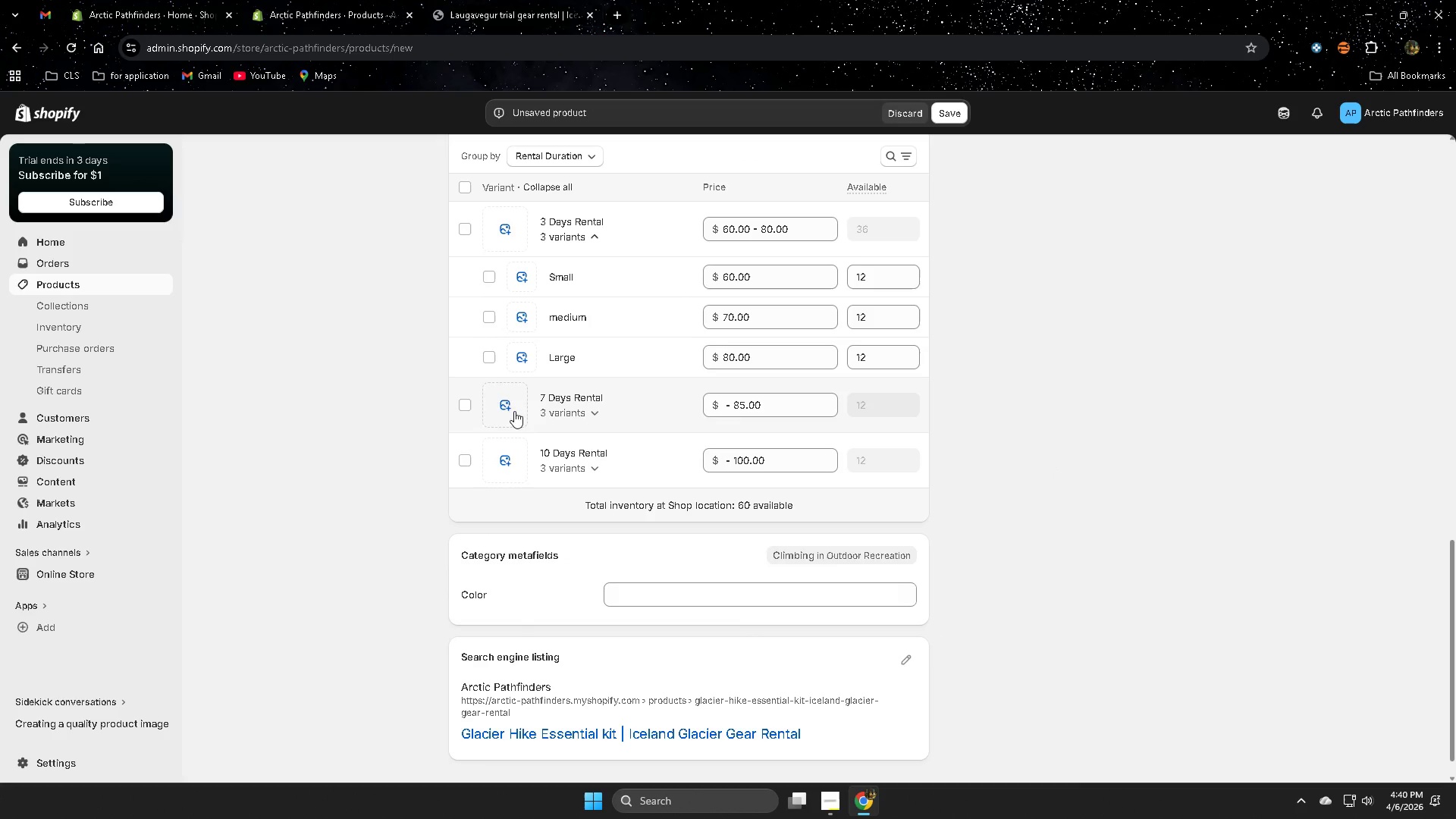 
left_click([592, 412])
 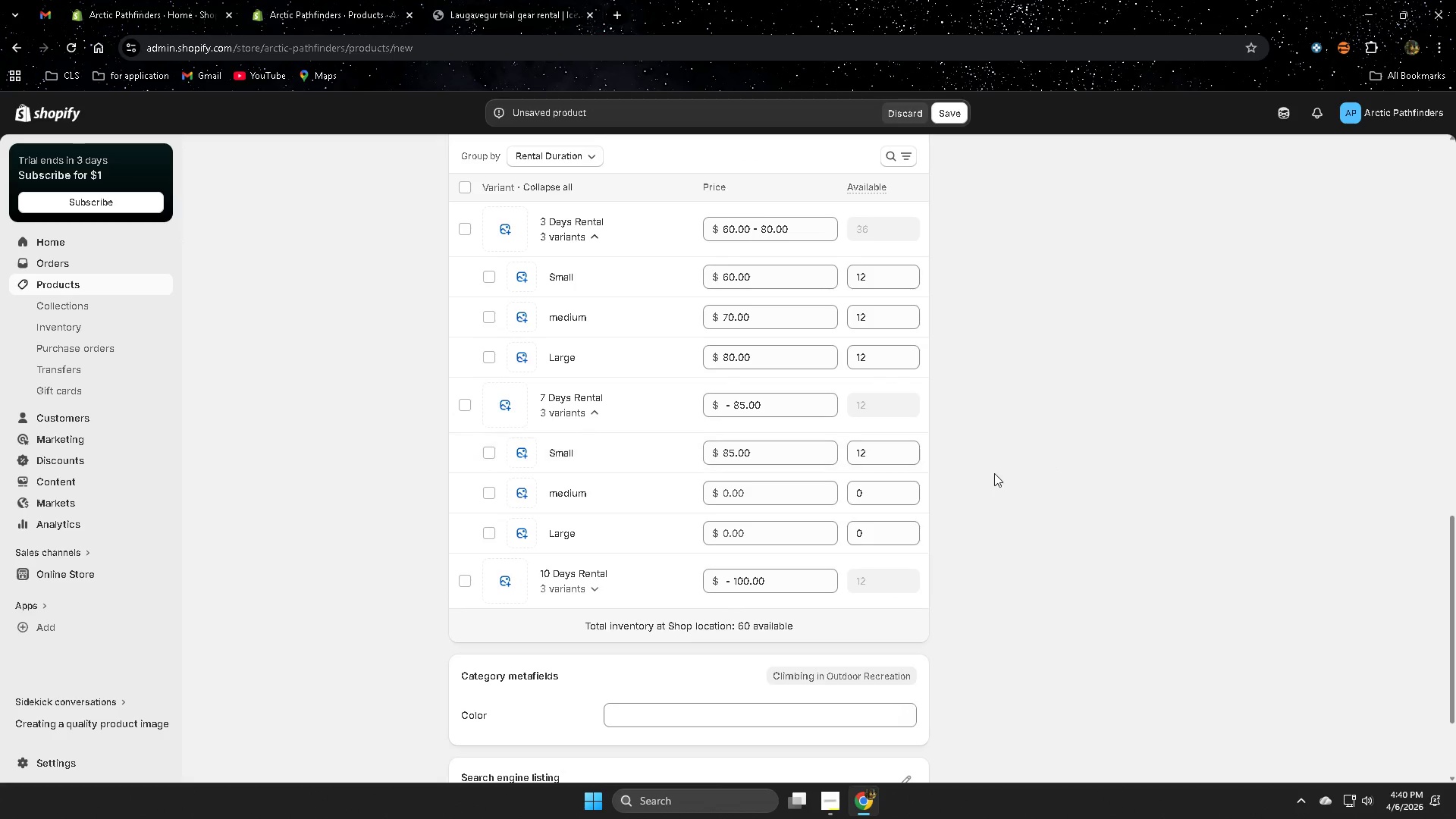 
scroll: coordinate [994, 473], scroll_direction: down, amount: 1.0
 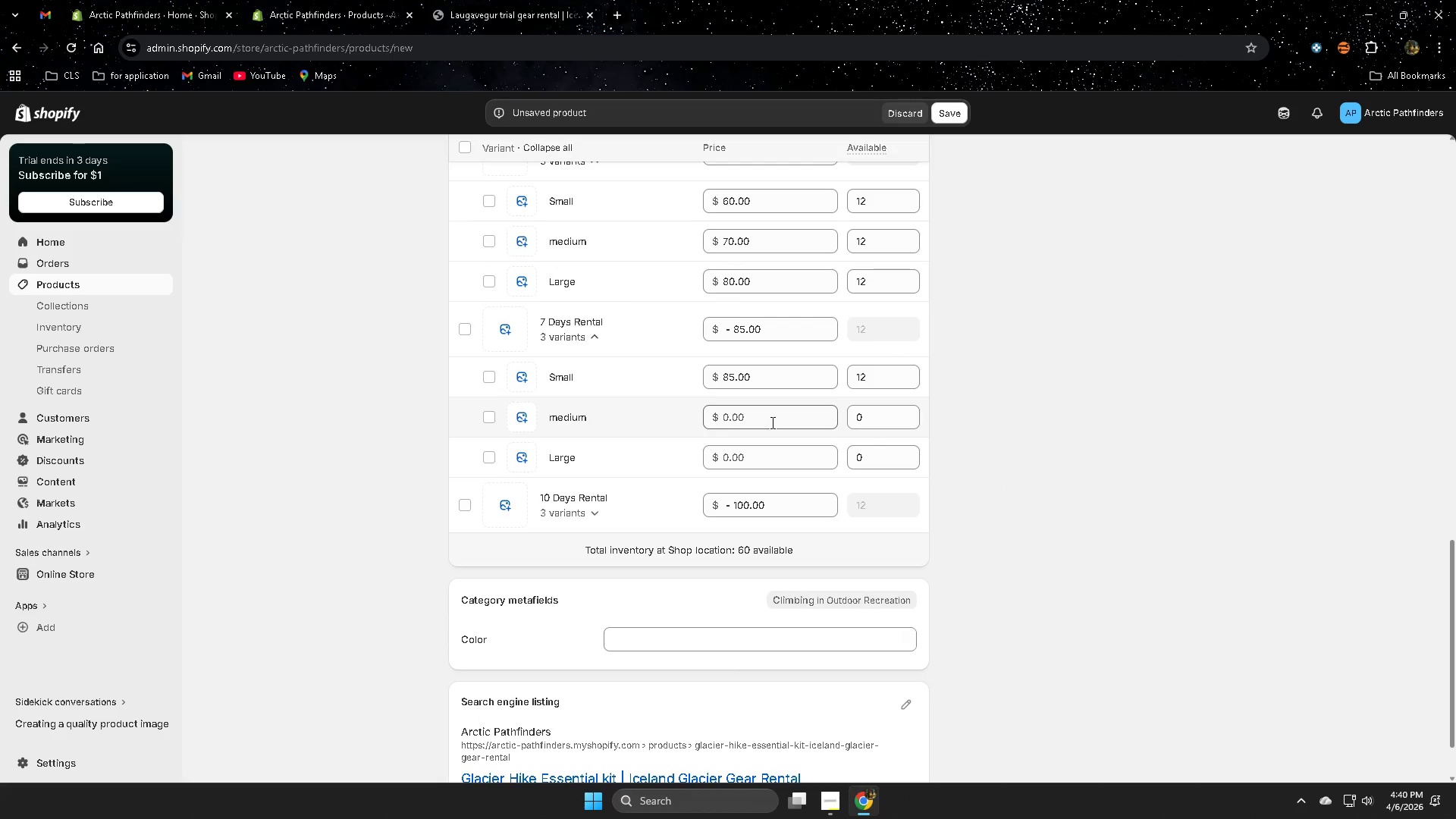 
left_click([770, 426])
 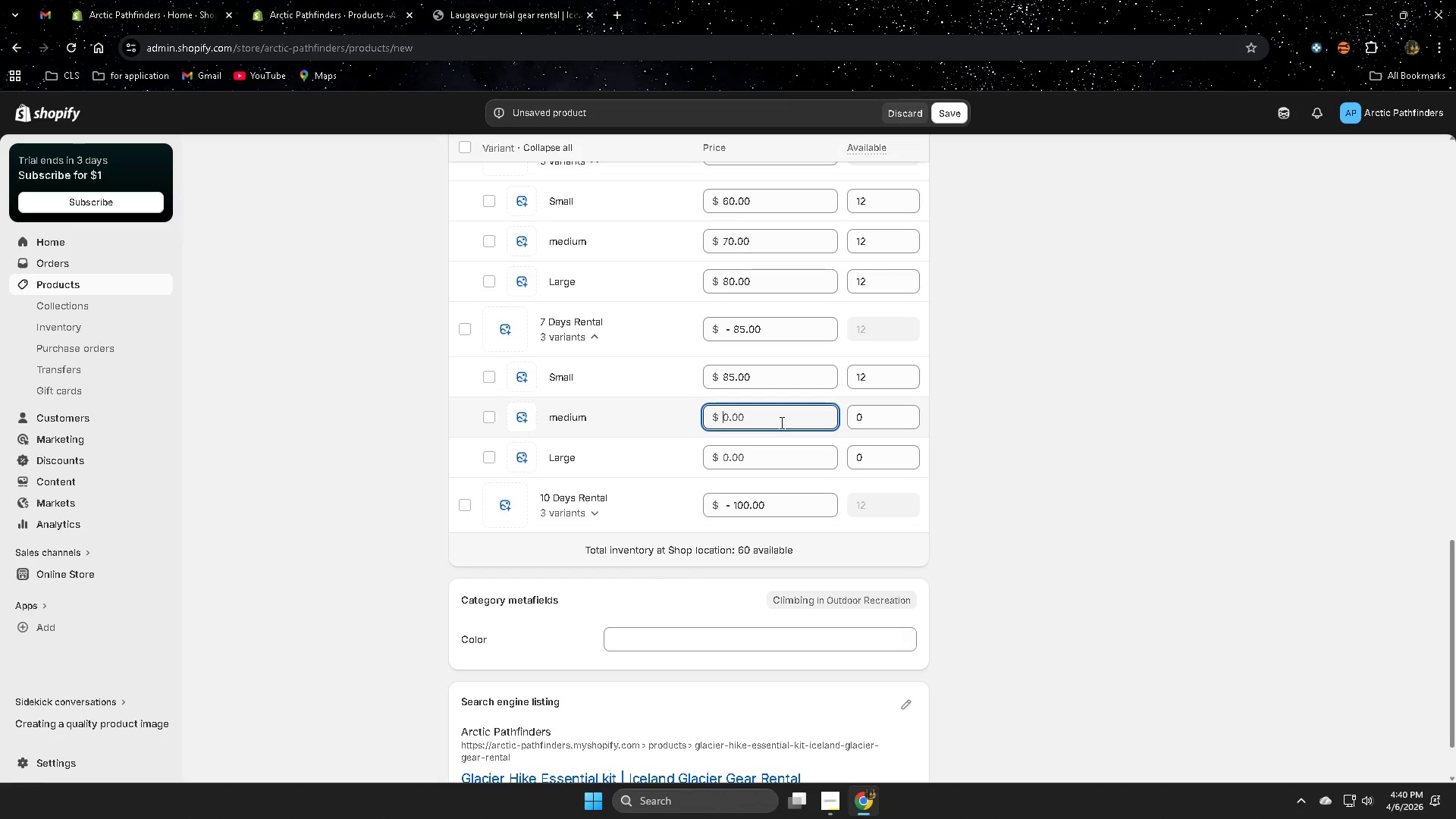 
key(Shift+Numpad9)
 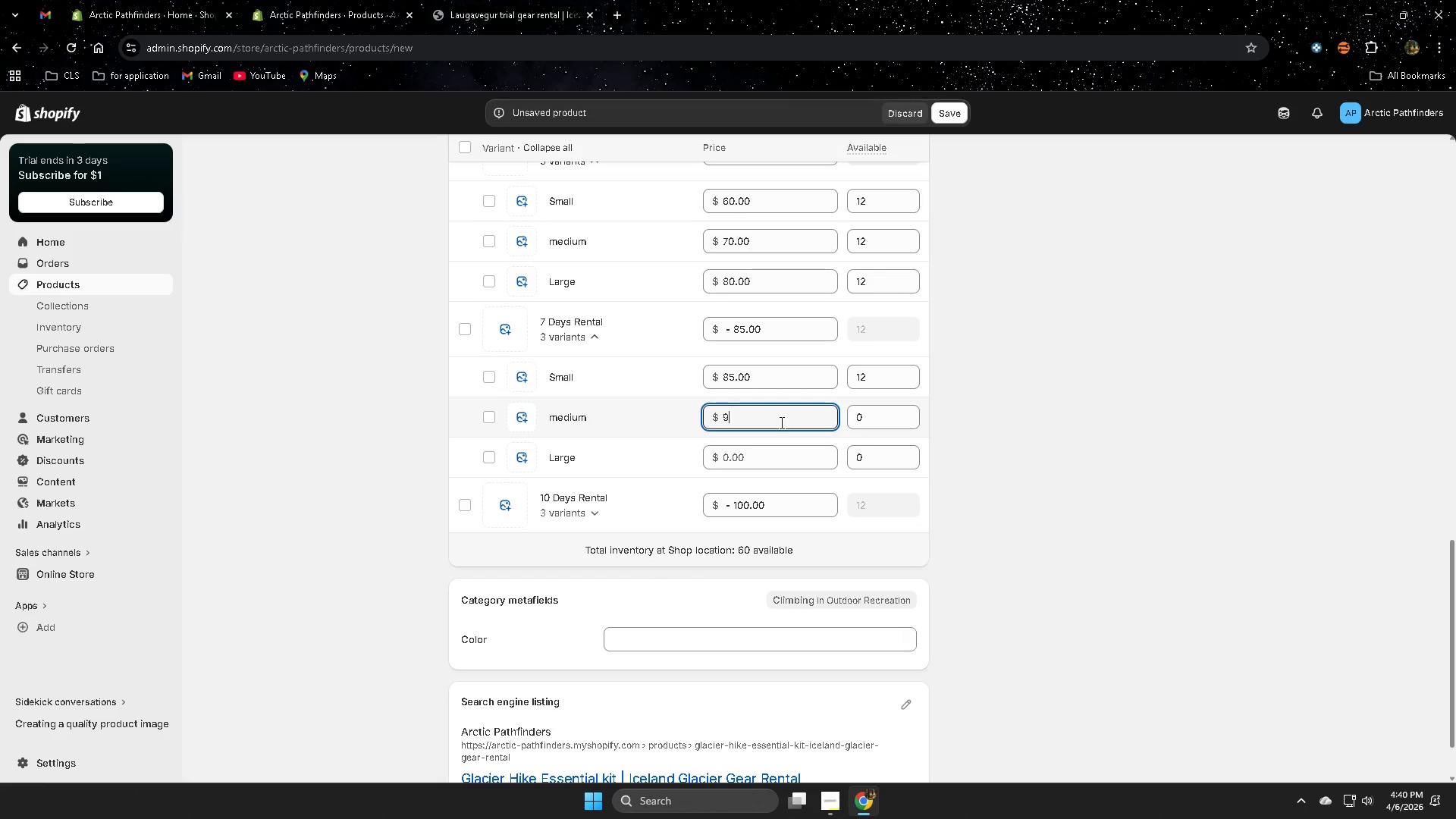 
key(Shift+Numpad0)
 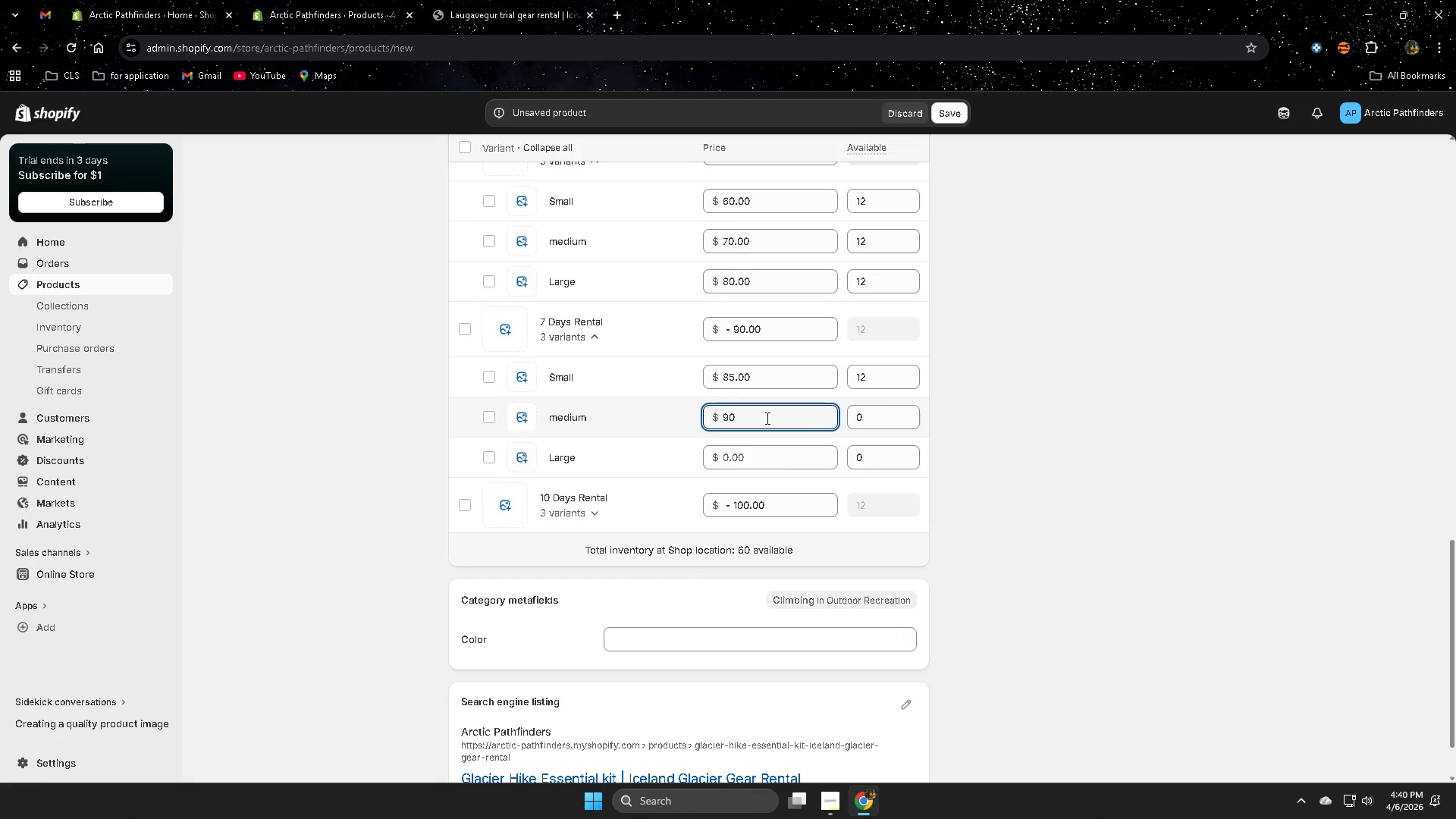 
wait(6.81)
 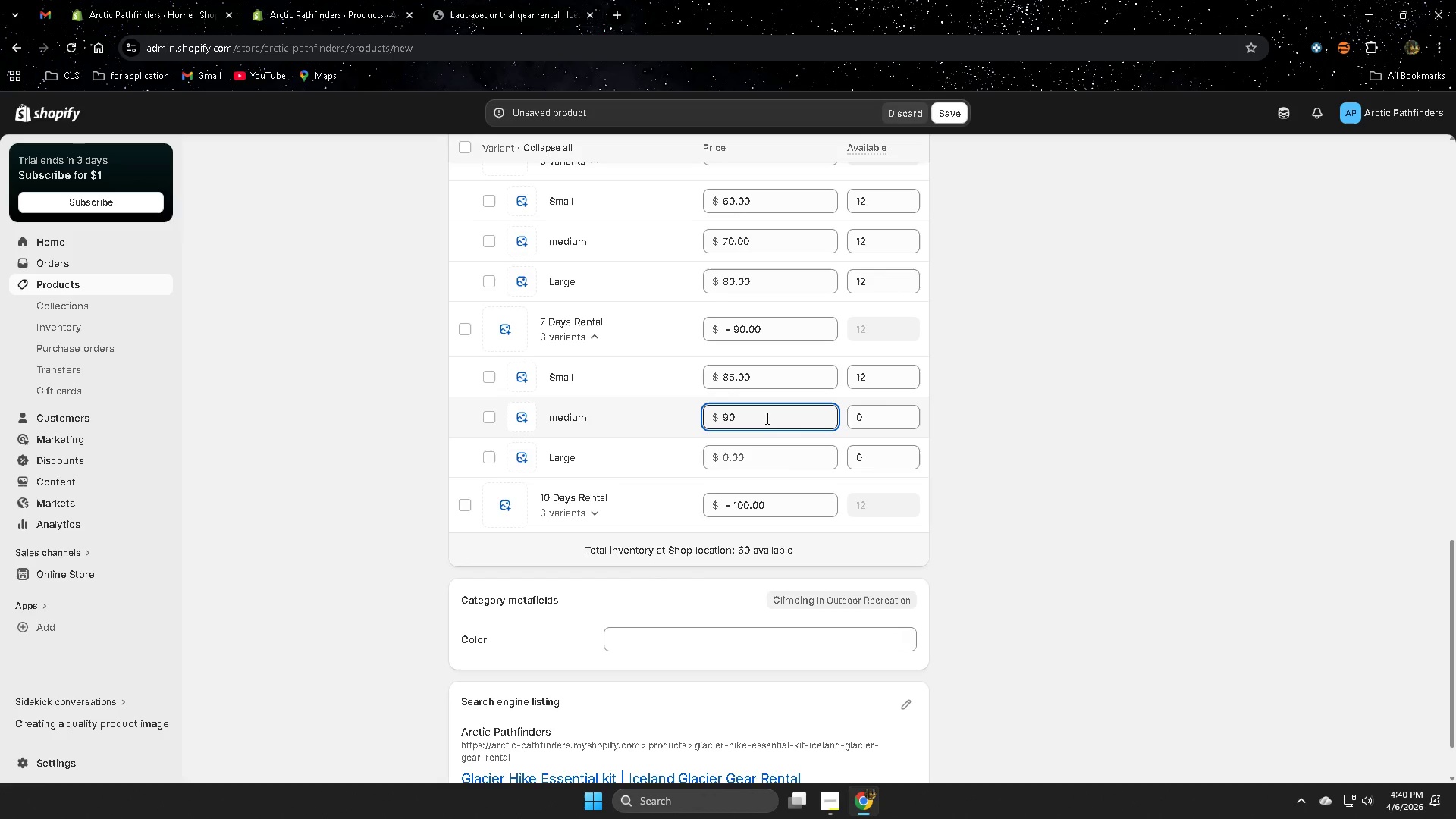 
double_click([786, 378])
 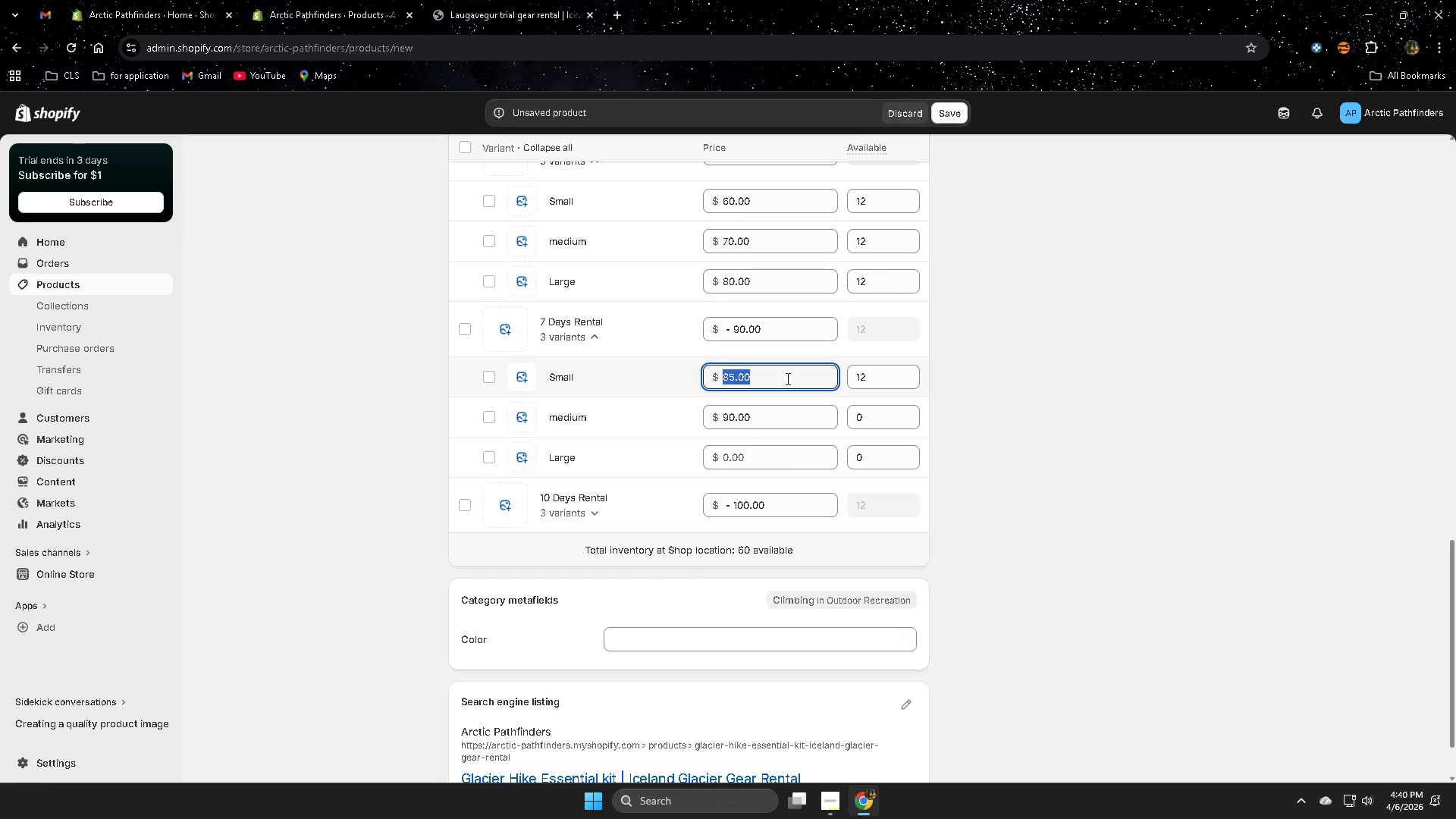 
wait(5.41)
 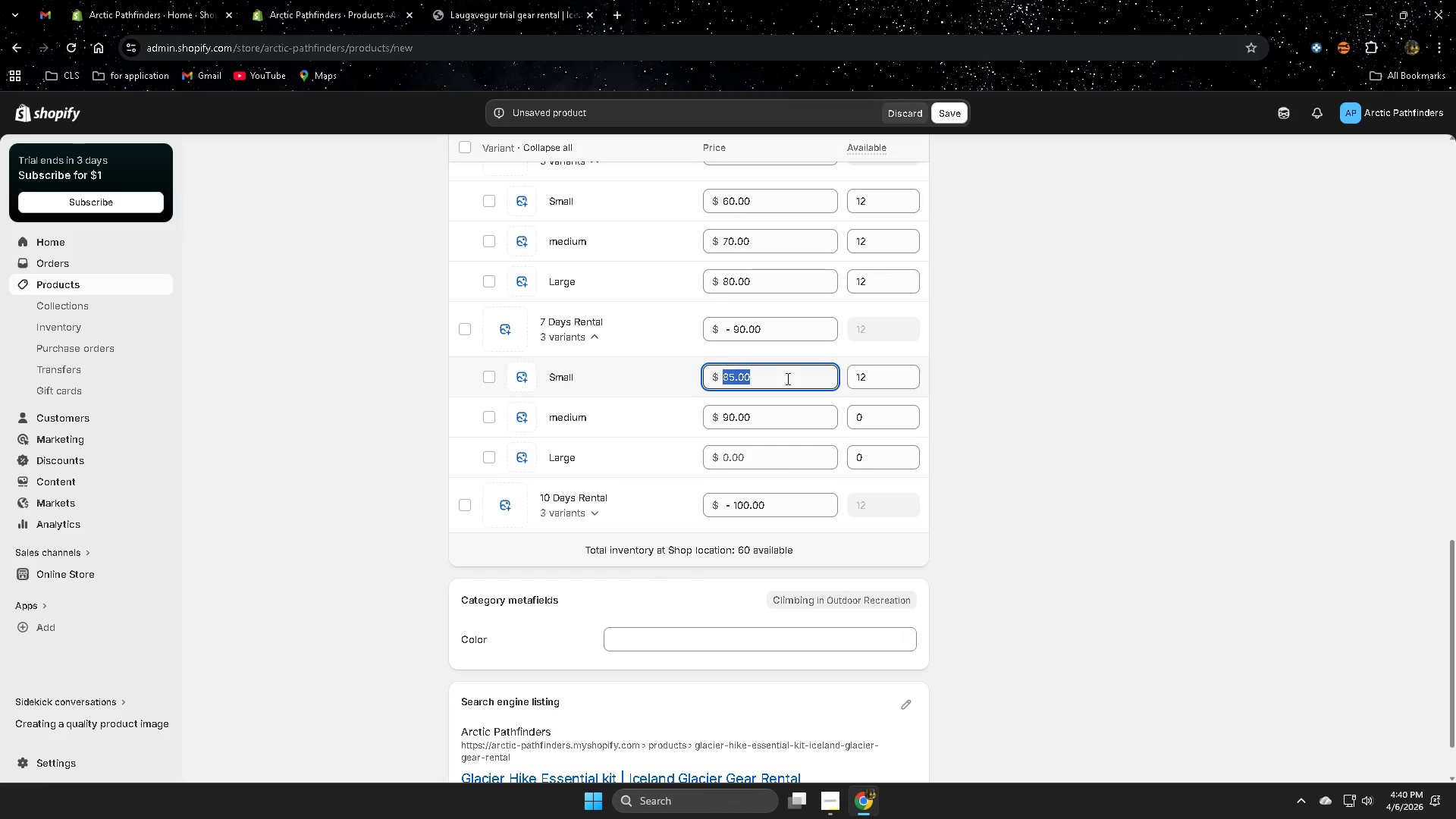 
key(Shift+Numpad9)
 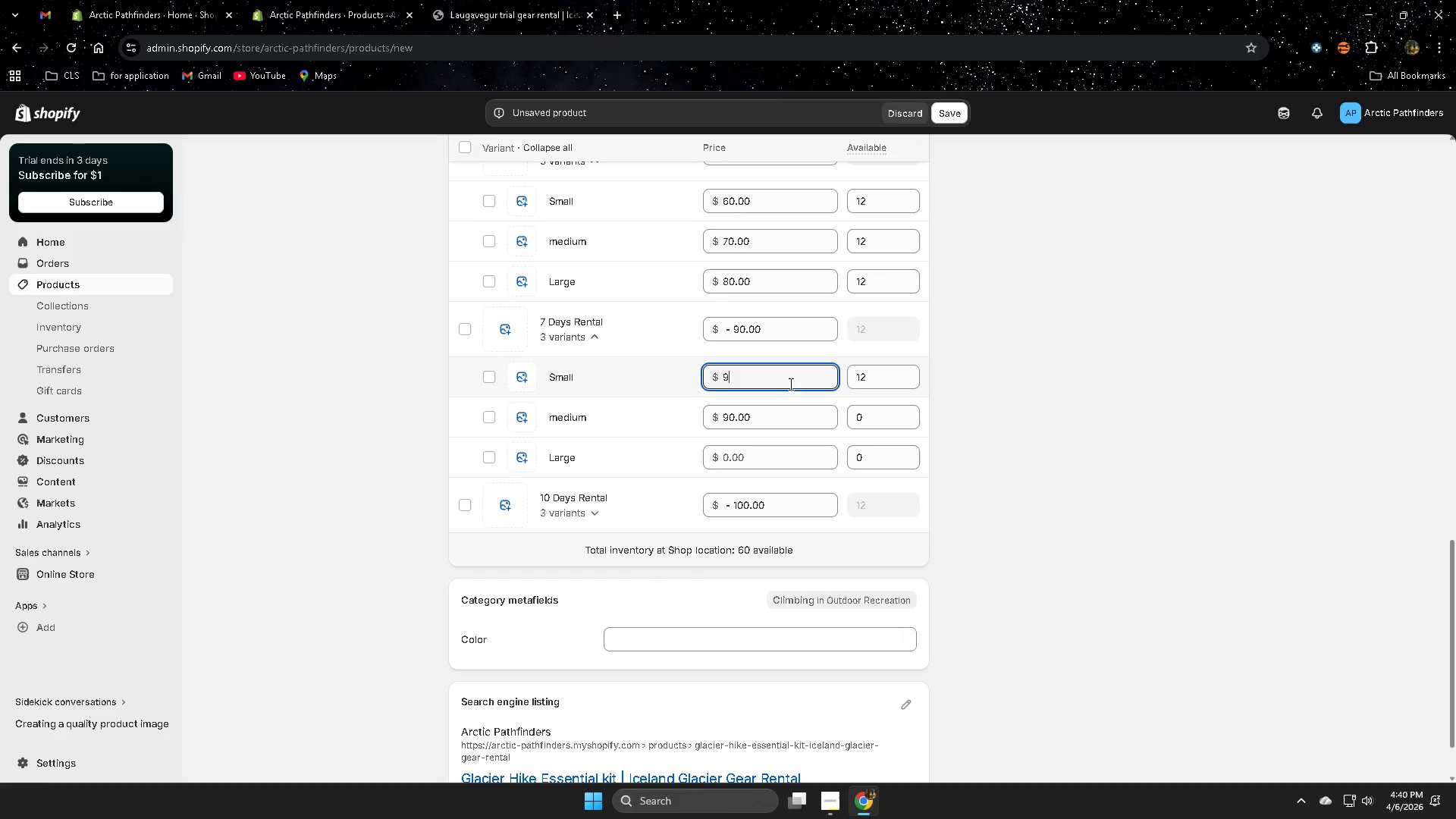 
key(Shift+Numpad5)
 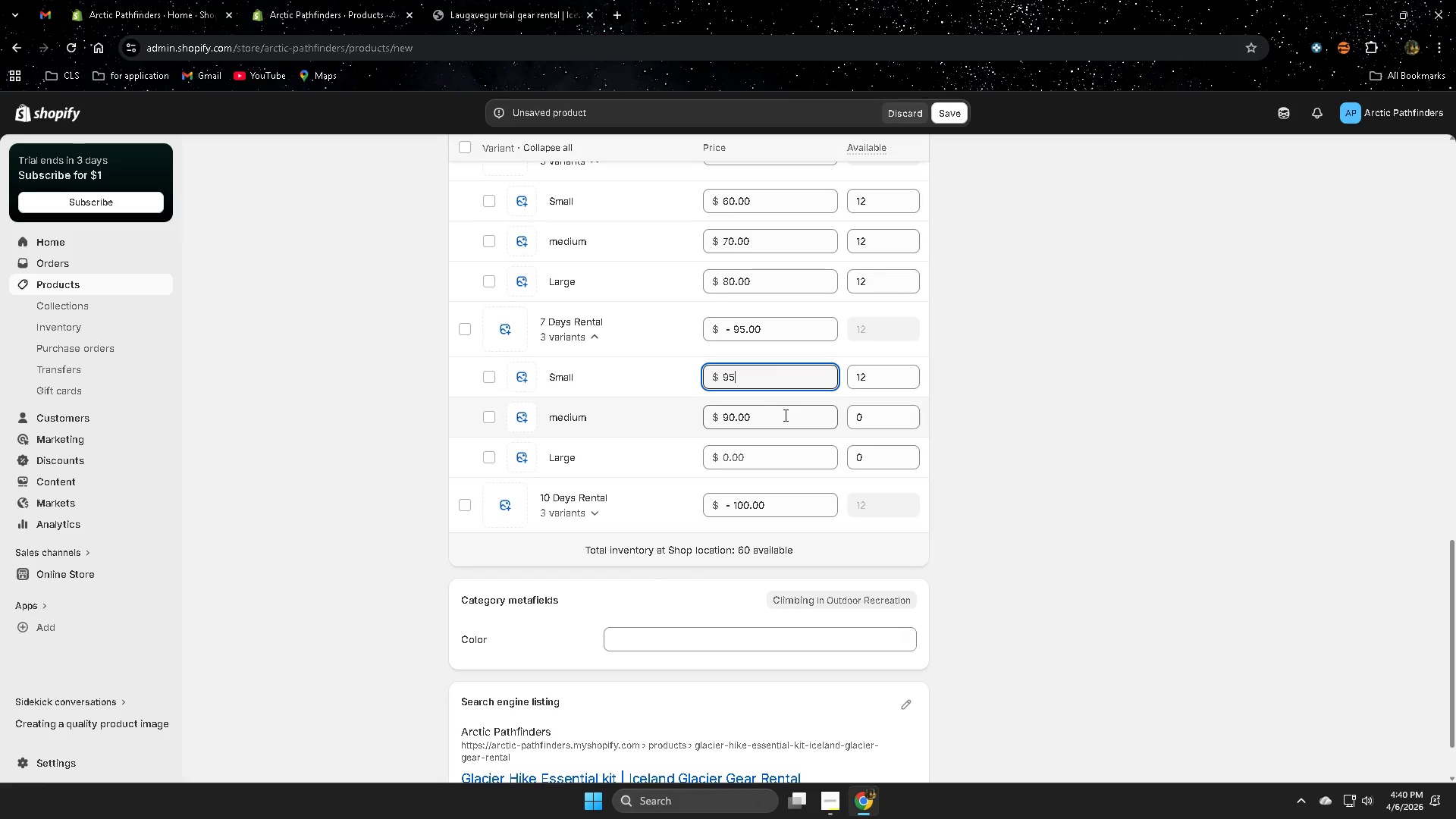 
left_click([784, 415])
 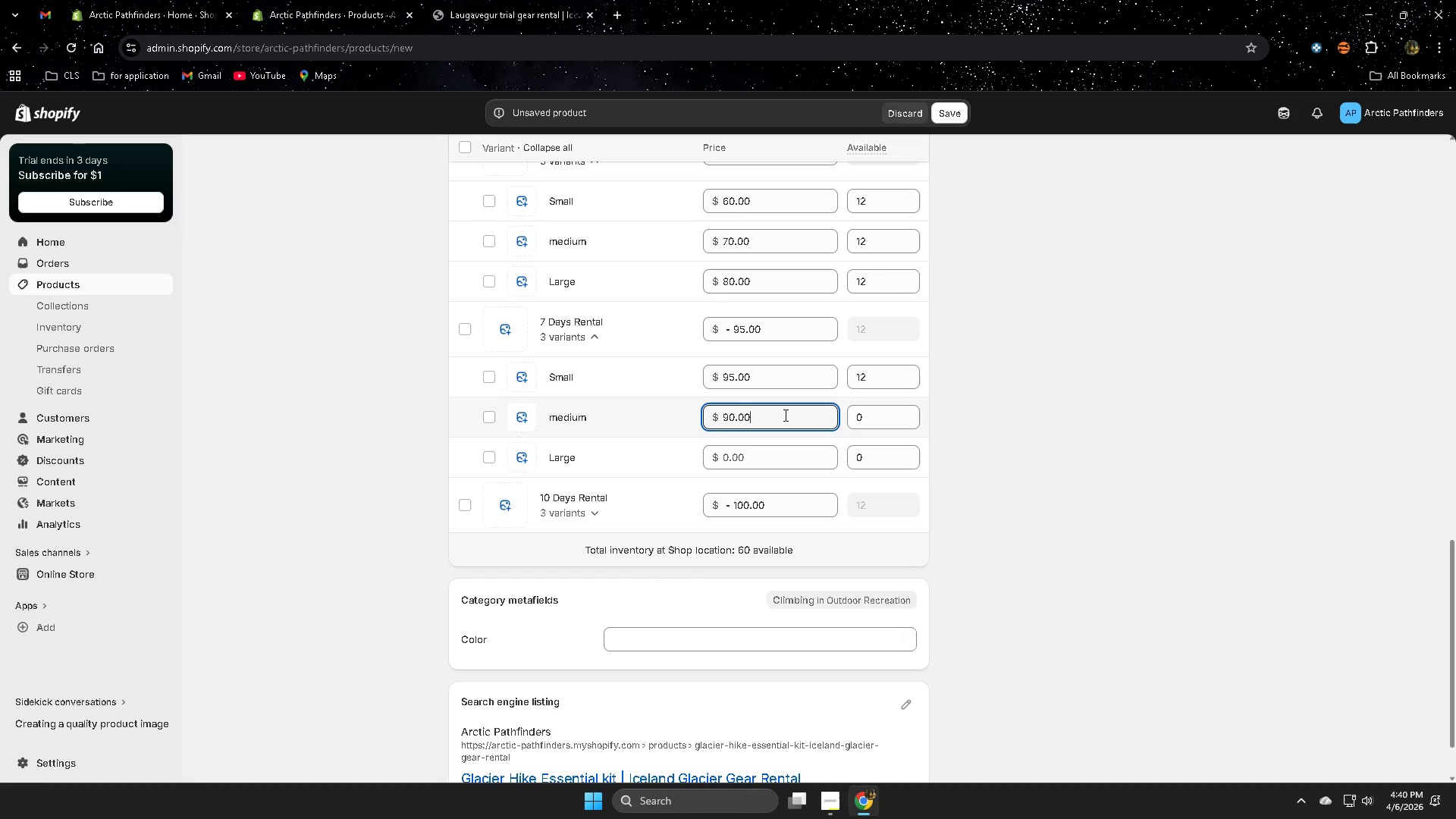 
wait(7.28)
 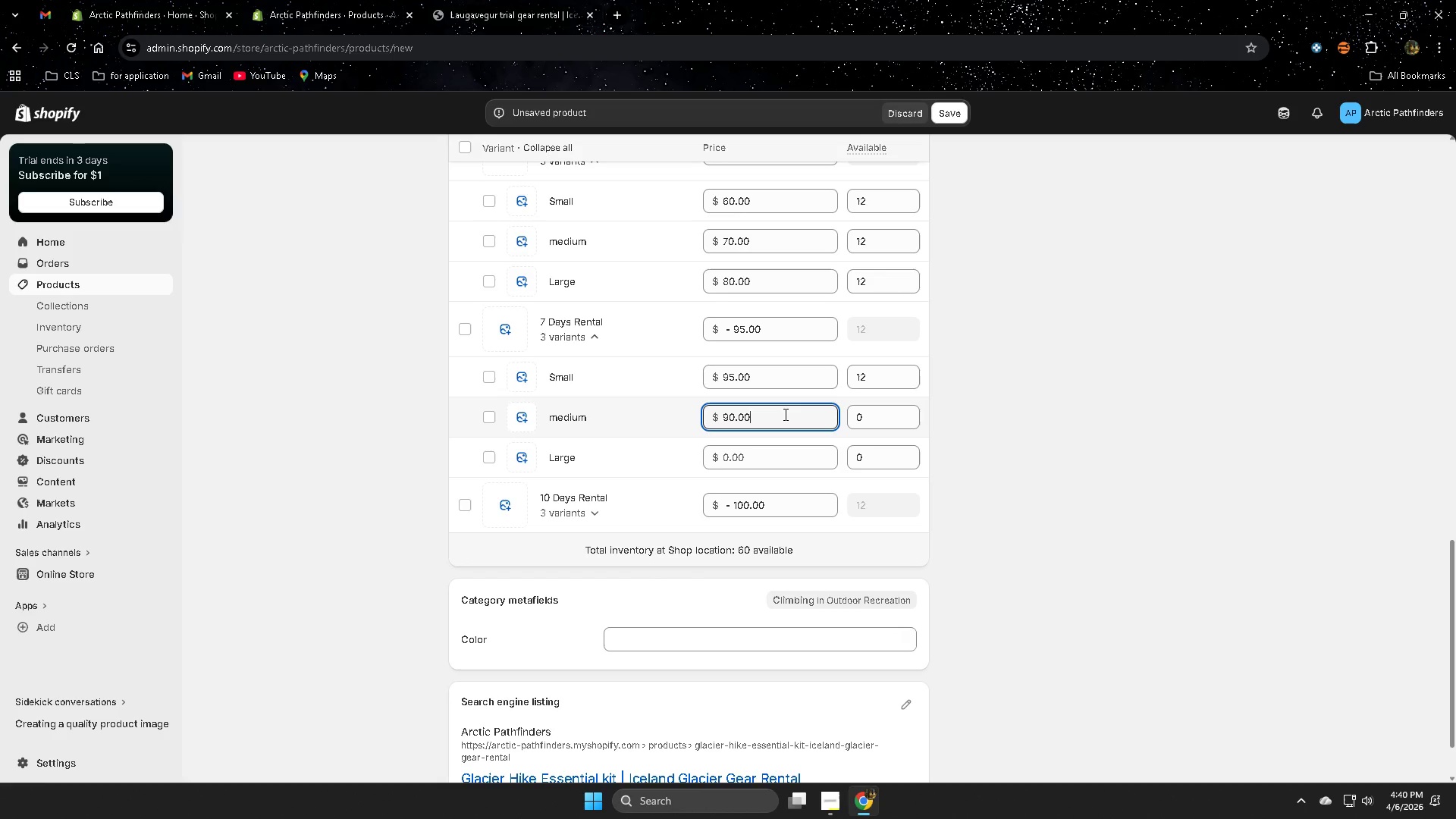 
double_click([784, 416])
 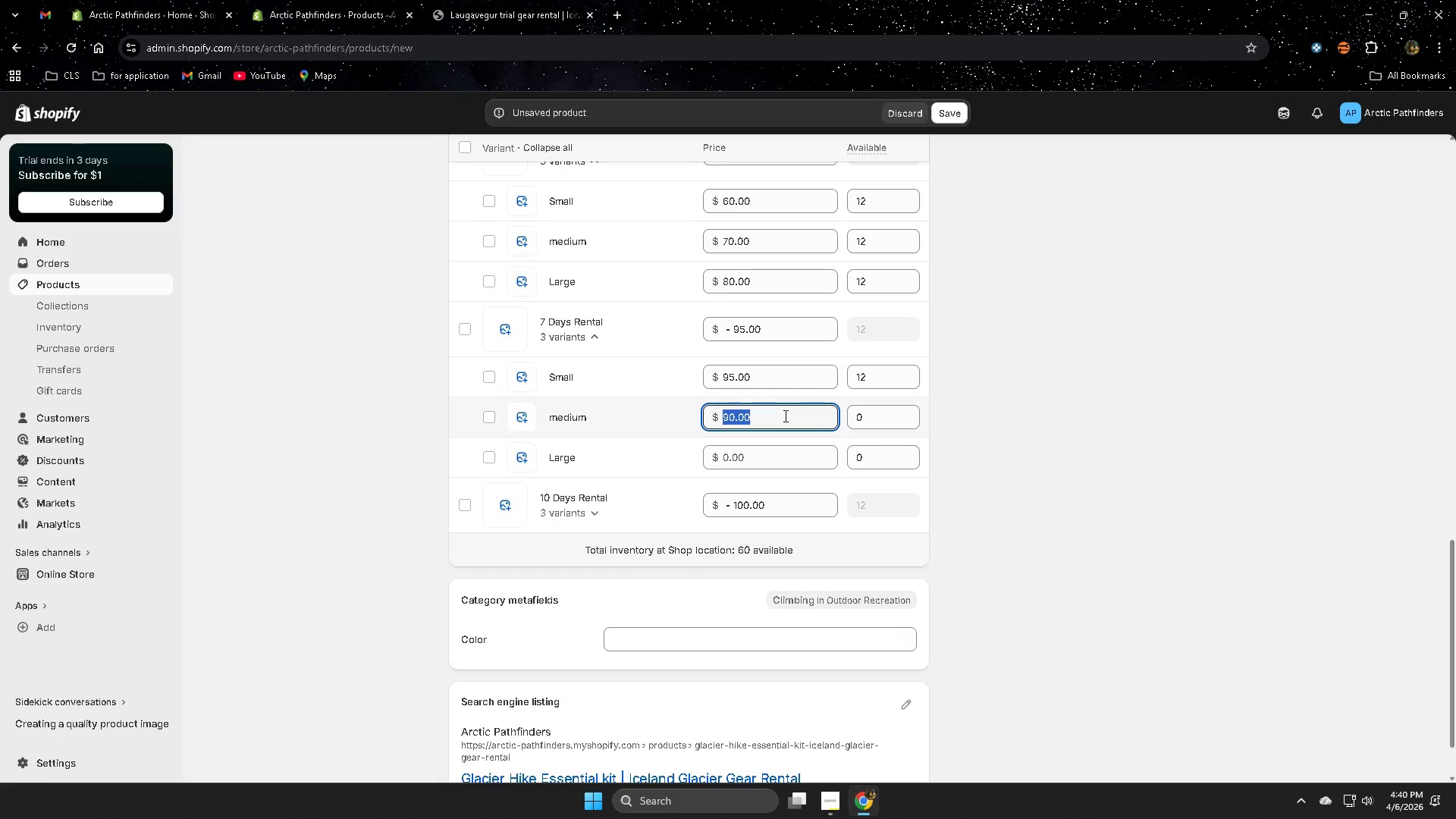 
key(Shift+Numpad1)
 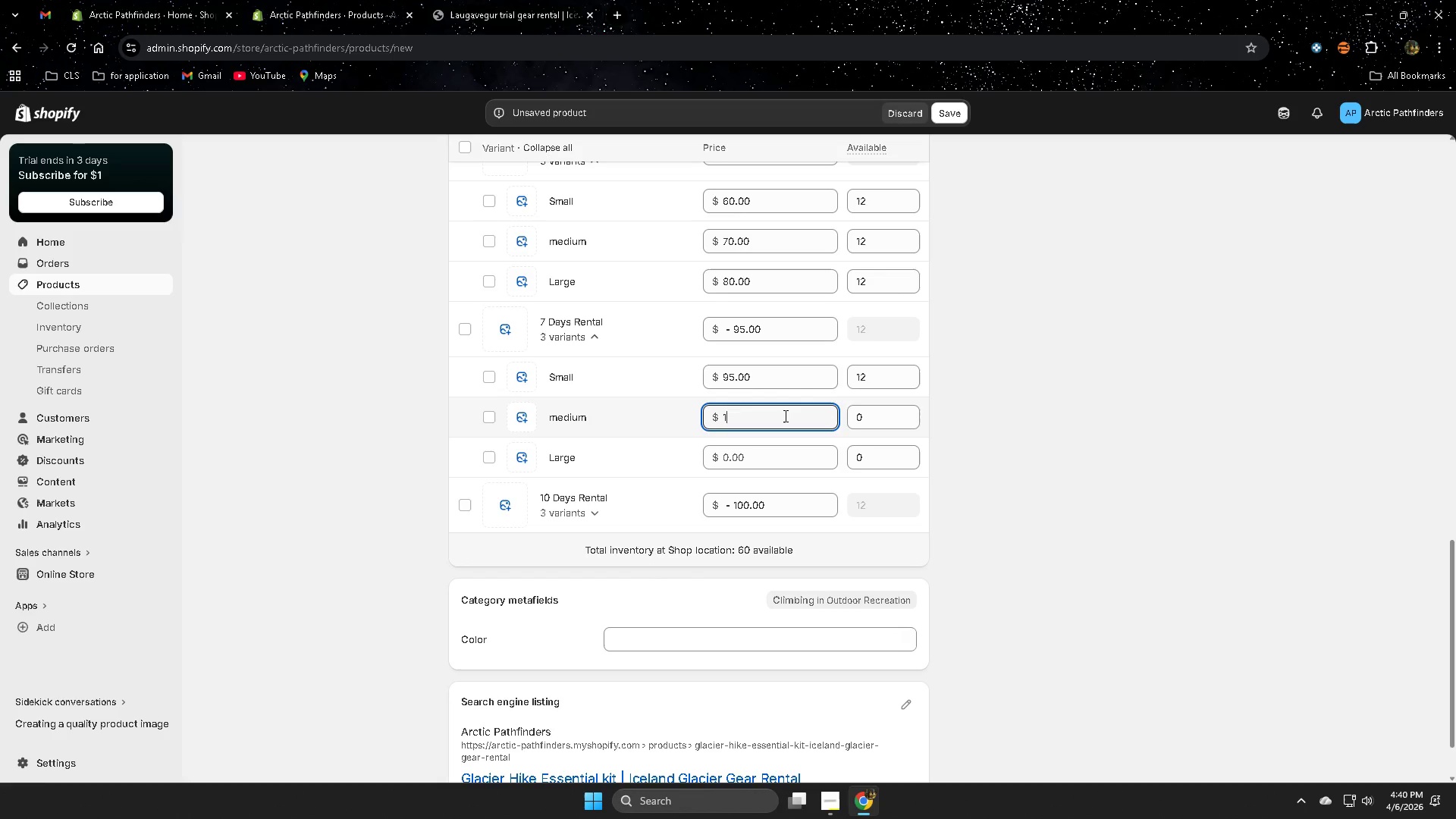 
key(Shift+Numpad0)
 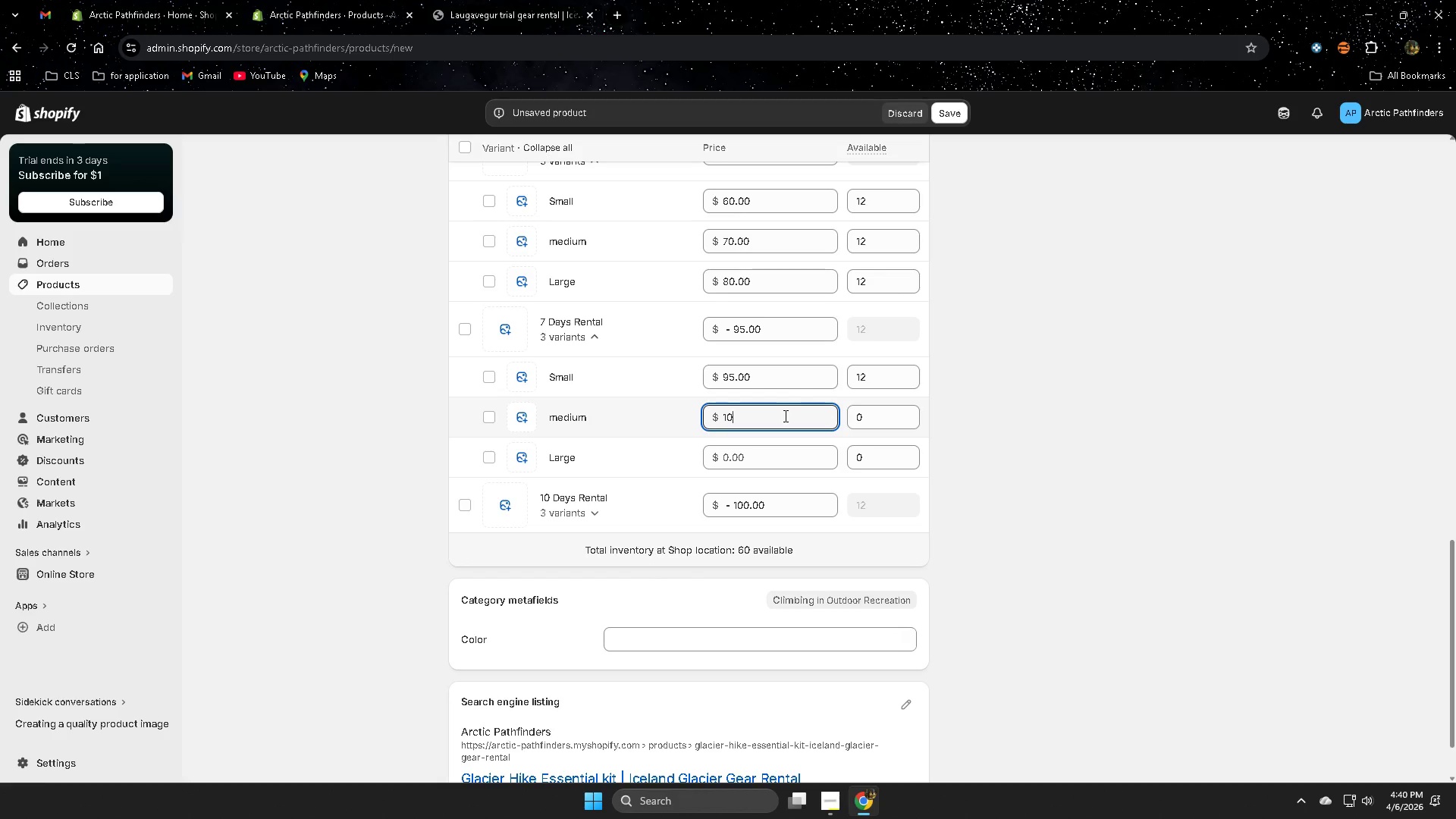 
key(Shift+Numpad5)
 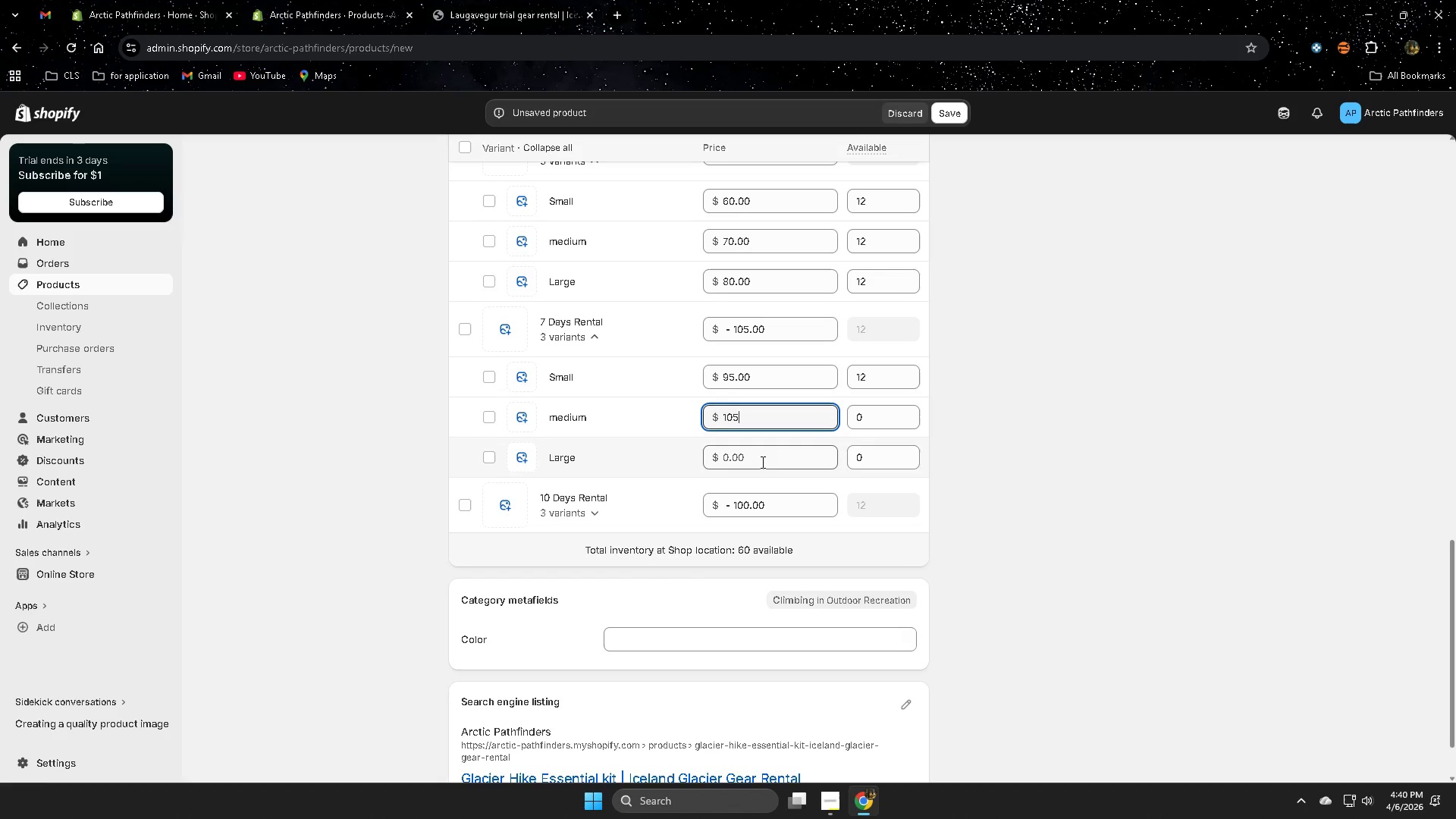 
left_click([761, 462])
 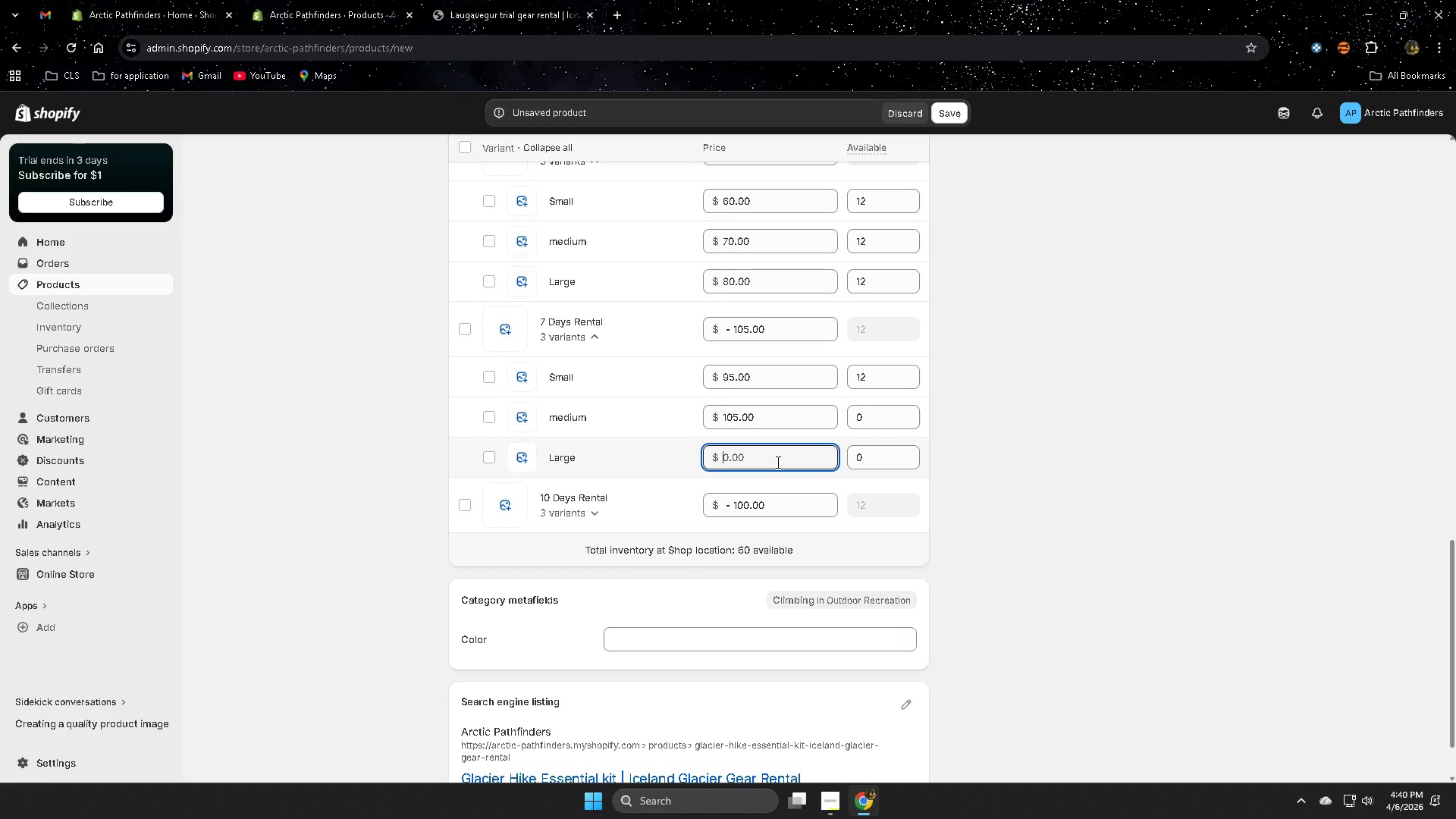 
key(Shift+Numpad1)
 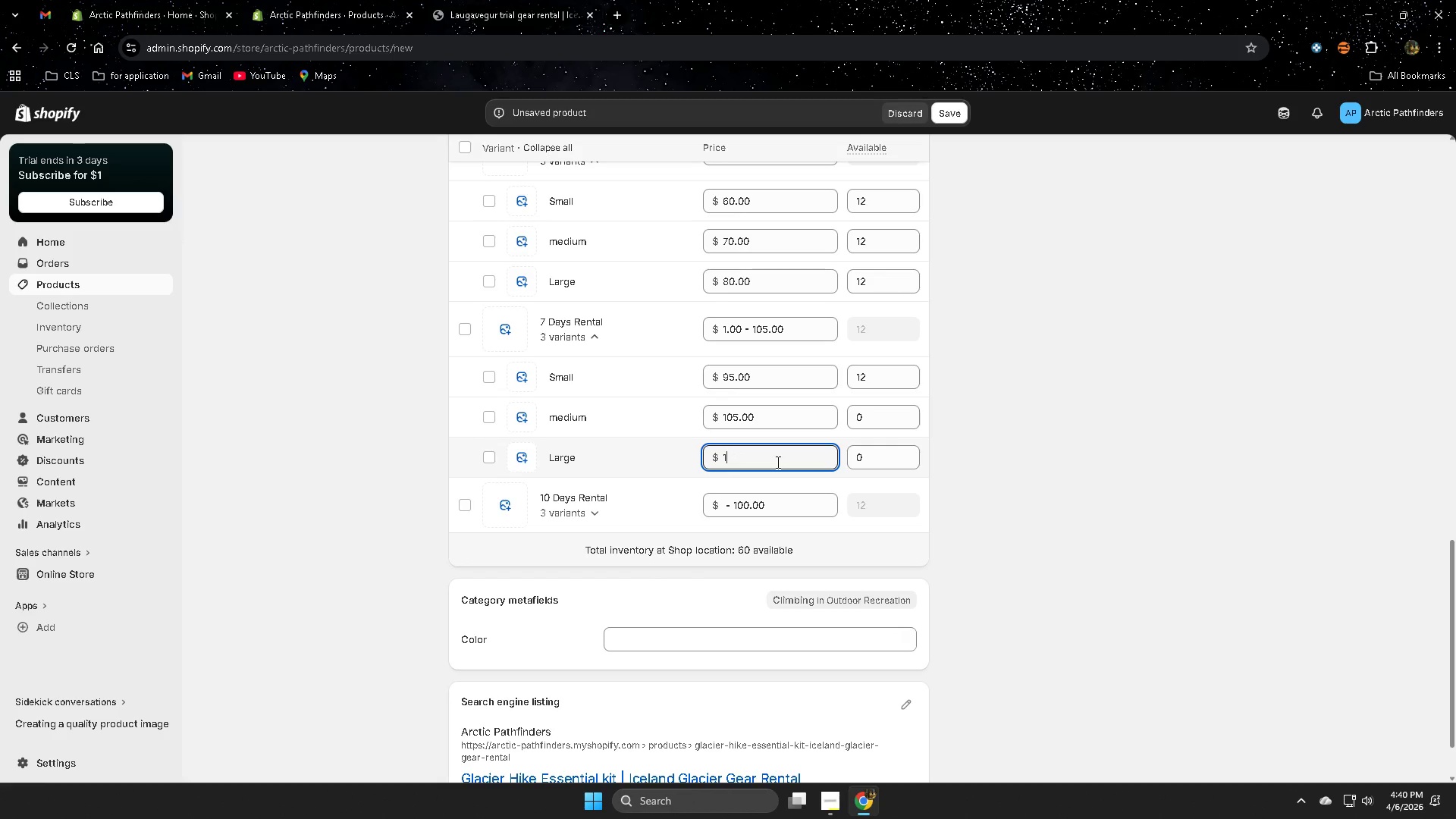 
key(Shift+Numpad1)
 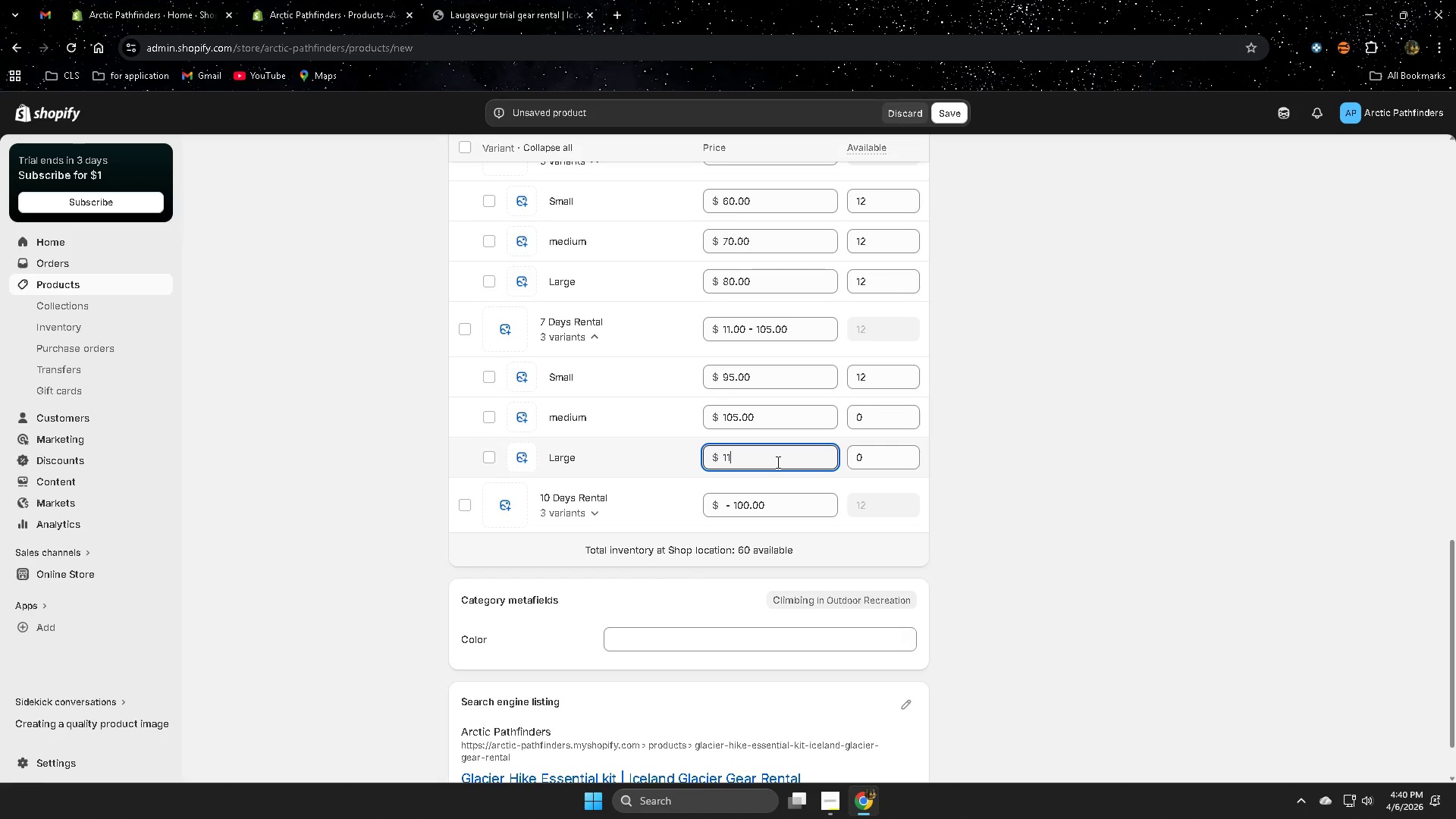 
key(Shift+Numpad5)
 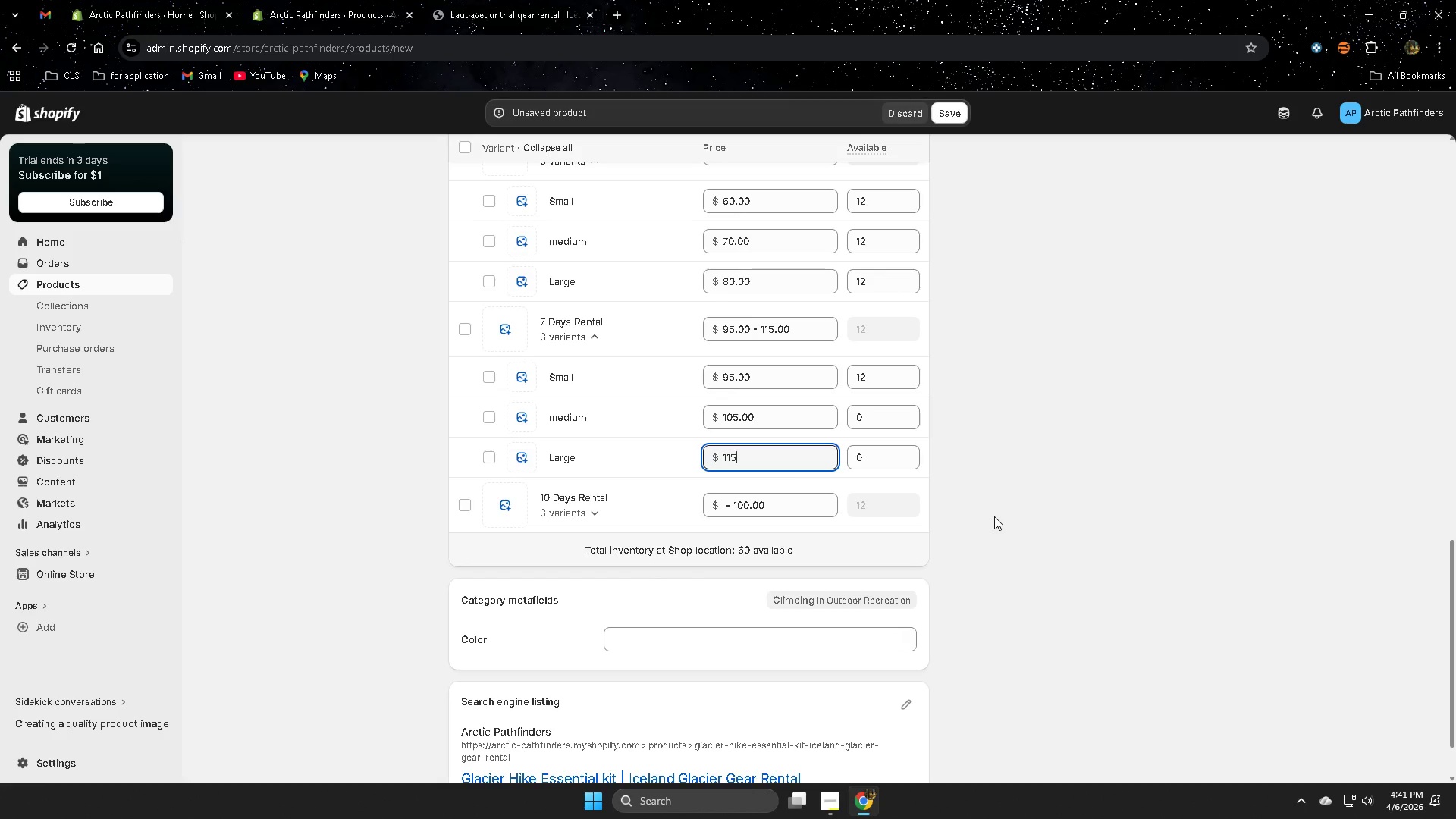 
left_click([891, 416])
 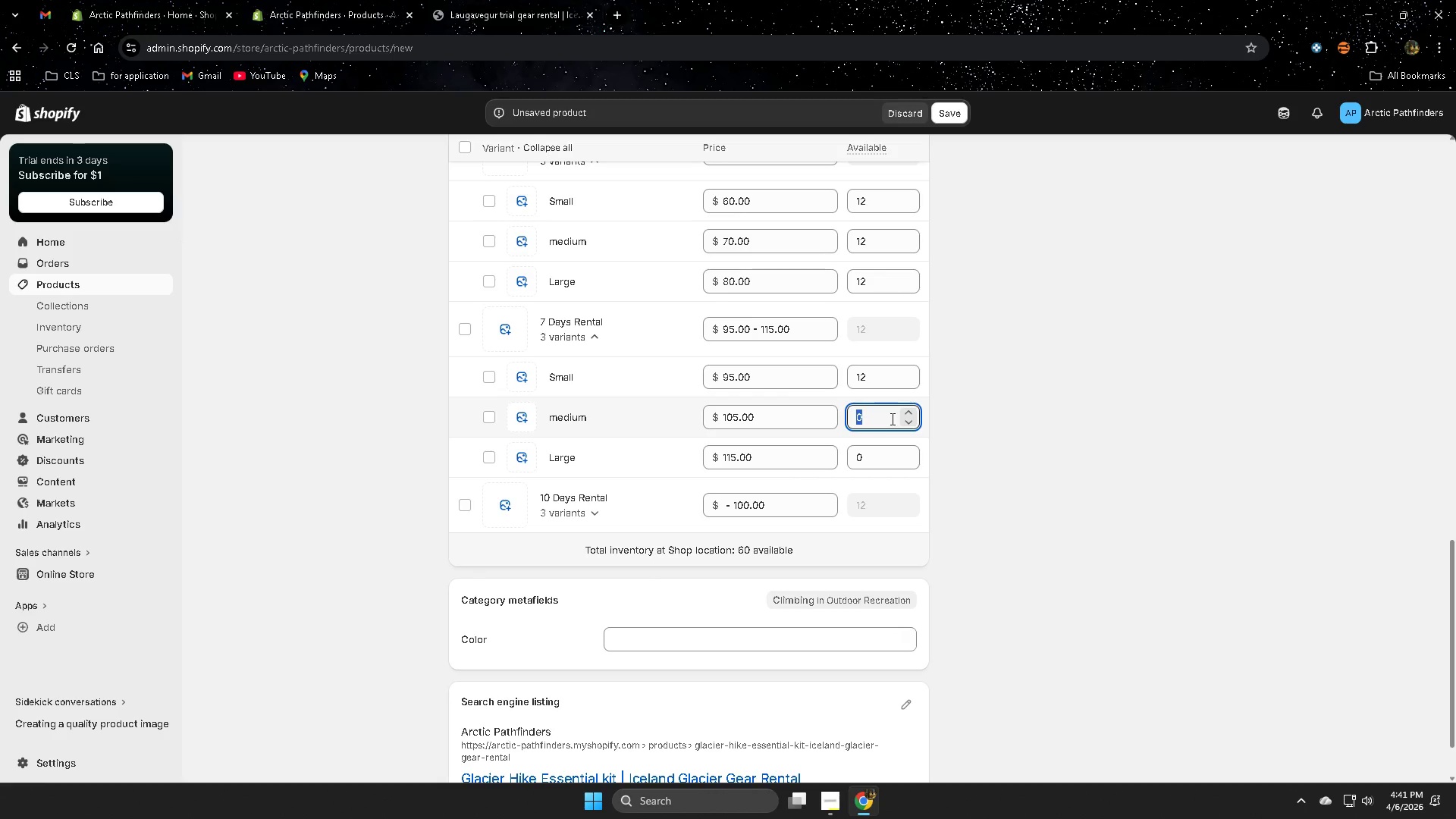 
key(Shift+Numpad1)
 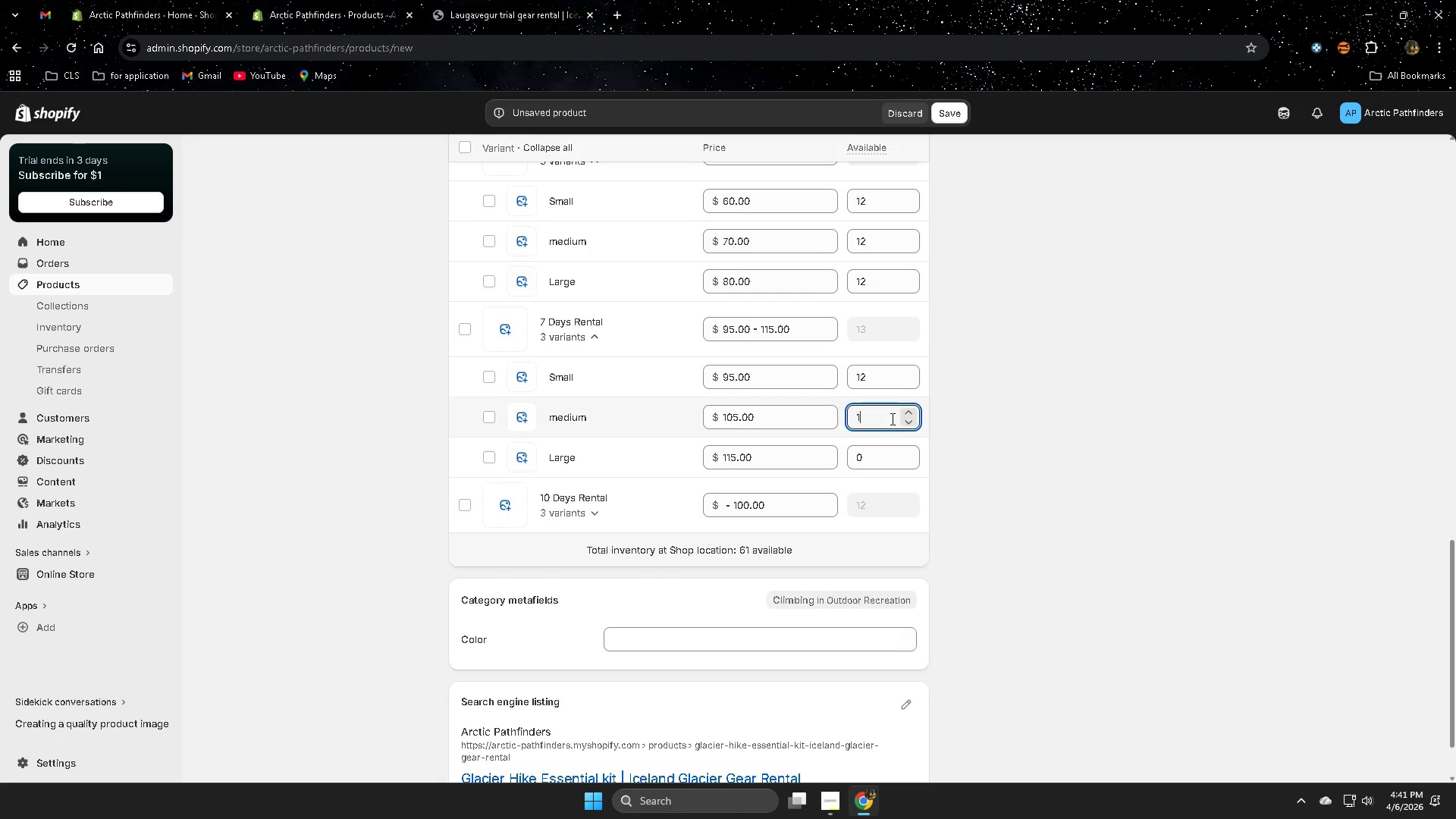 
key(Shift+Numpad2)
 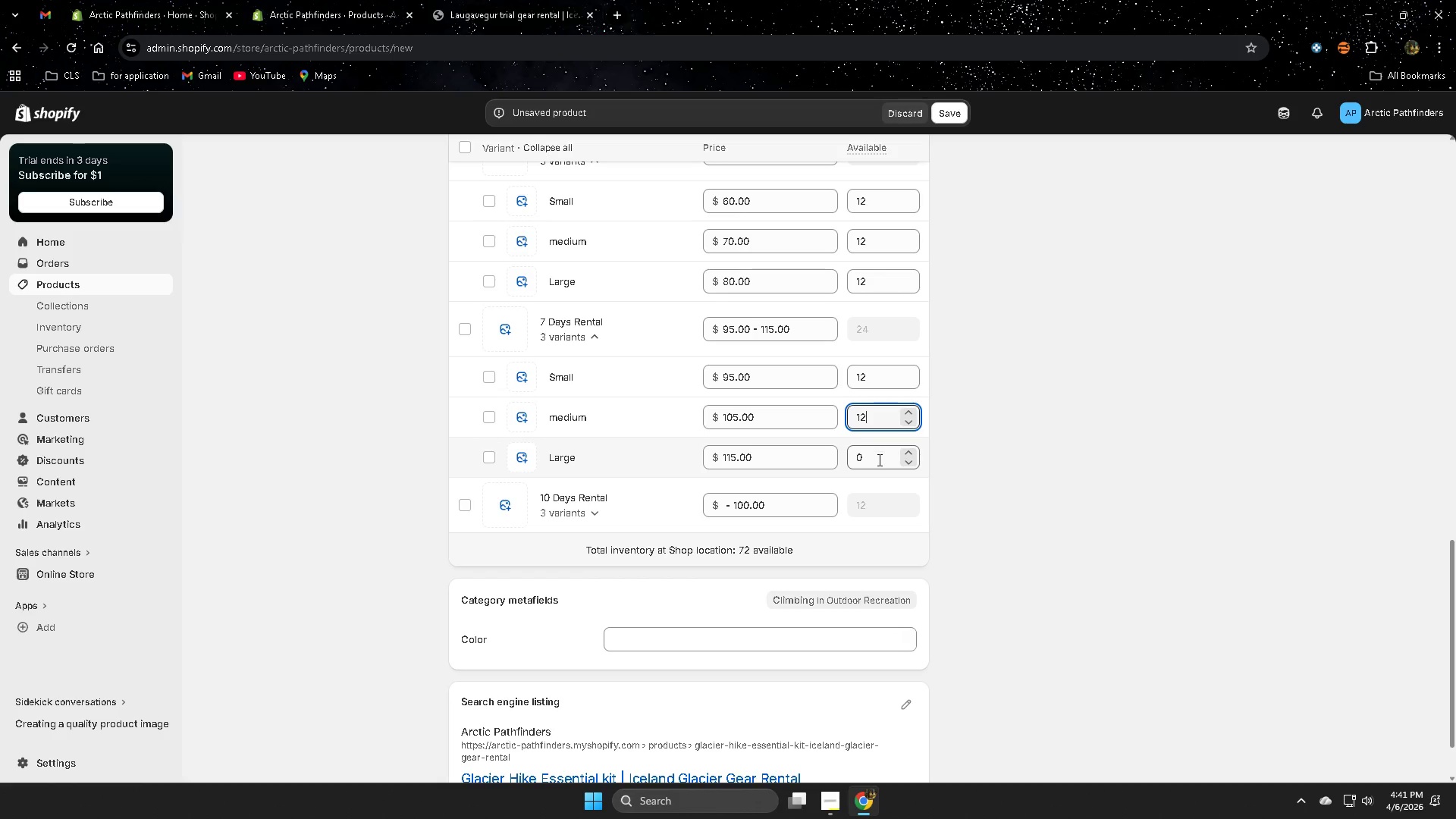 
left_click([879, 459])
 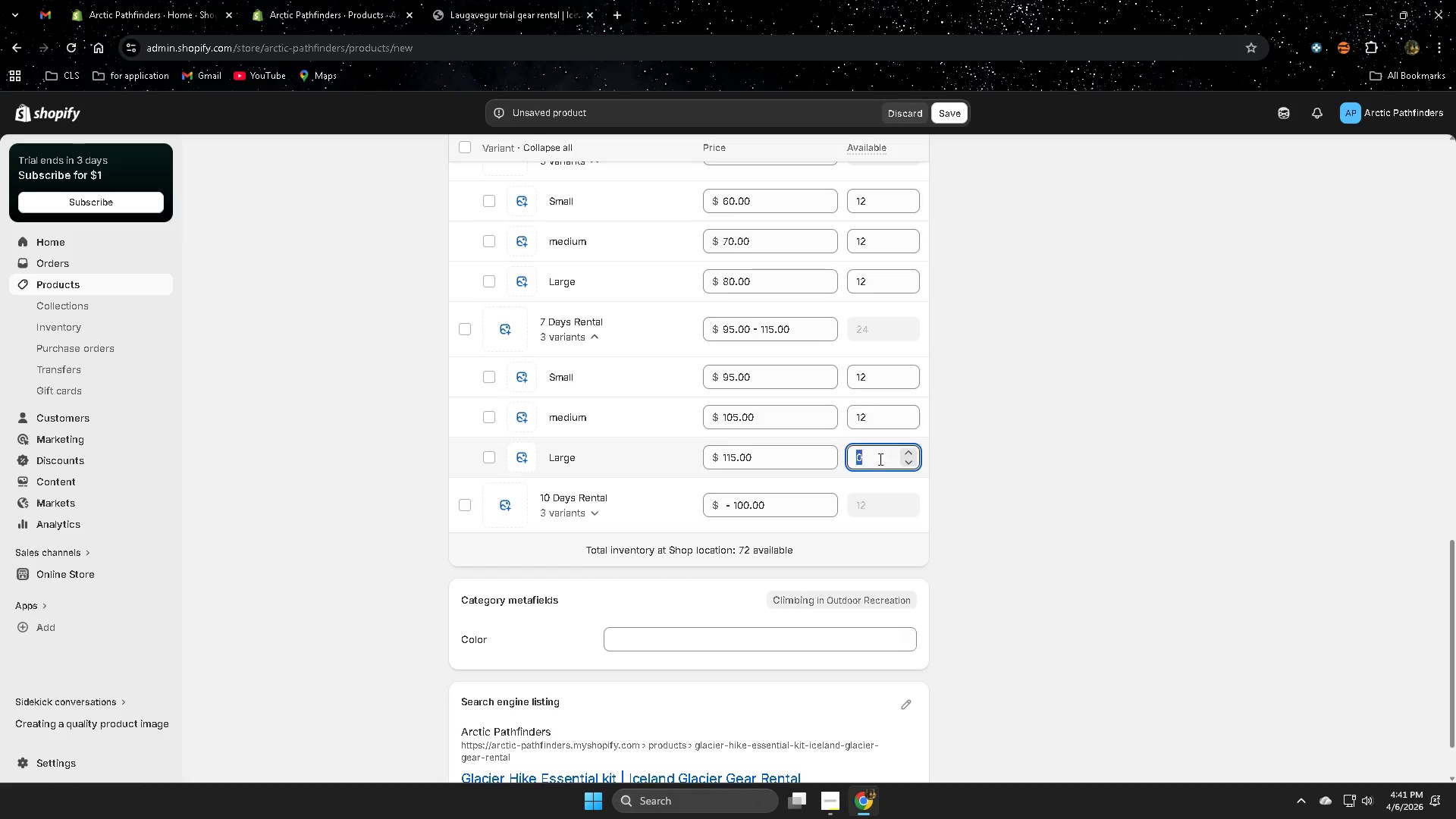 
key(Shift+Numpad1)
 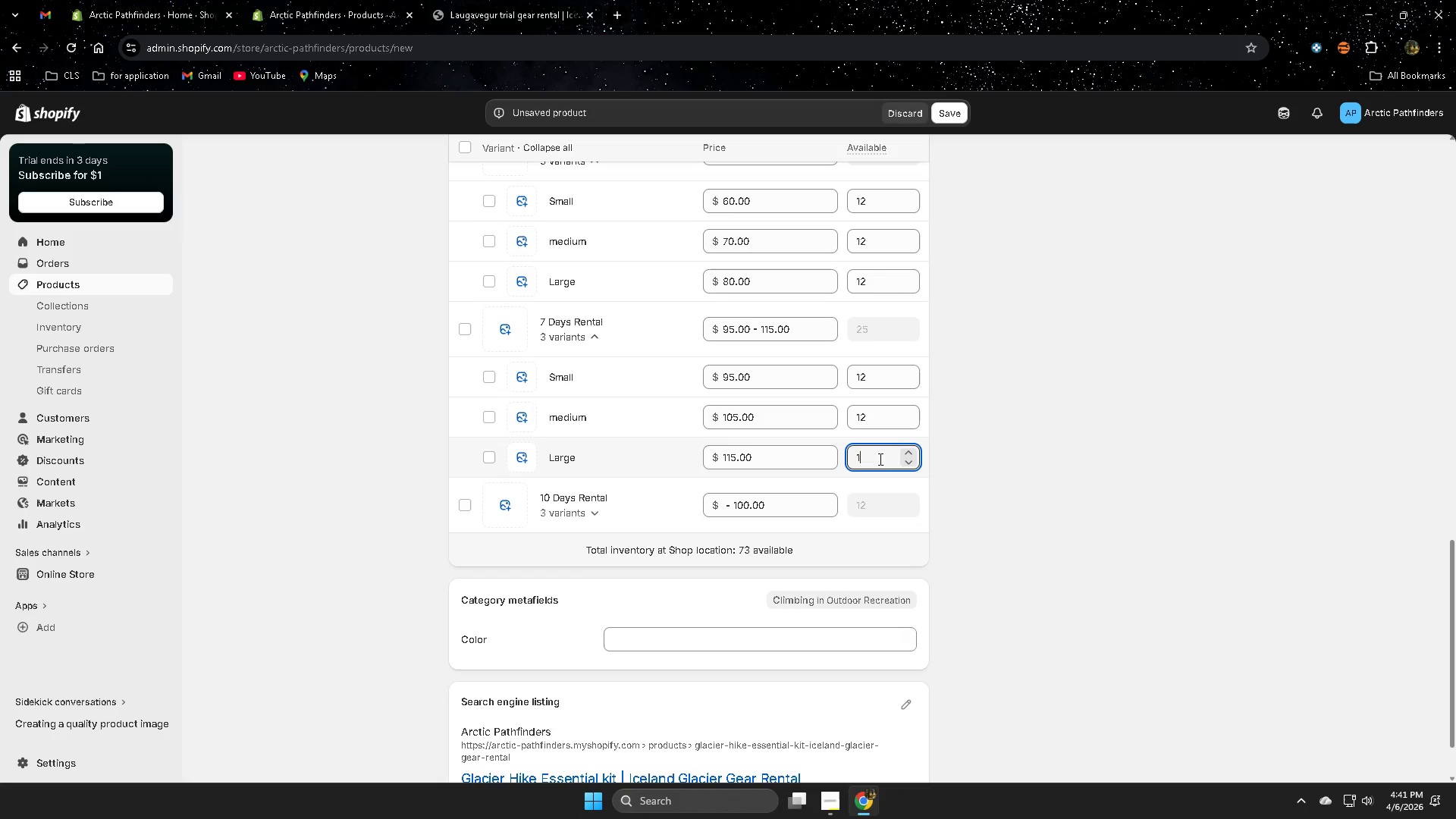 
key(Shift+Numpad2)
 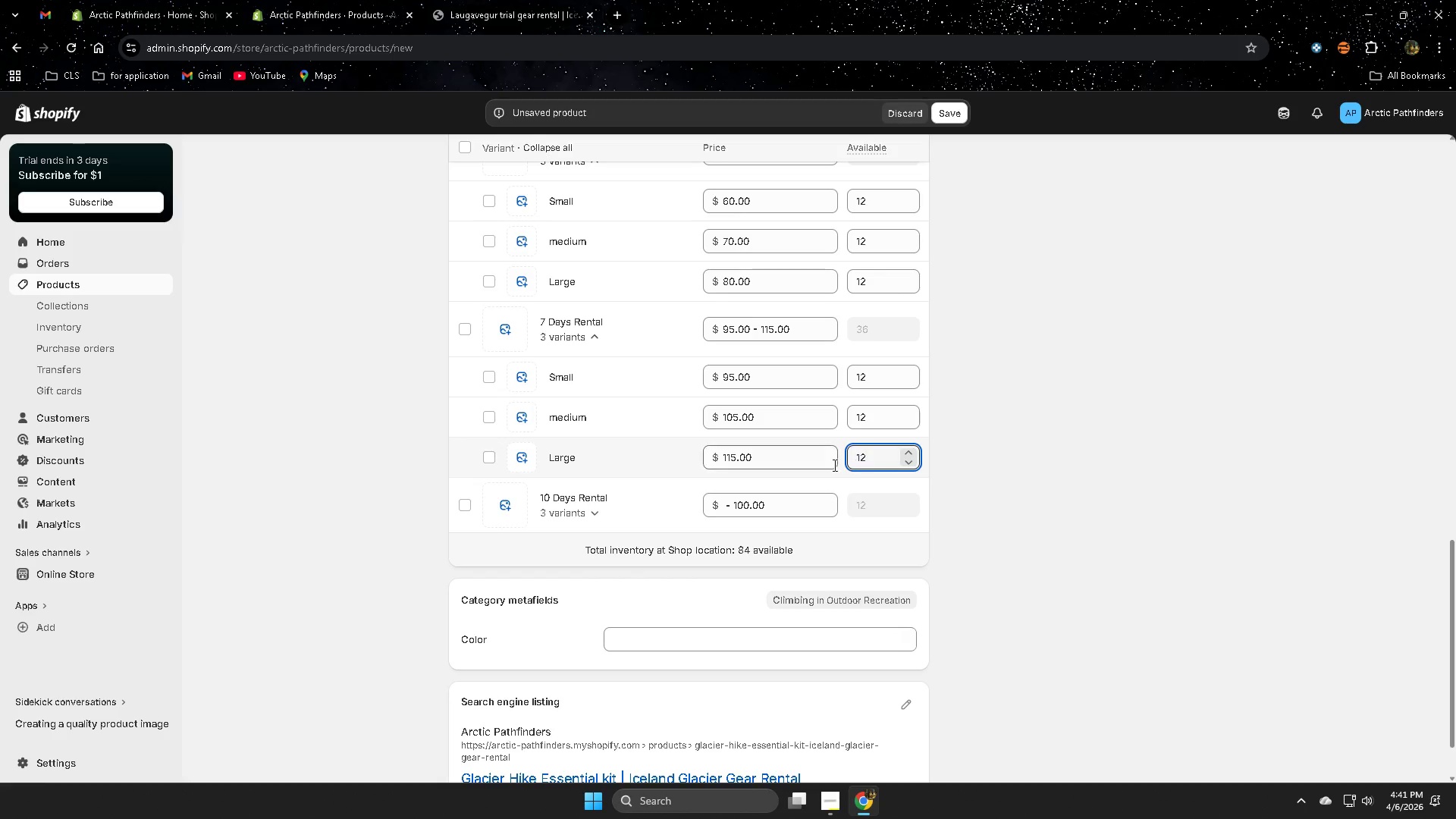 
left_click([991, 509])
 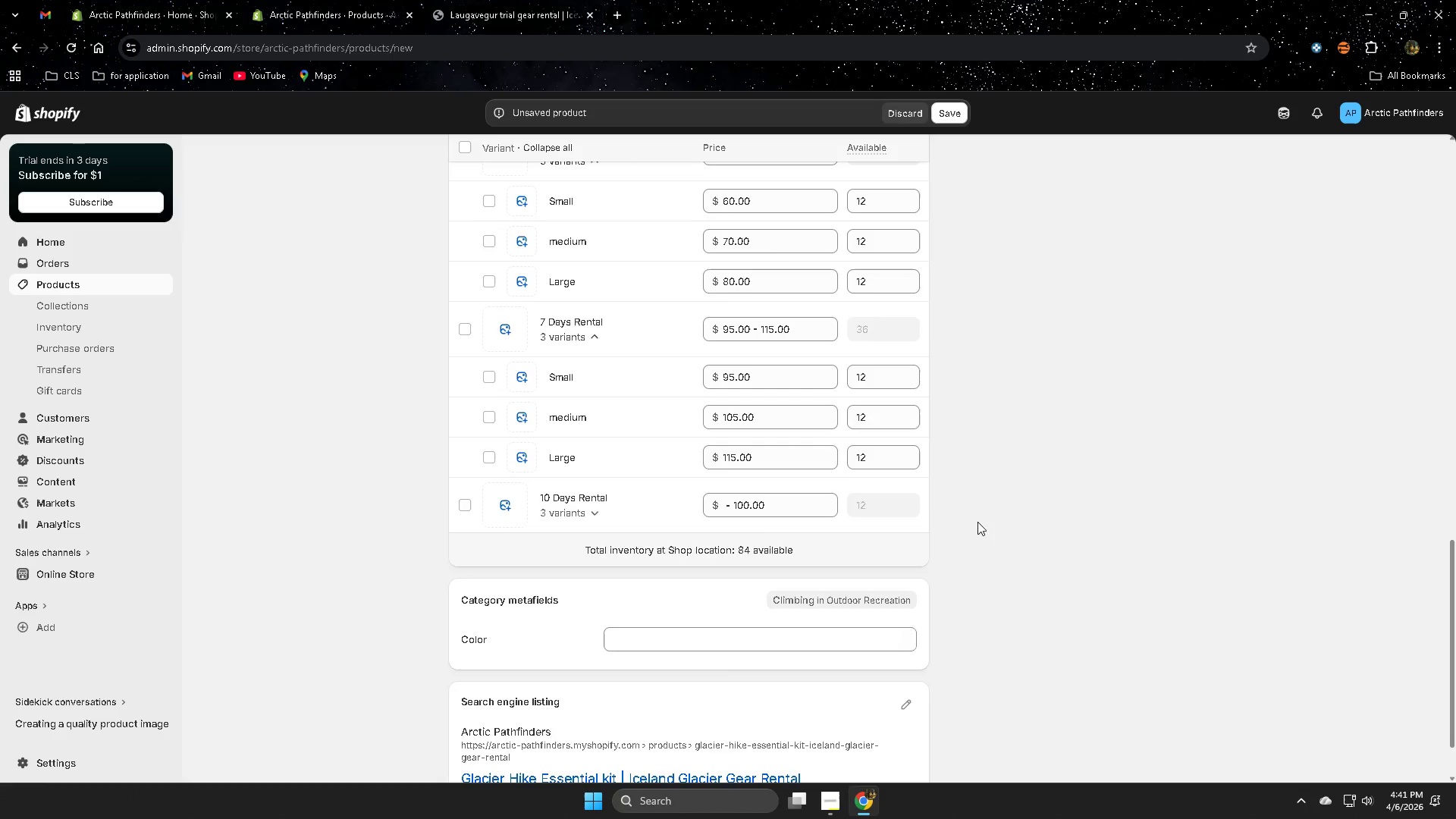 
scroll: coordinate [972, 531], scroll_direction: down, amount: 2.0
 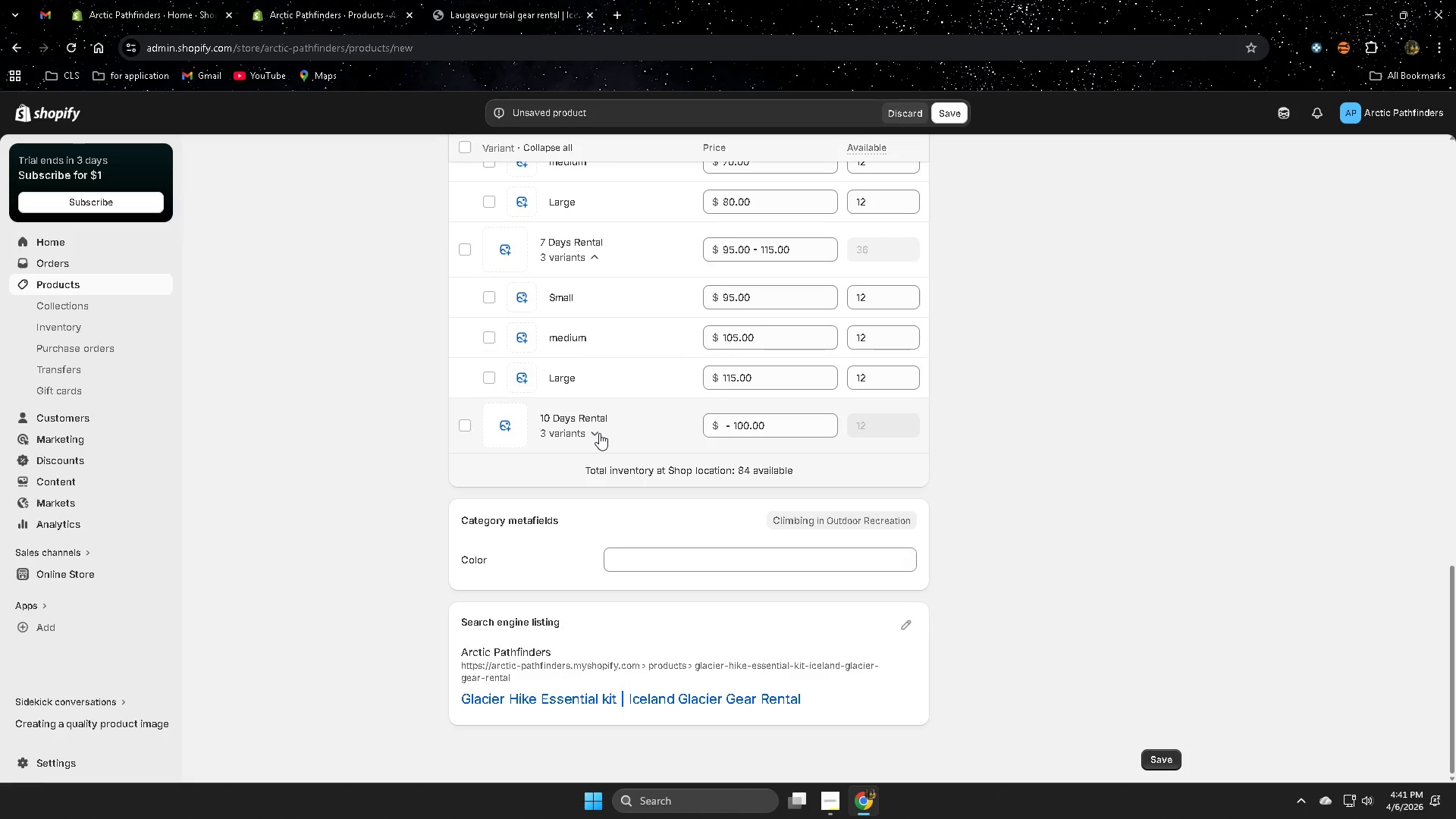 
left_click([599, 433])
 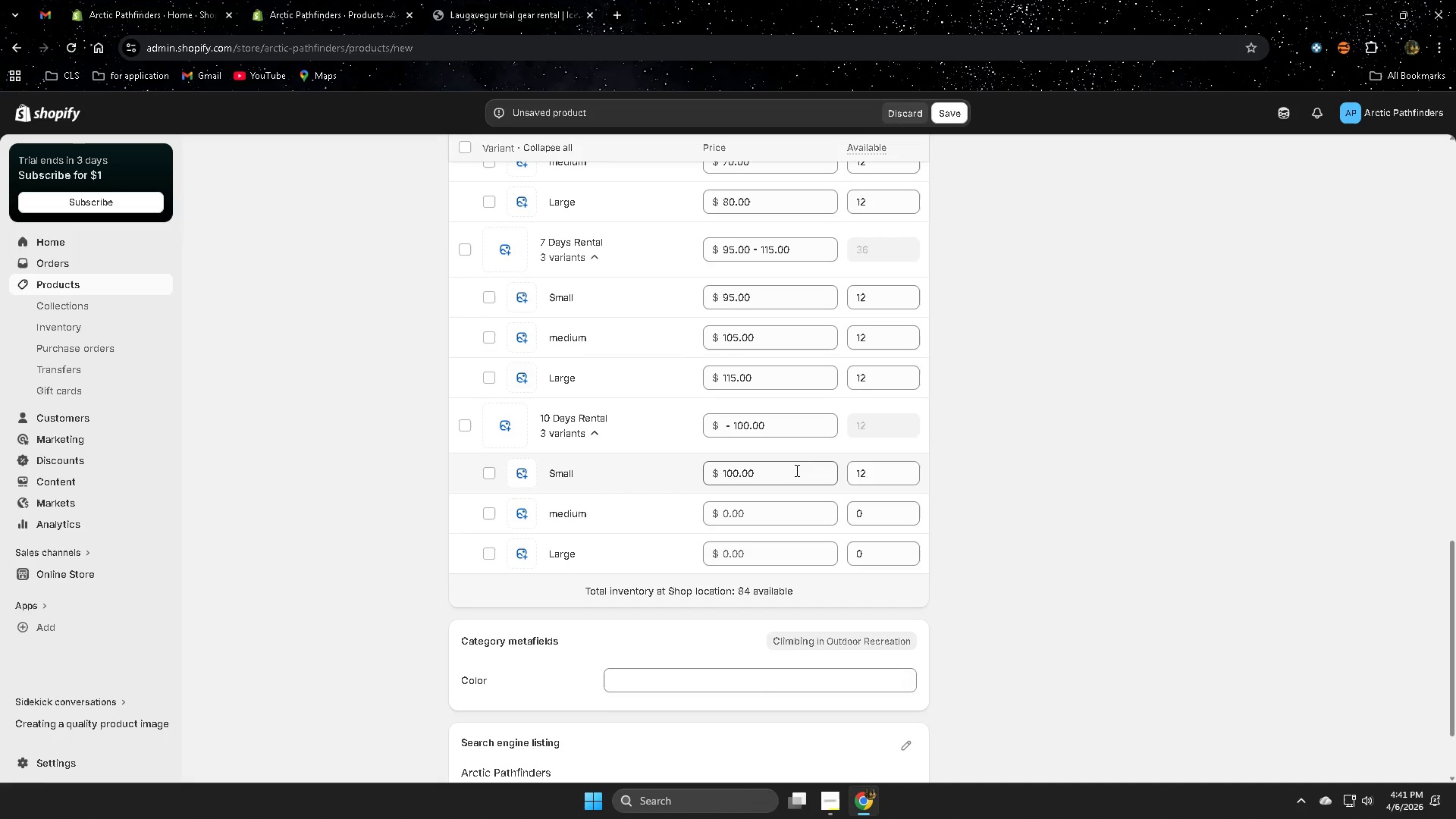 
double_click([795, 470])
 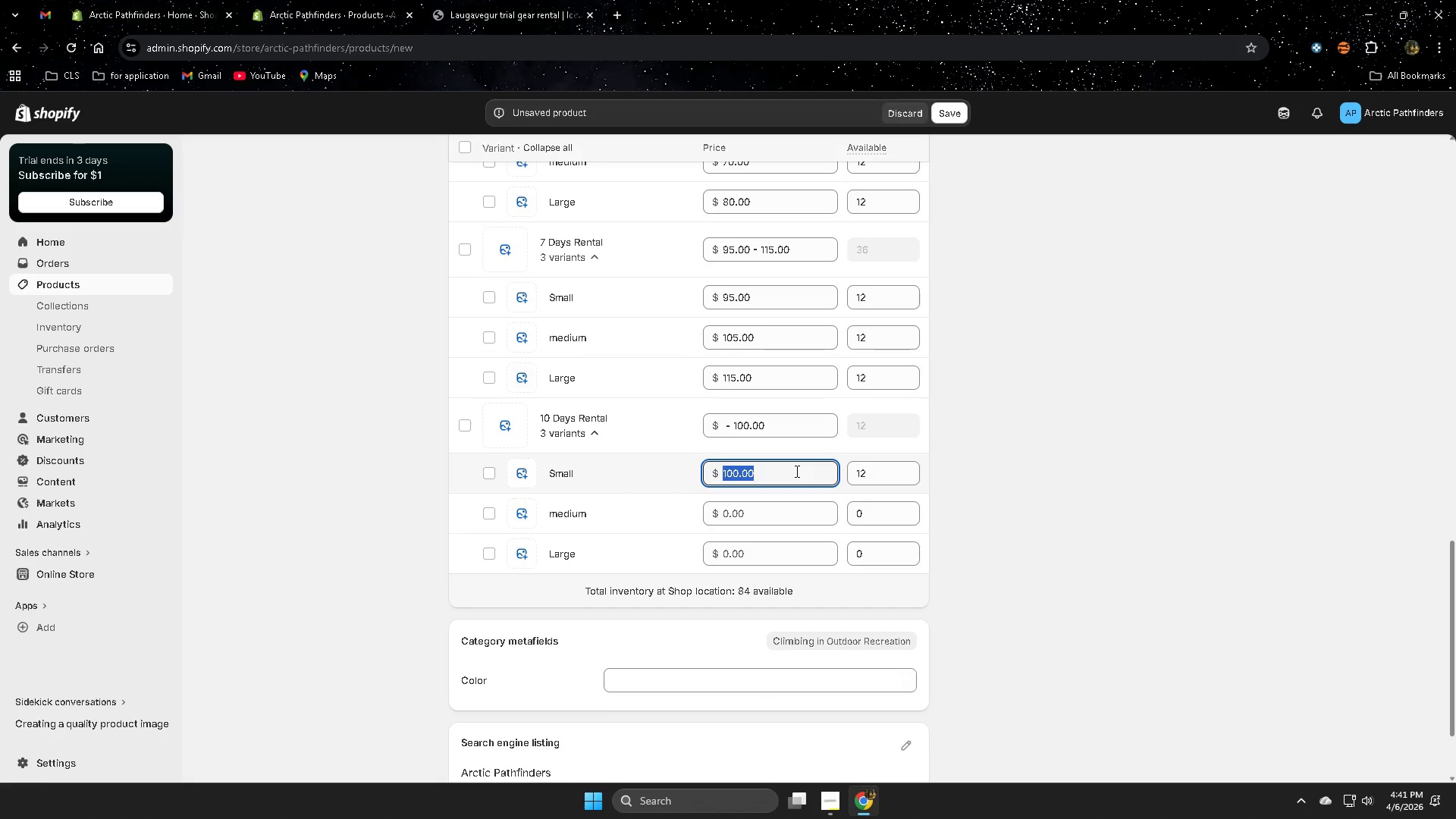 
key(Shift+Numpad1)
 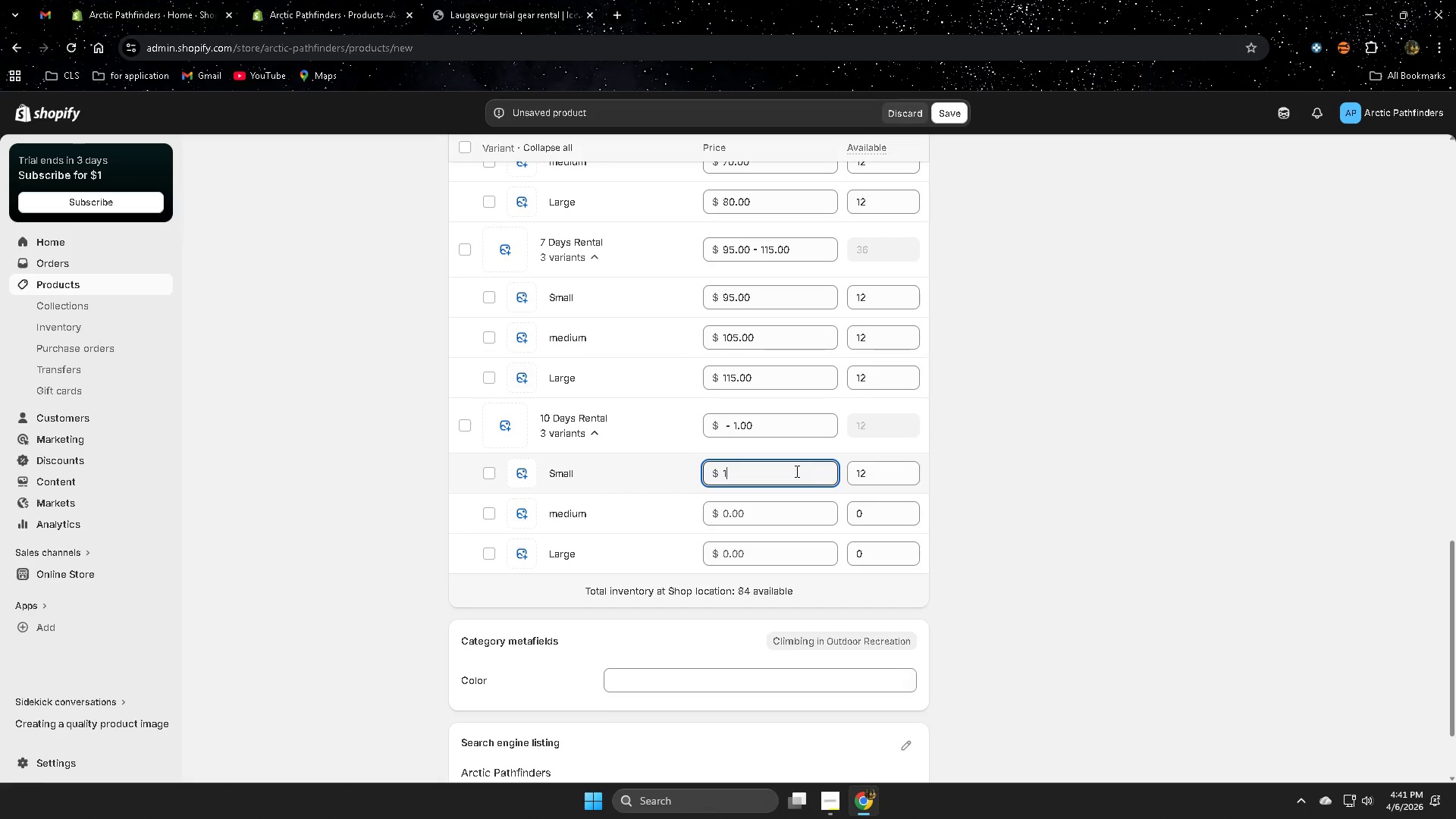 
key(Shift+Numpad1)
 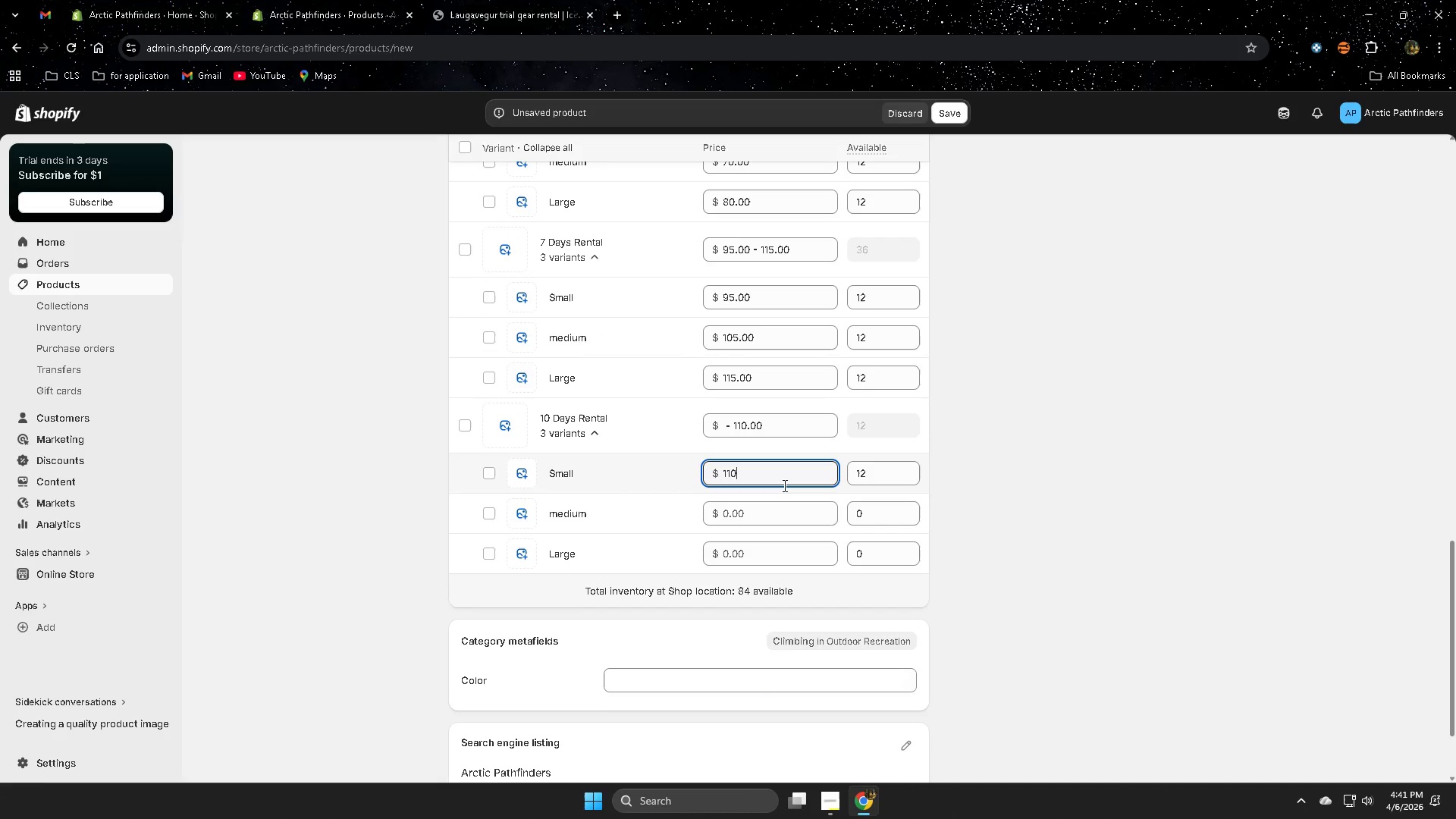 
key(Shift+Numpad0)
 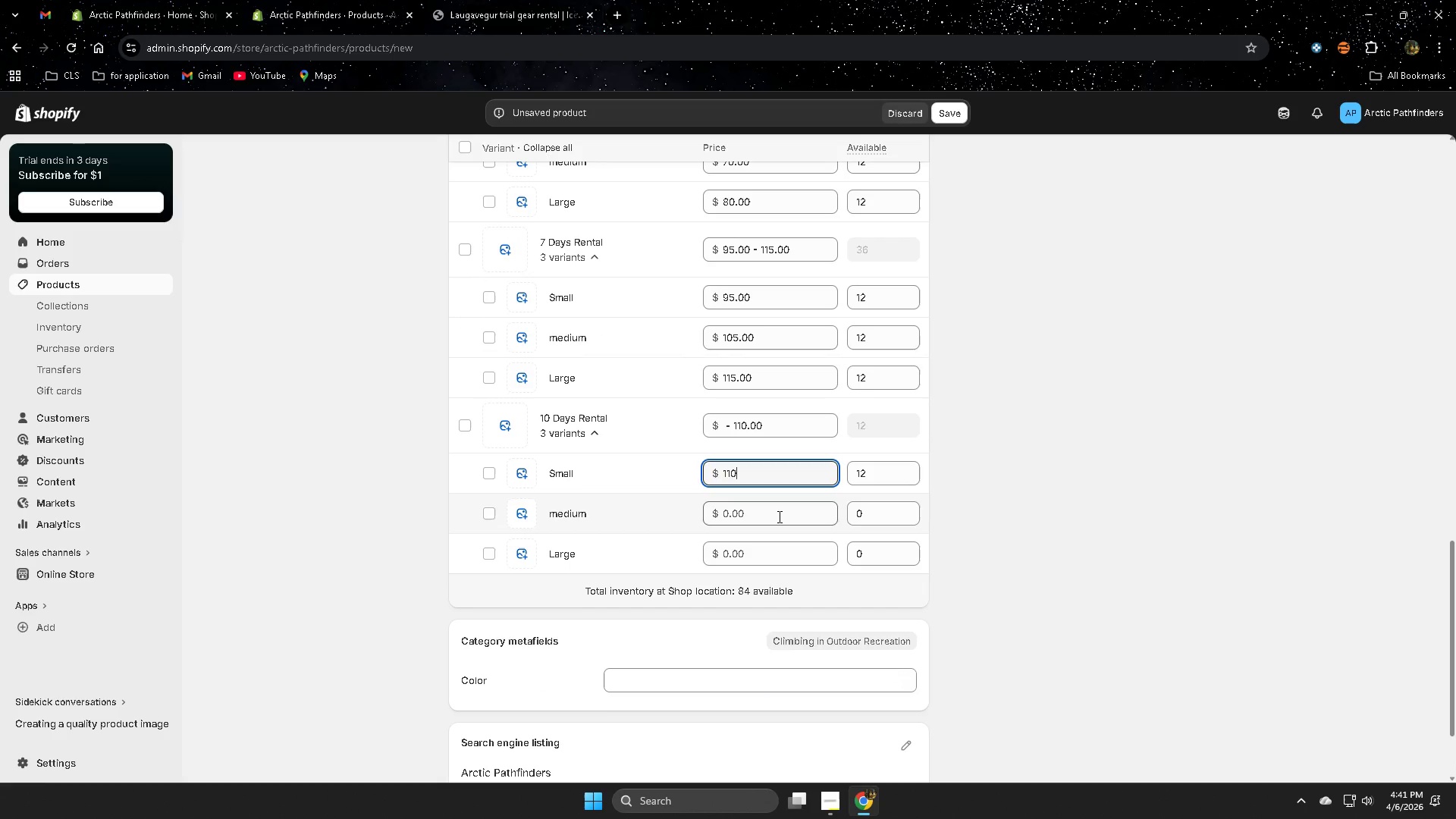 
left_click([778, 516])
 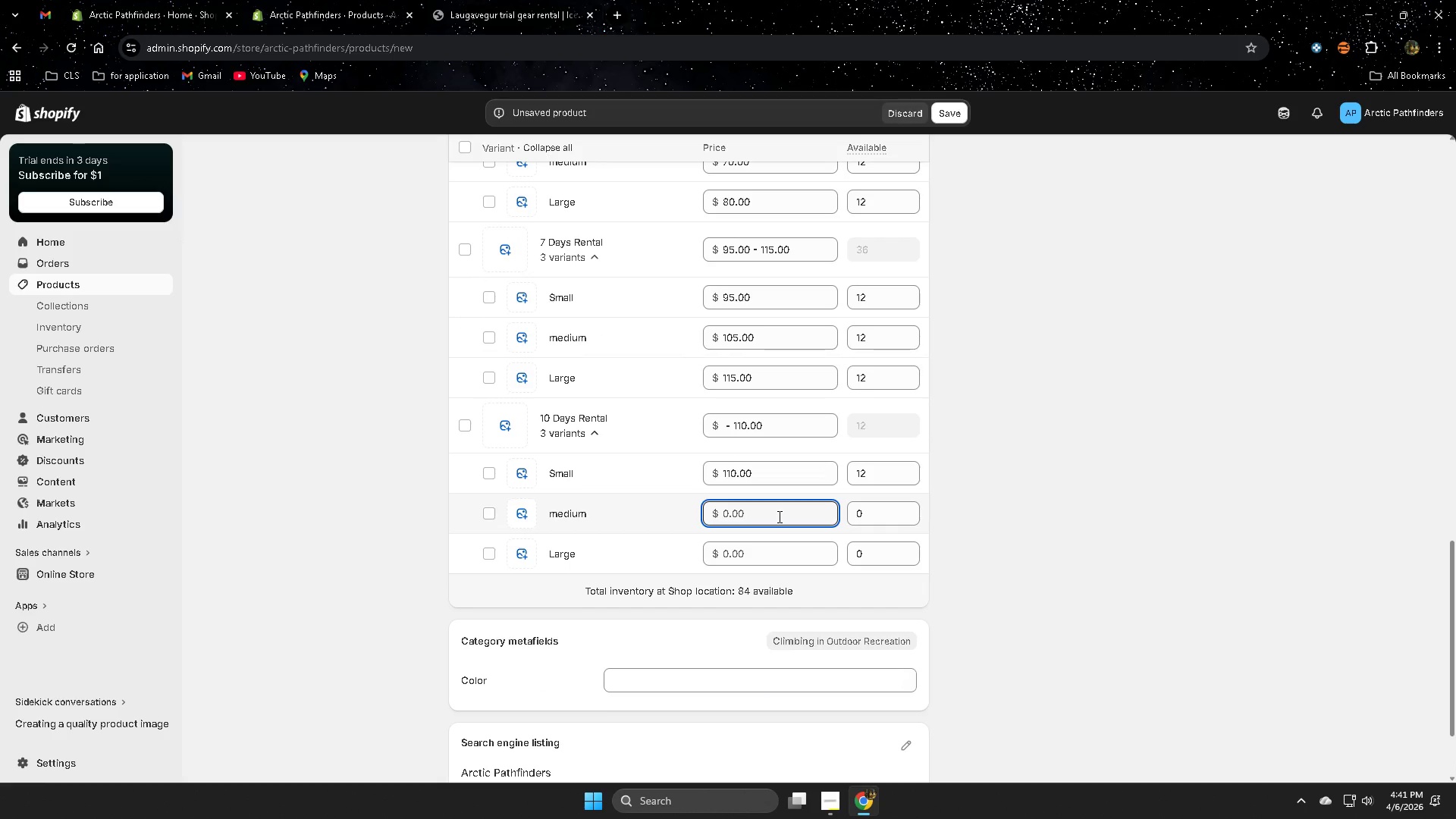 
key(Shift+Numpad1)
 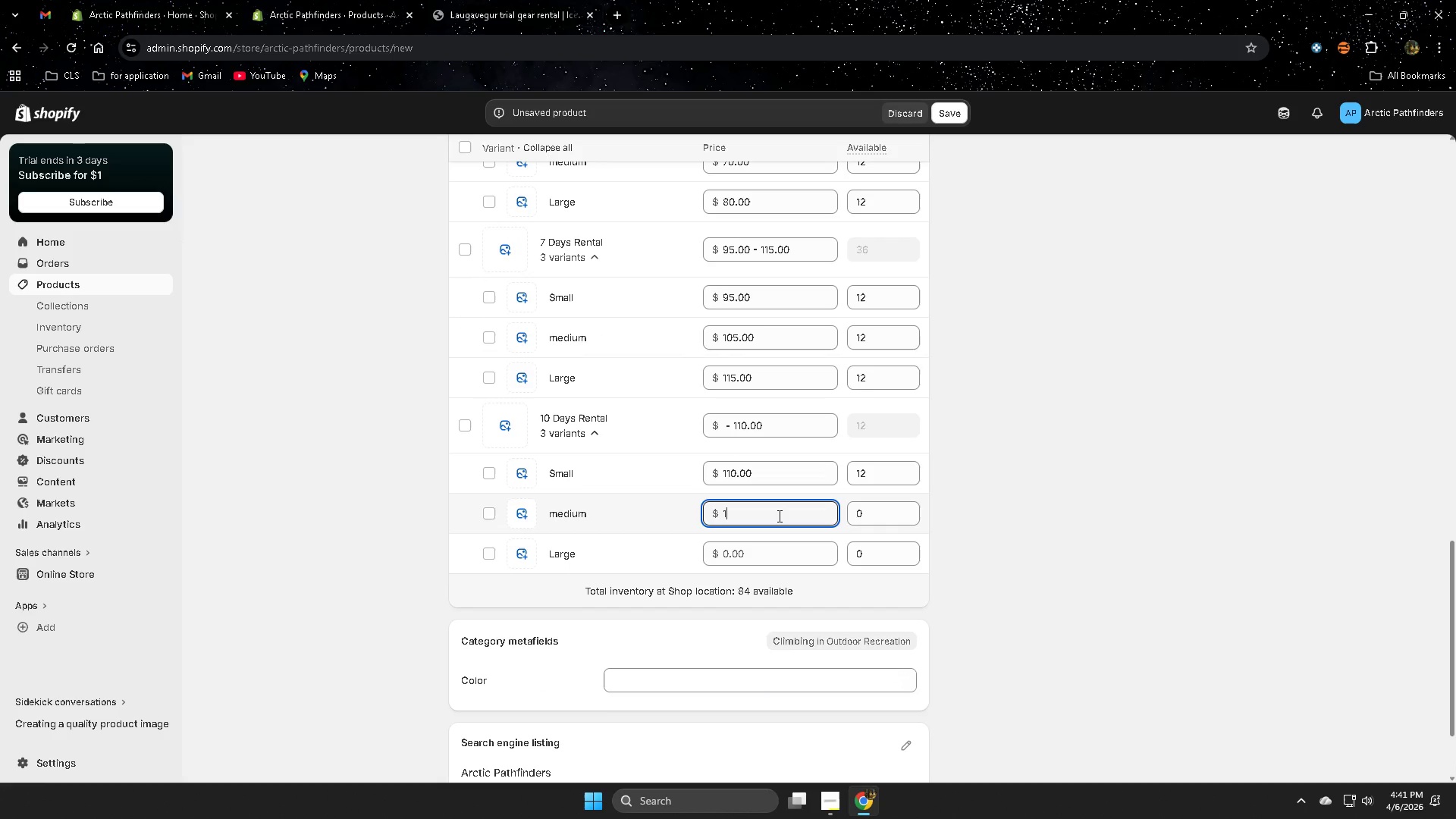 
key(Shift+Numpad2)
 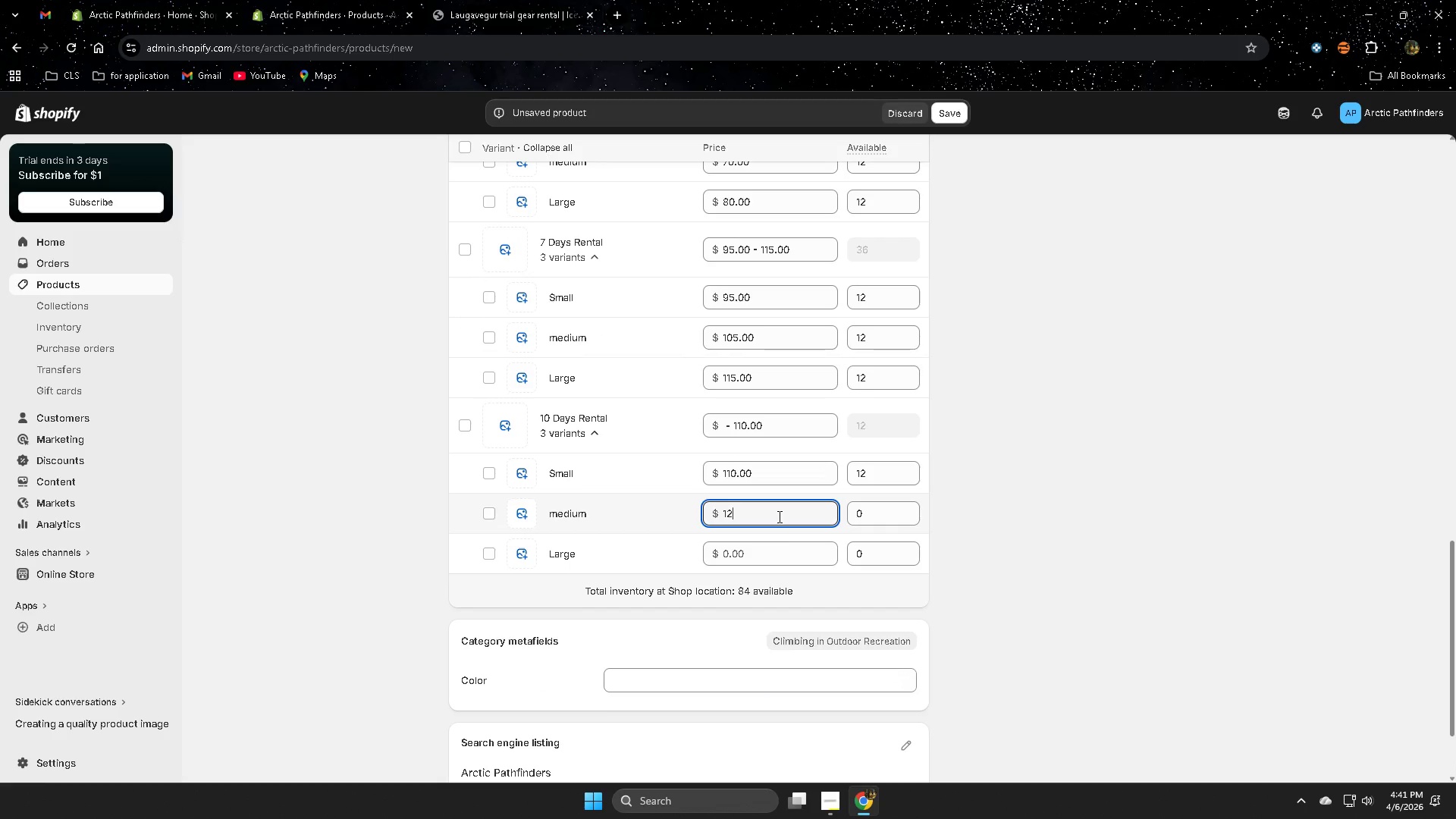 
key(Shift+Numpad0)
 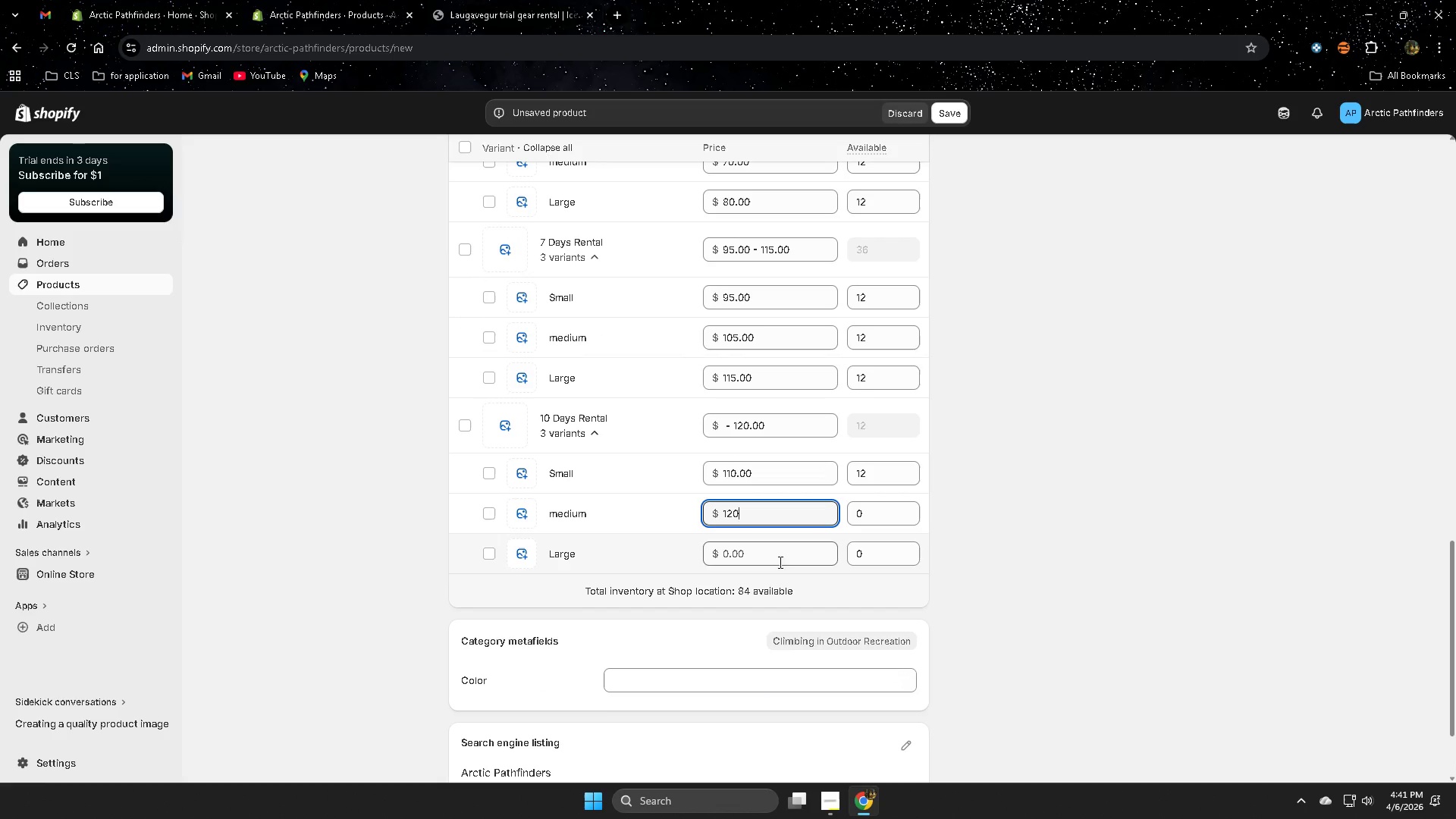 
left_click([779, 558])
 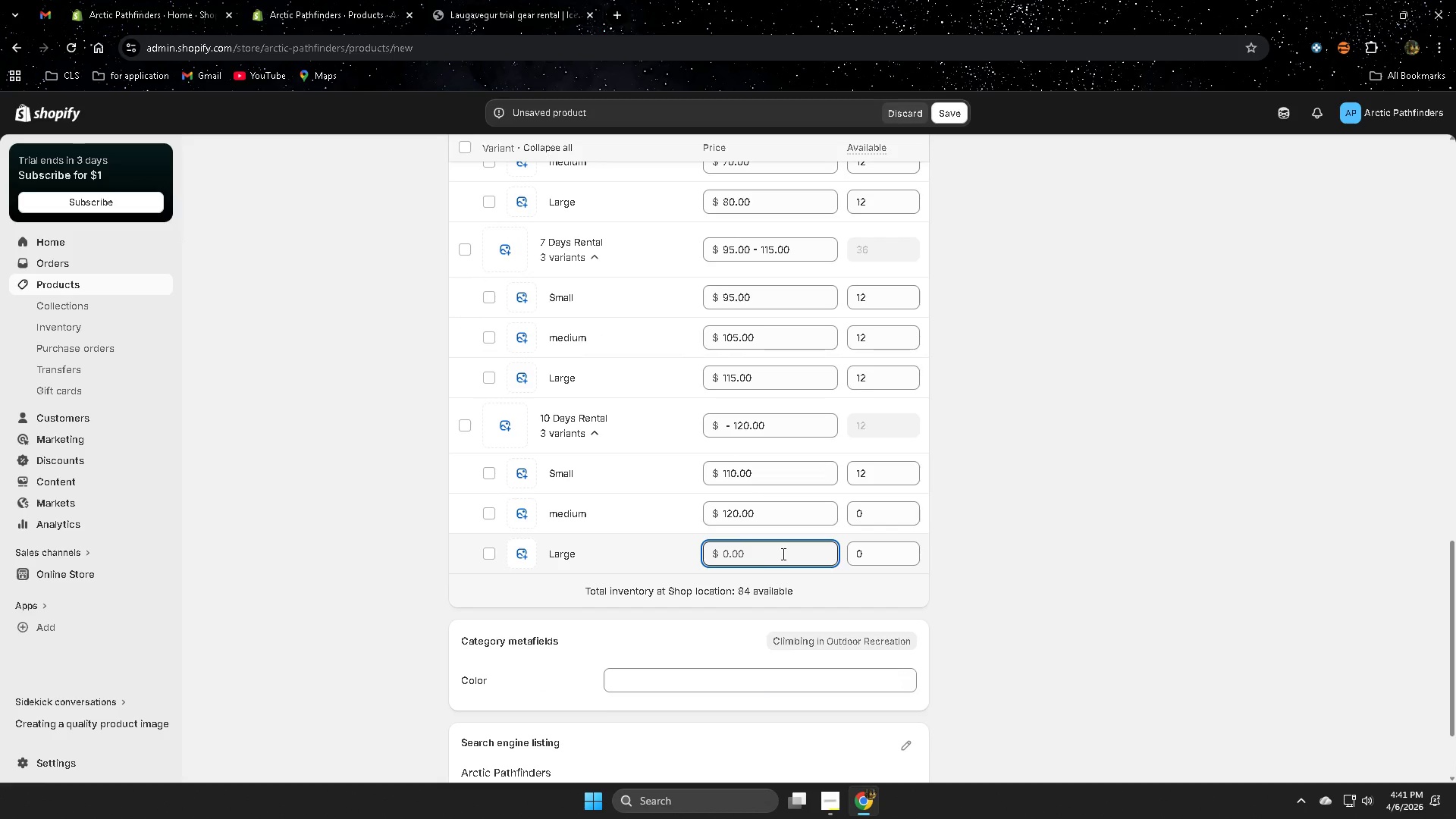 
key(Shift+Numpad1)
 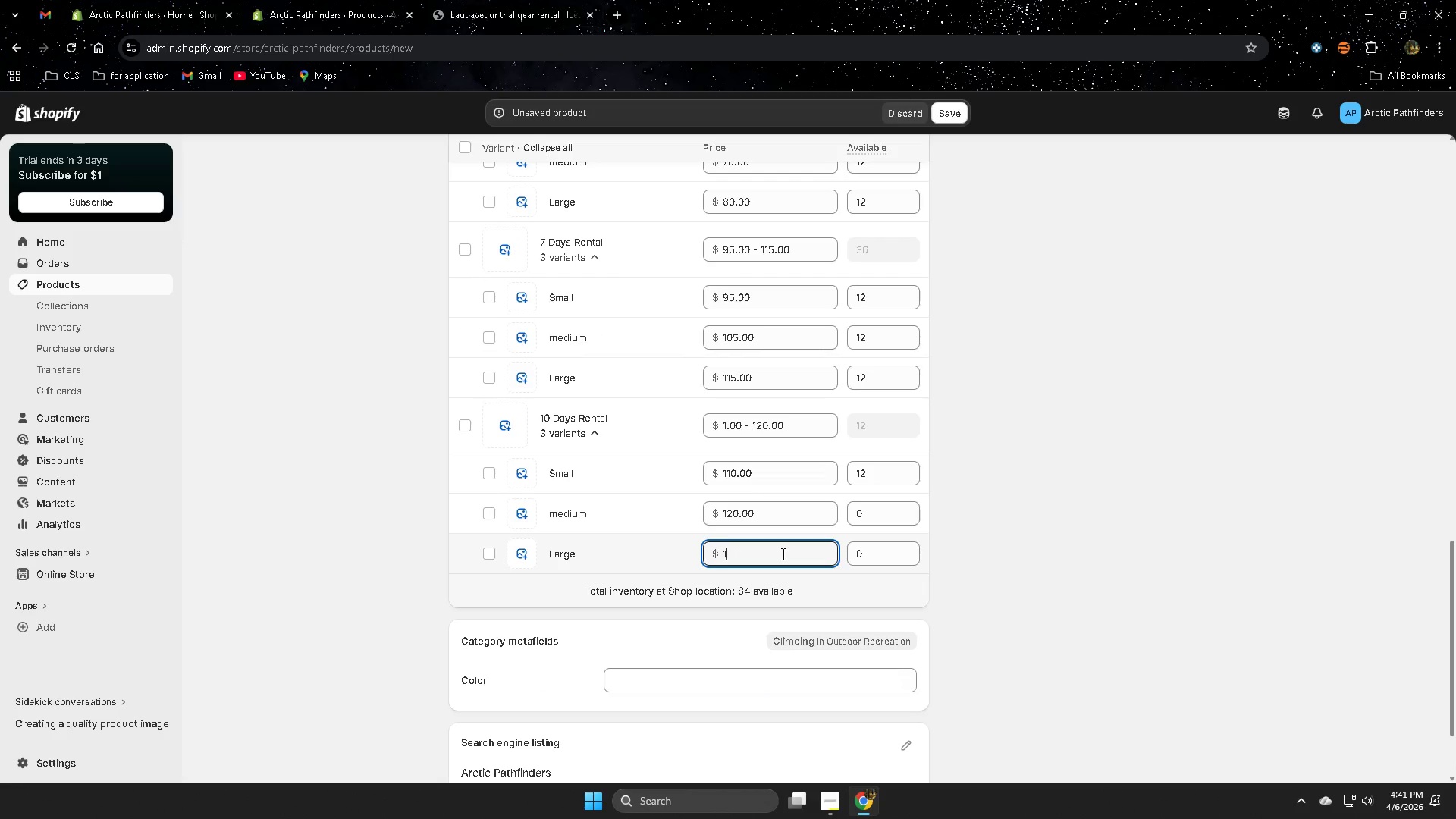 
key(Shift+Numpad3)
 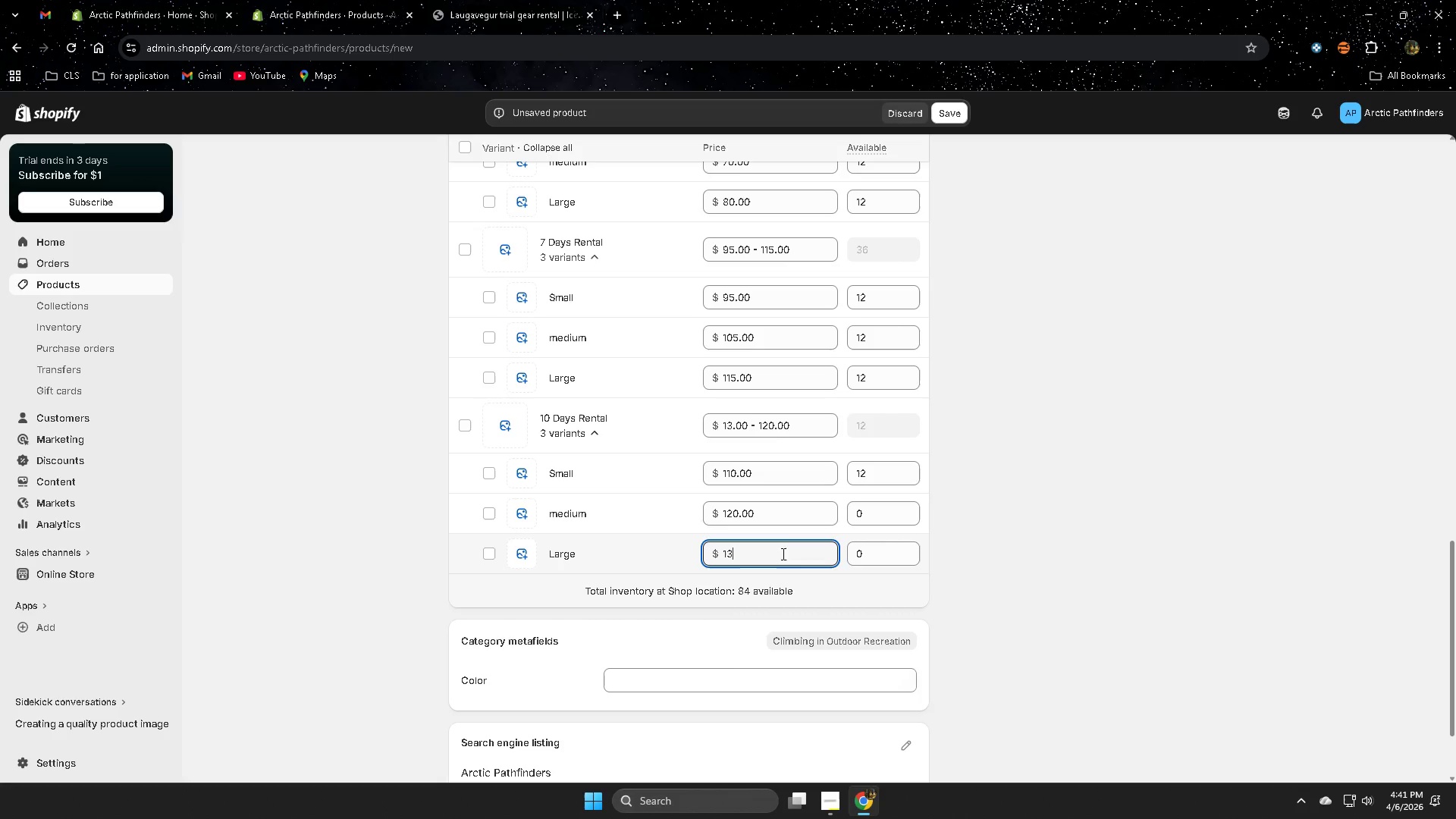 
key(Shift+Numpad0)
 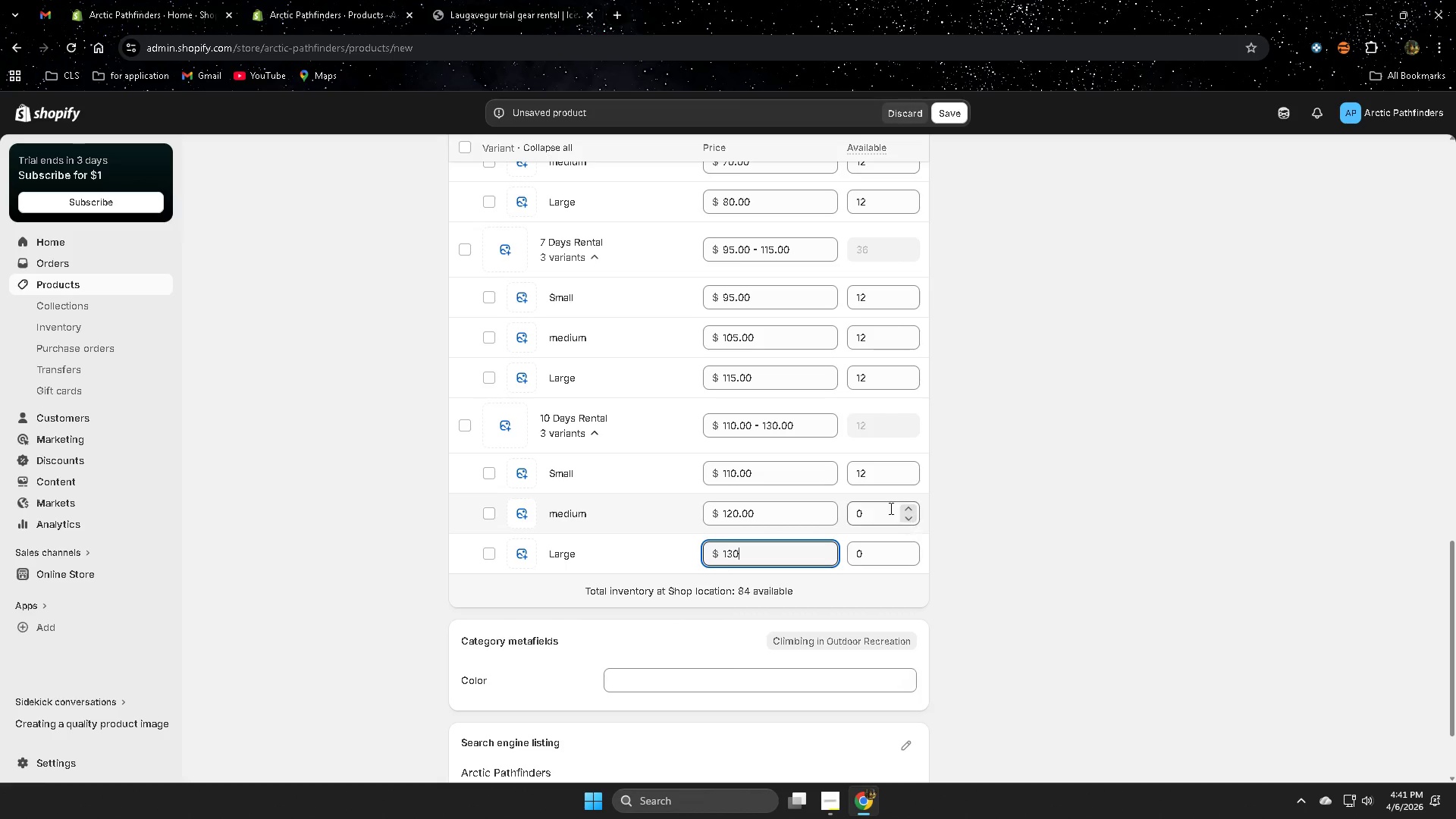 
left_click([888, 508])
 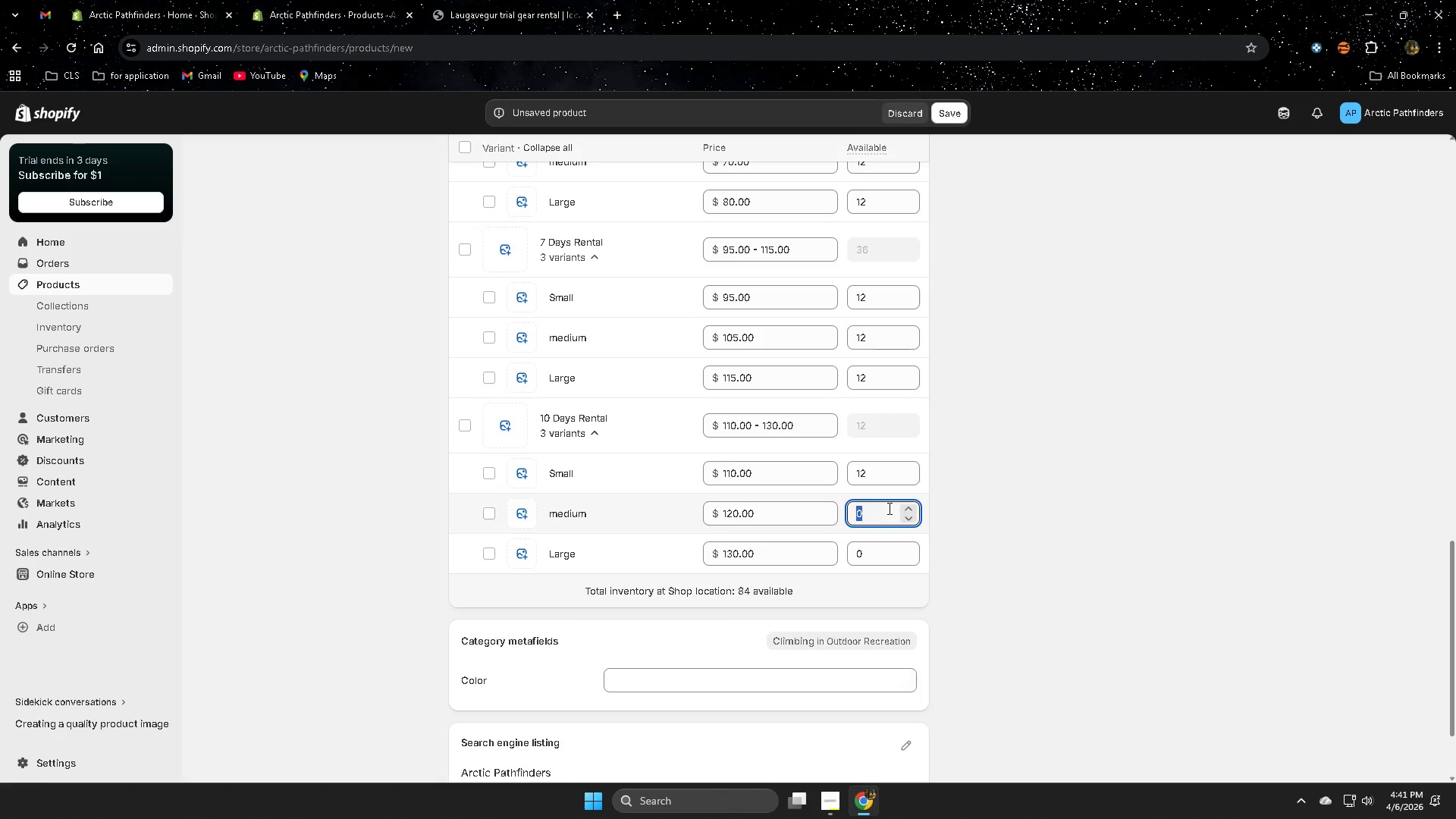 
key(Shift+Numpad1)
 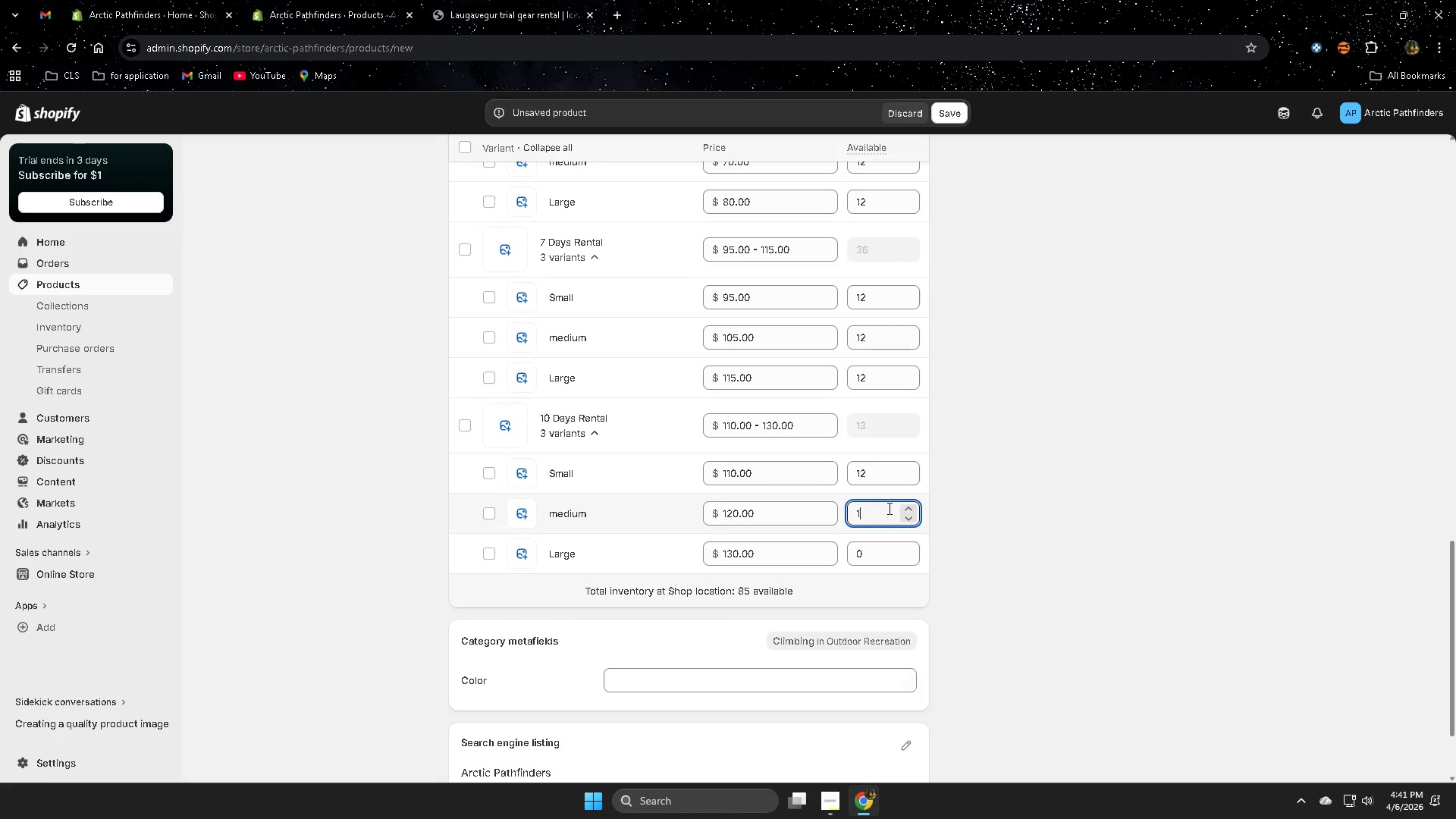 
key(Shift+Numpad2)
 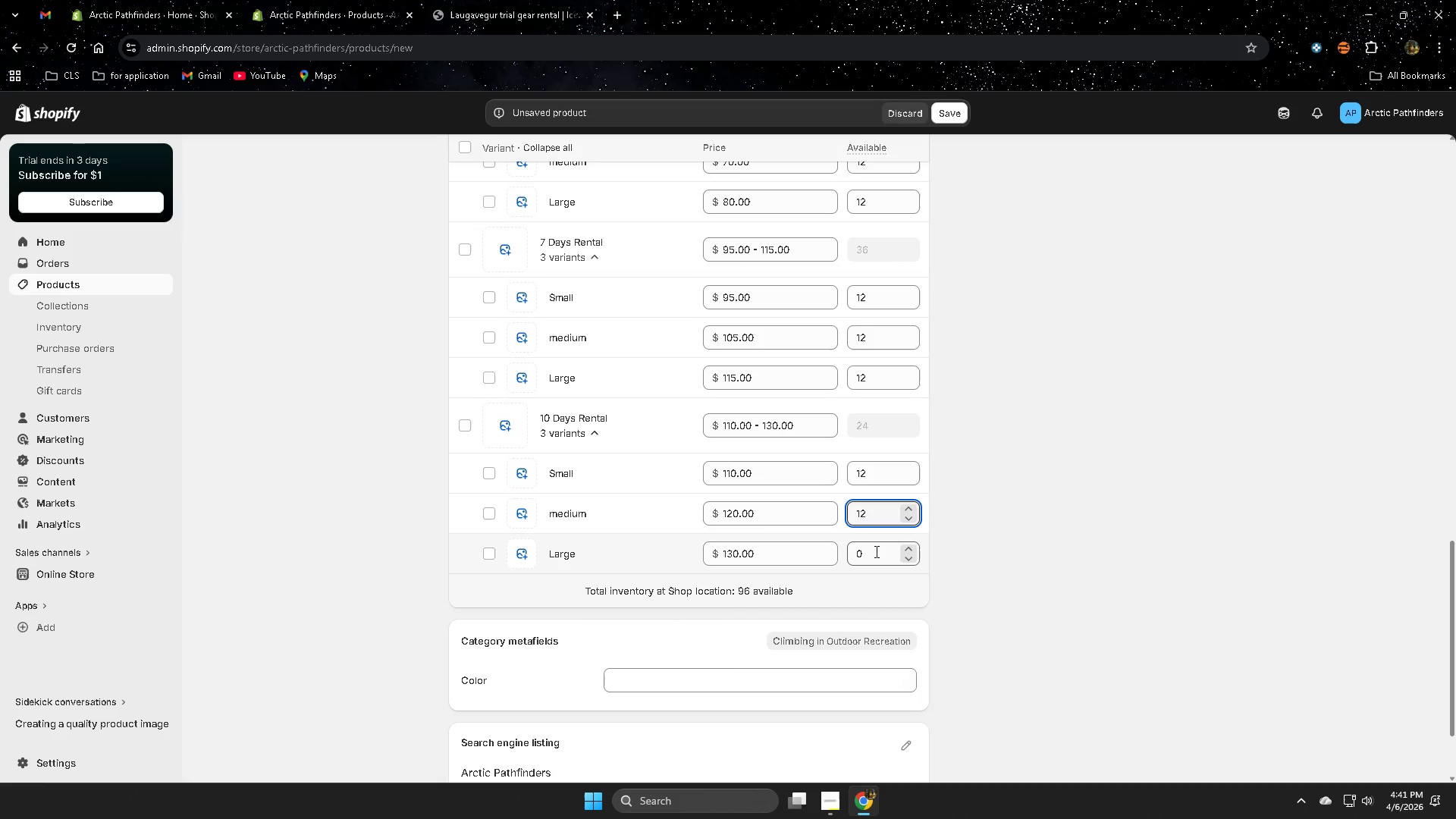 
left_click([875, 551])
 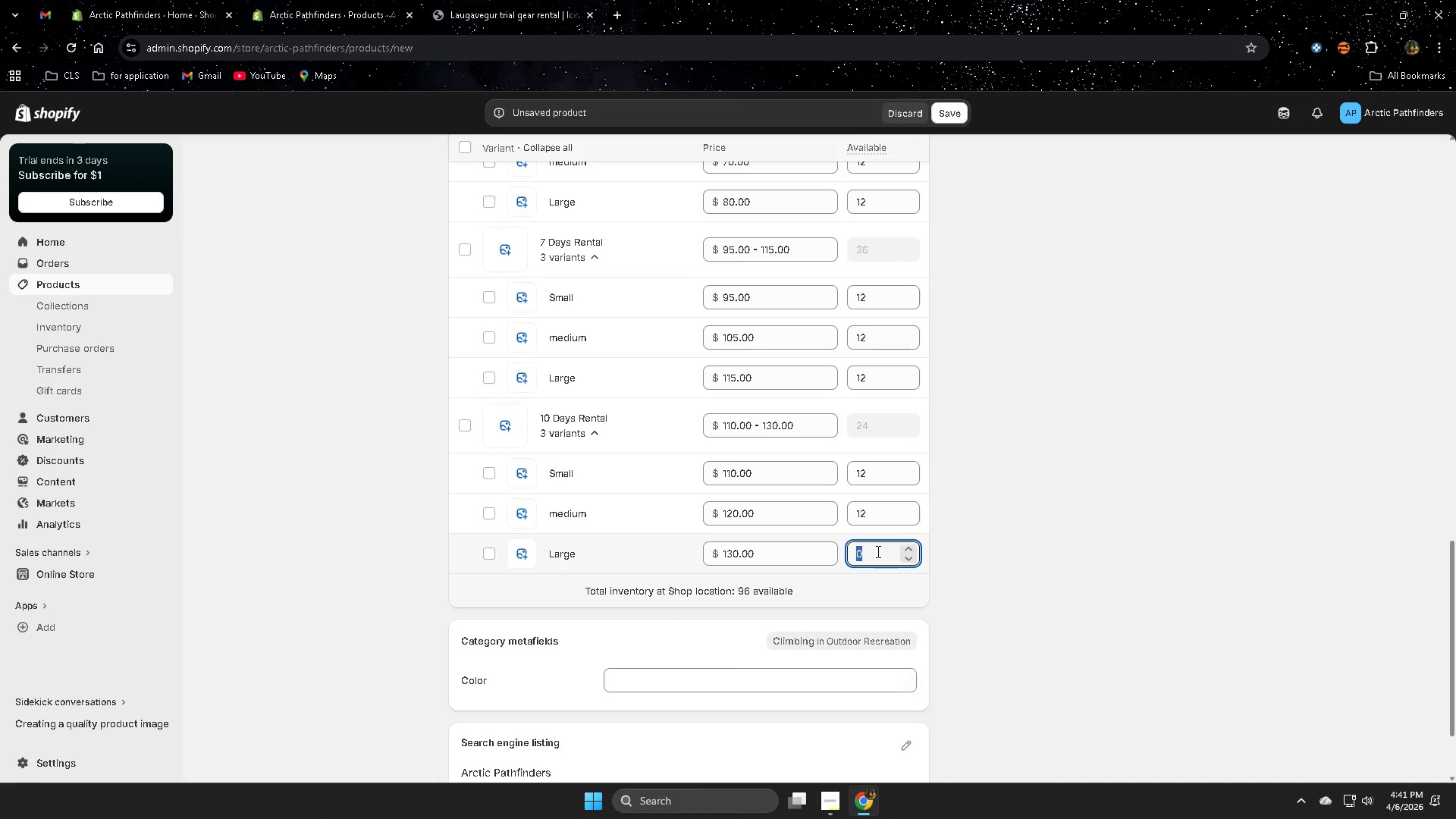 
key(Shift+Numpad1)
 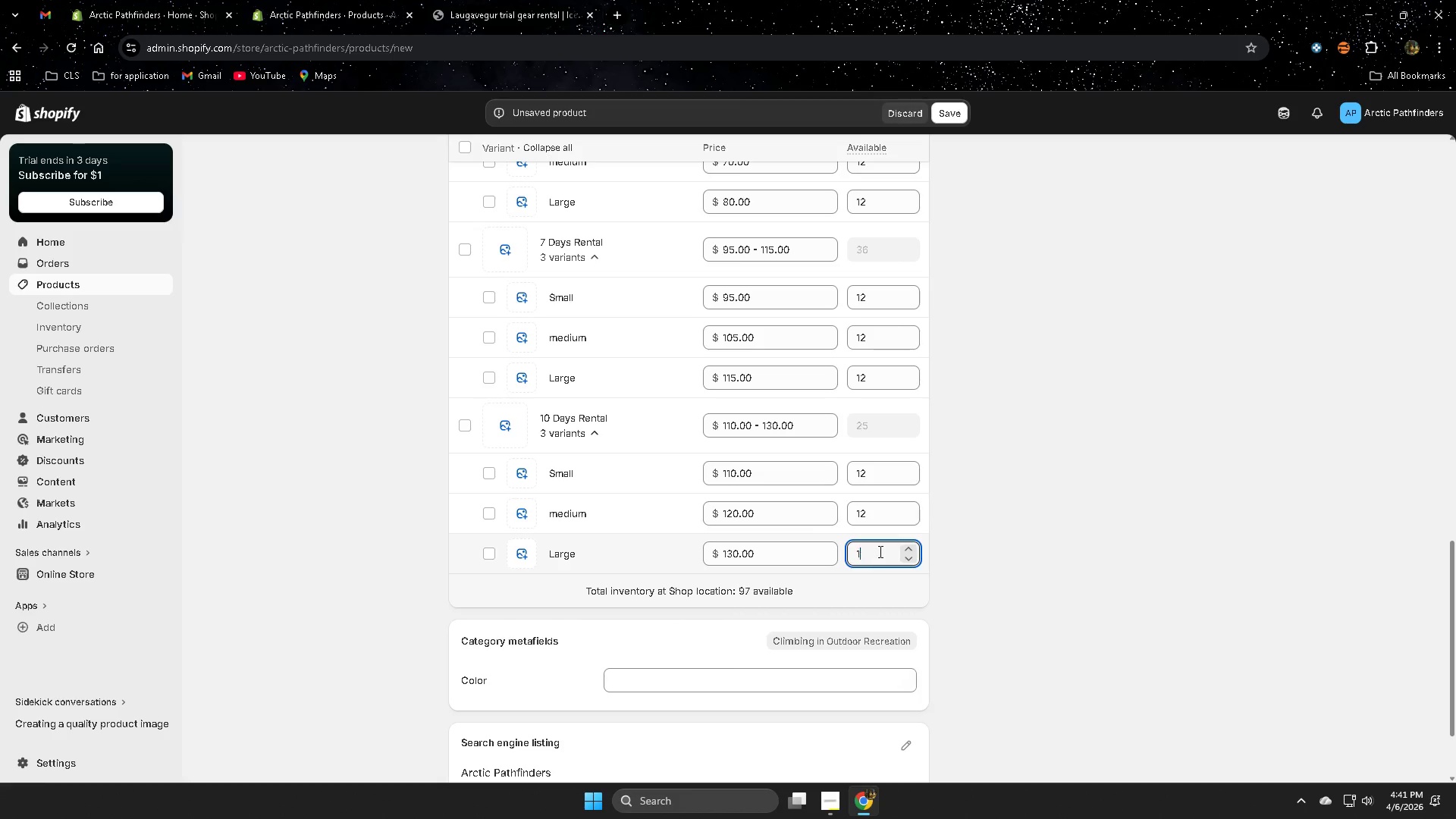 
key(Shift+Numpad2)
 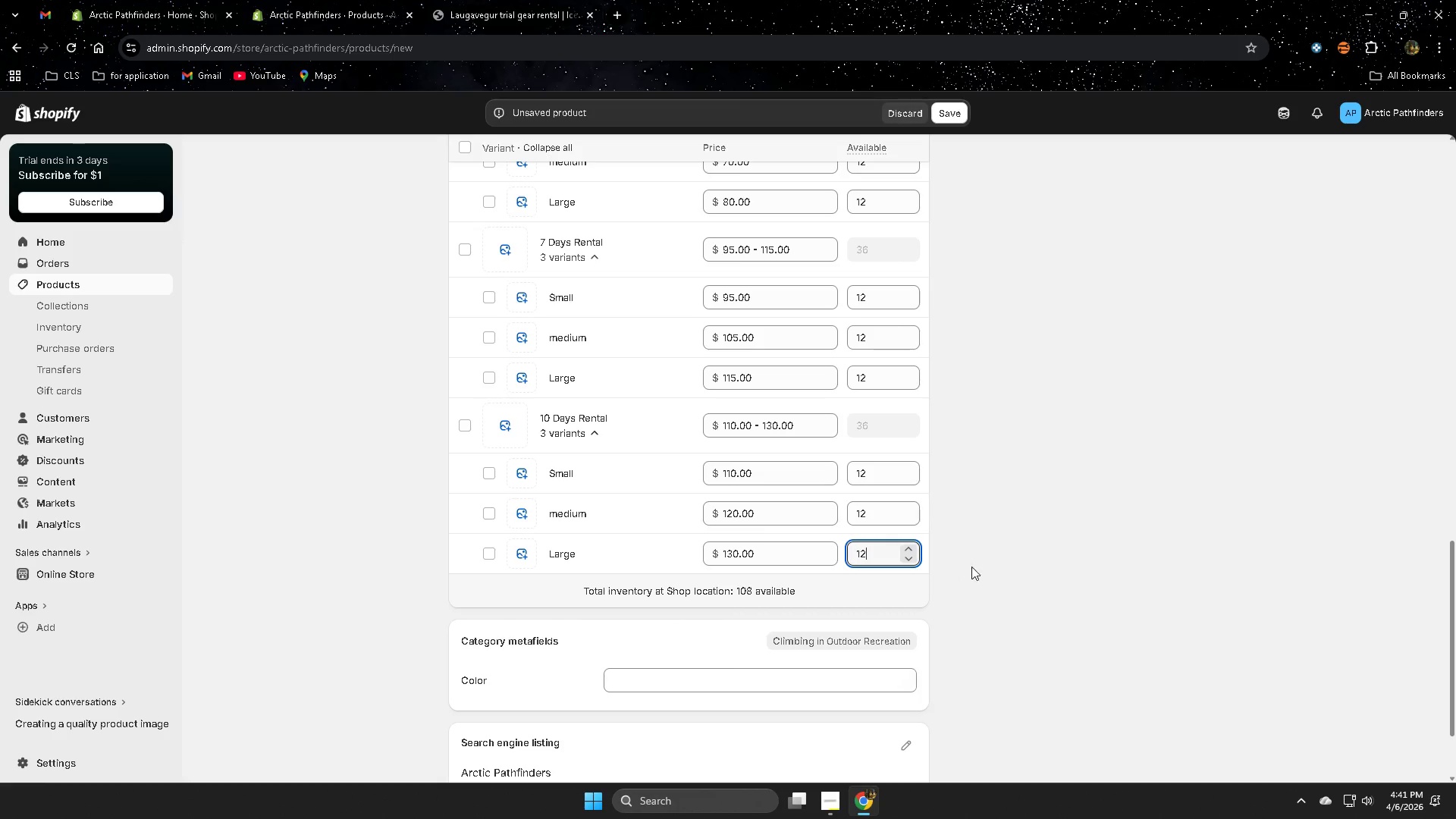 
left_click([990, 566])
 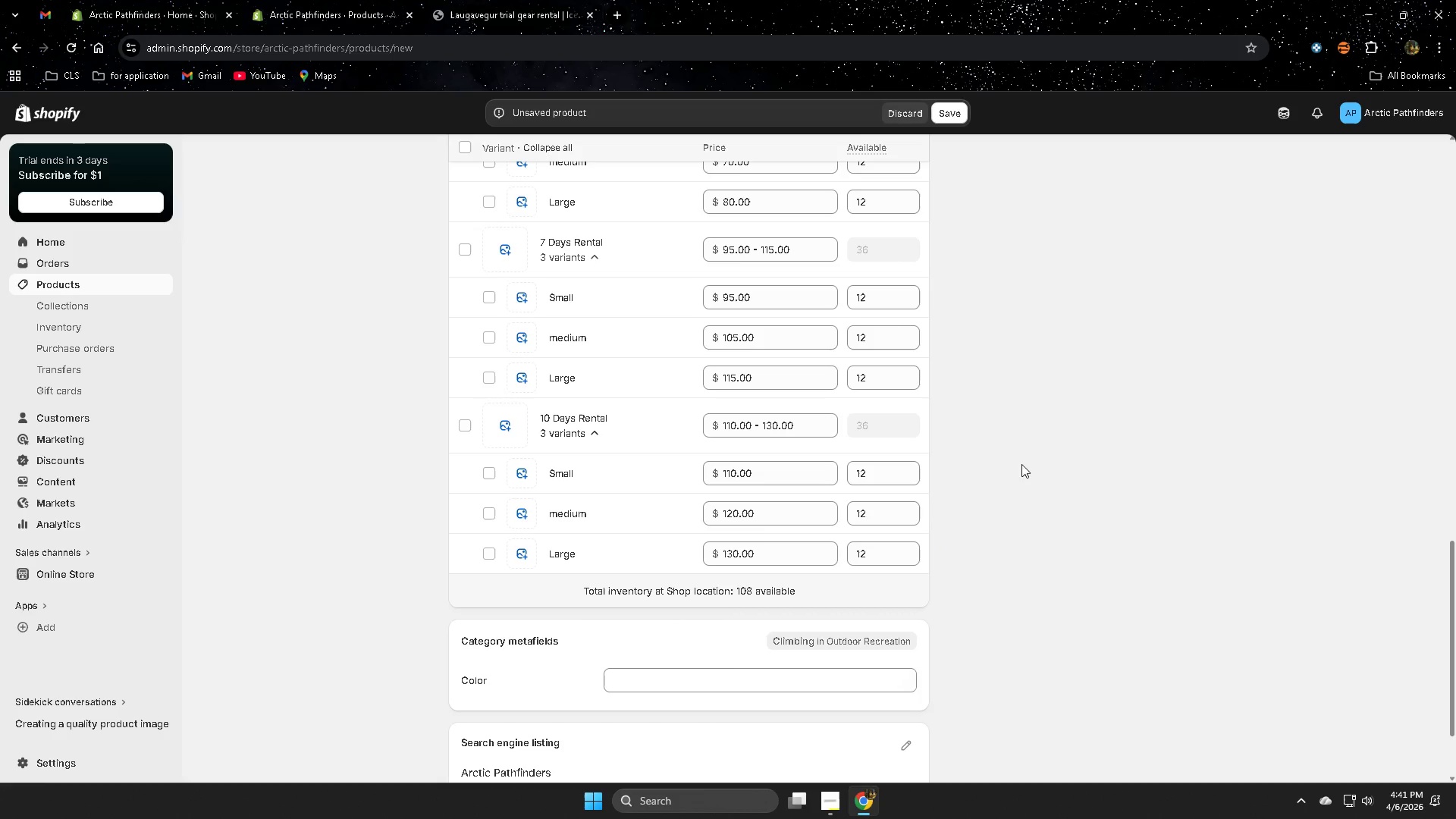 
scroll: coordinate [997, 519], scroll_direction: up, amount: 2.0
 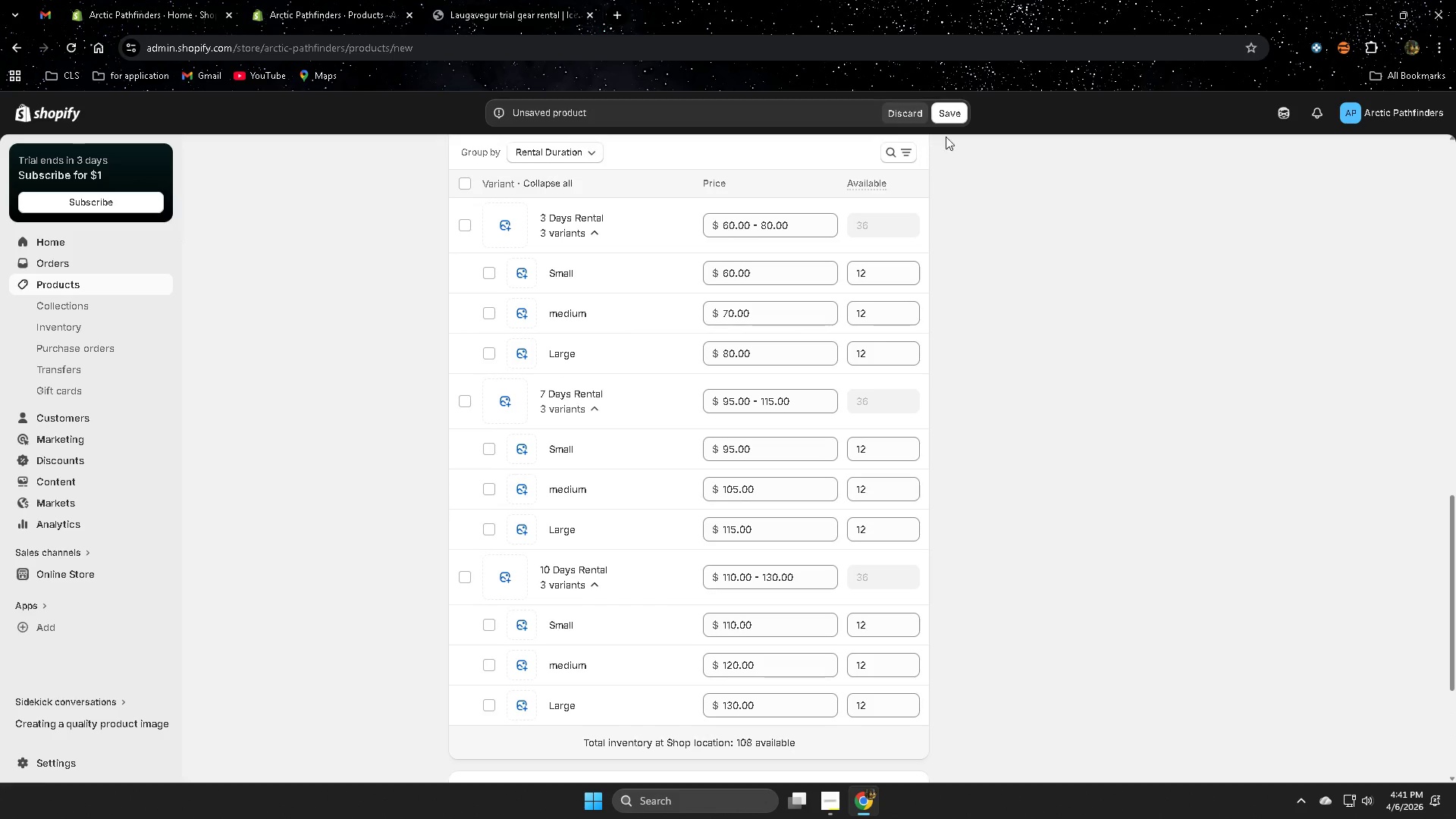 
left_click([954, 117])
 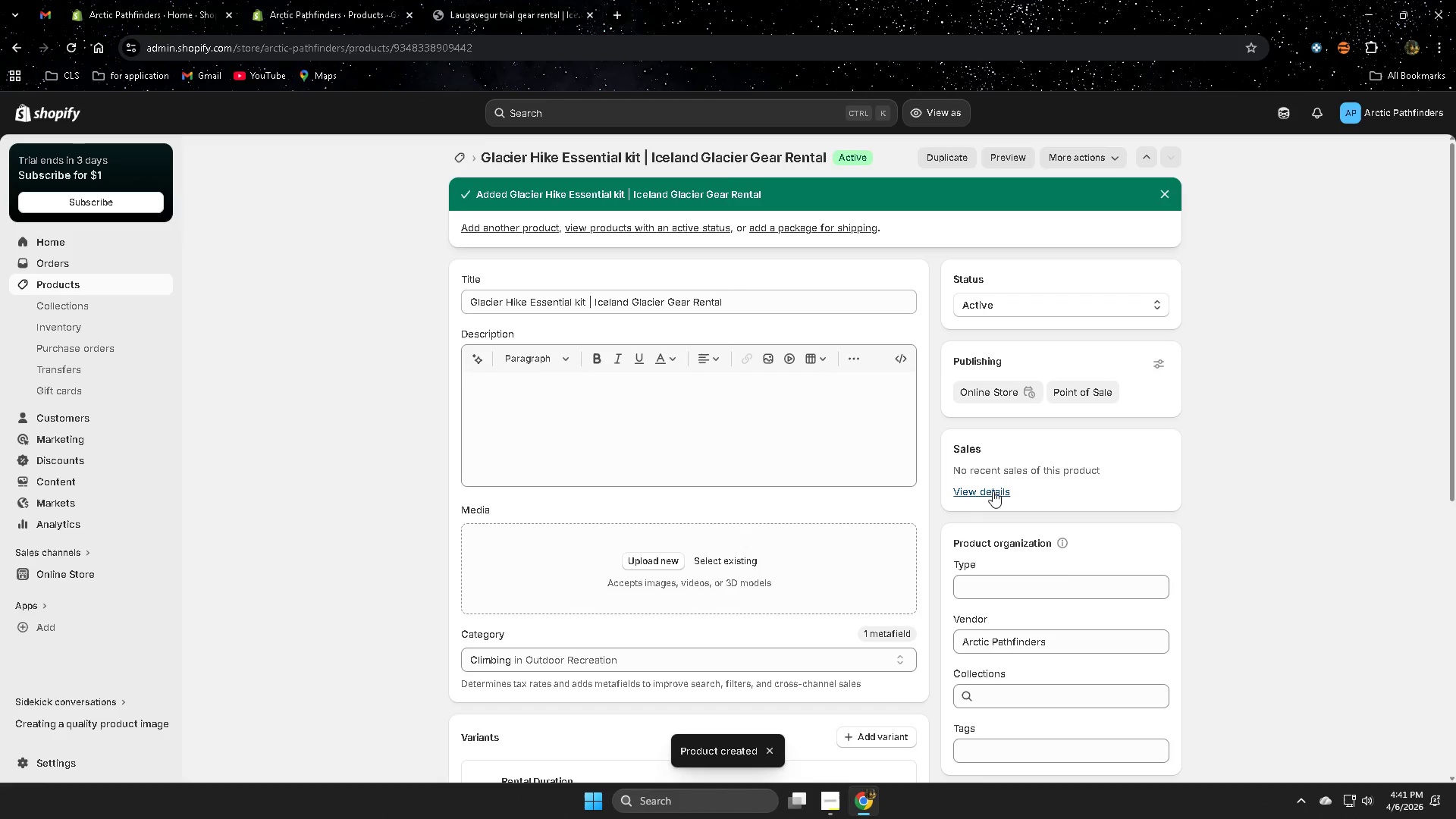 
wait(7.36)
 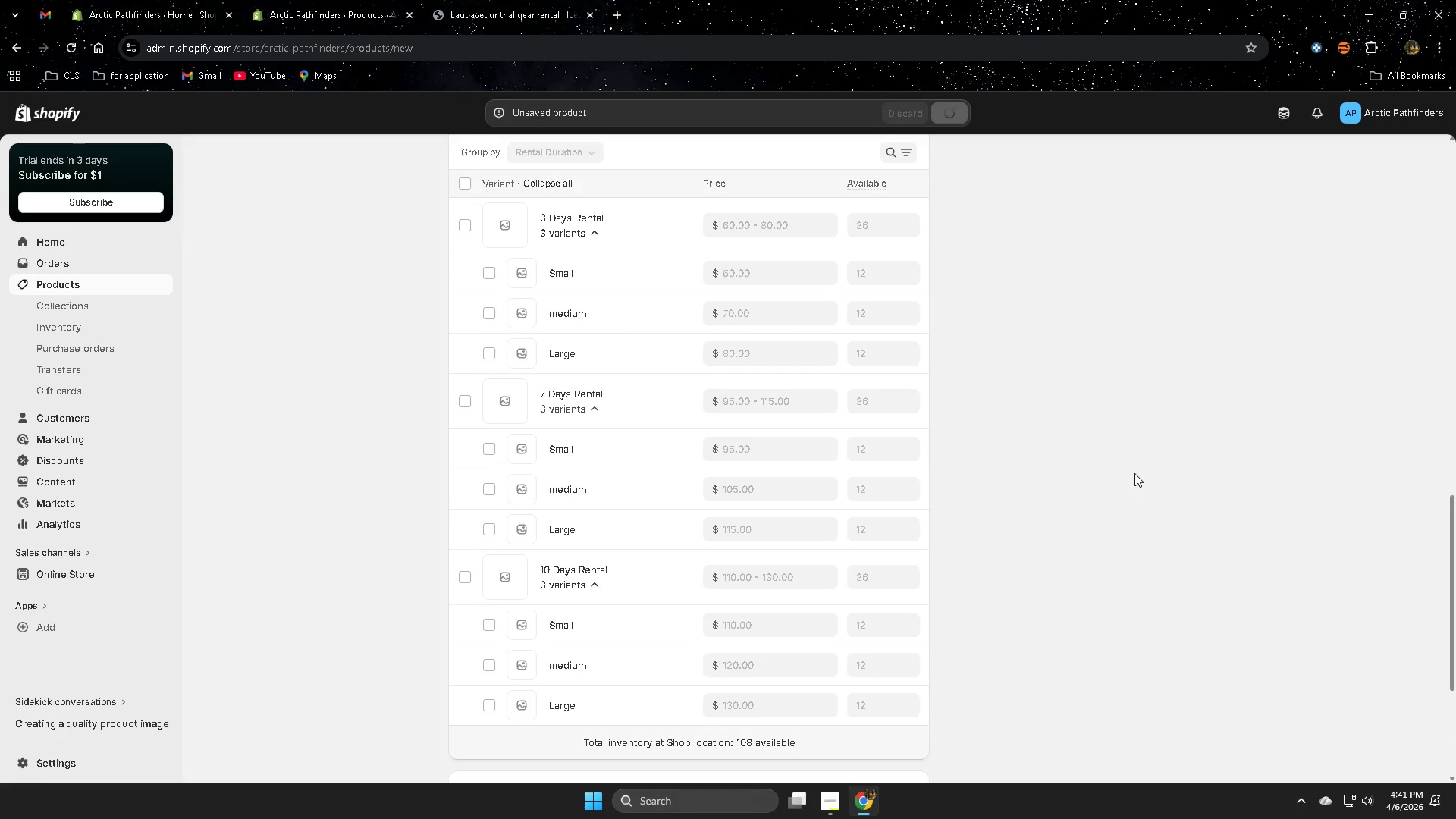 
scroll: coordinate [946, 486], scroll_direction: down, amount: 8.0
 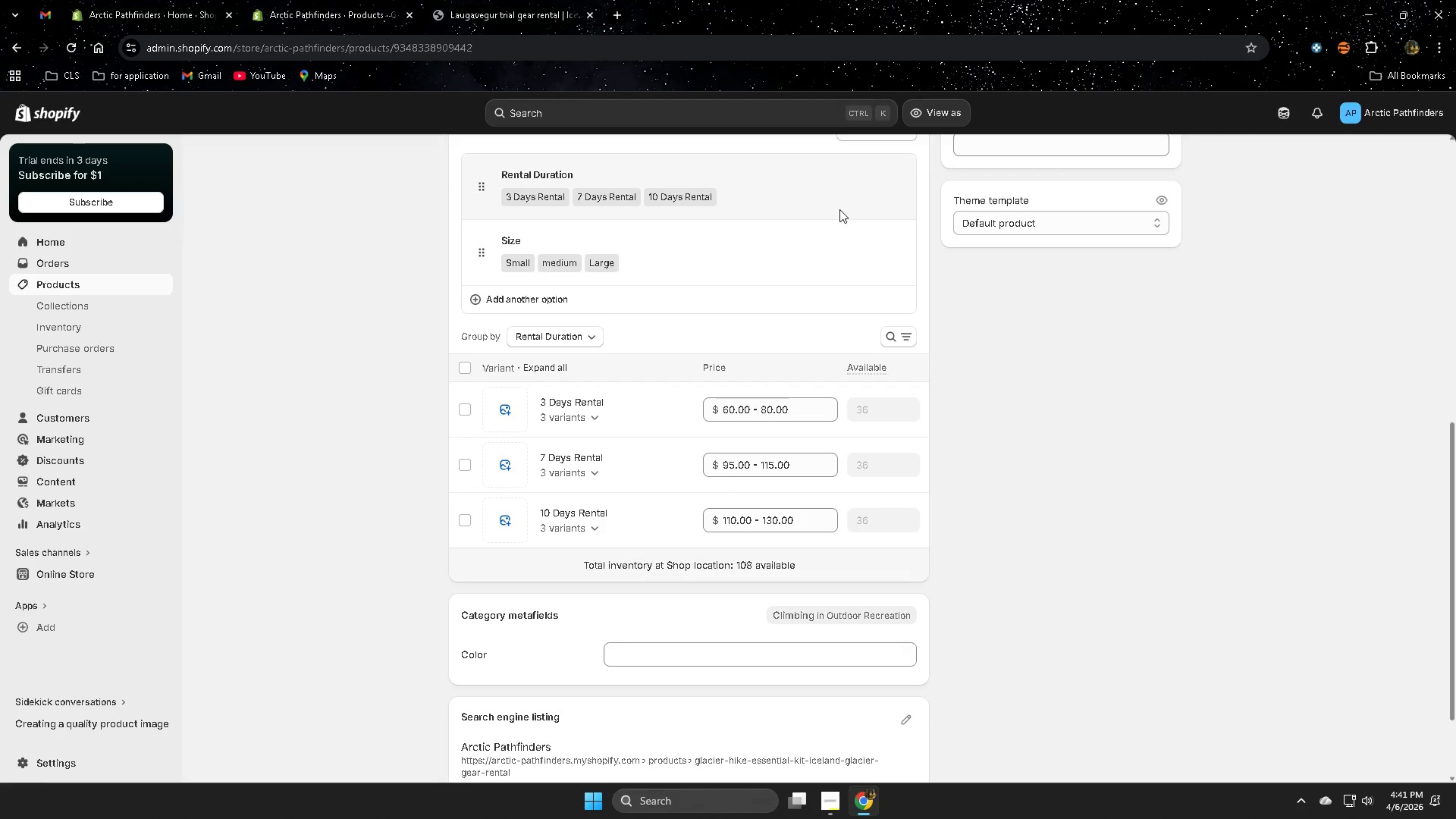 
wait(5.07)
 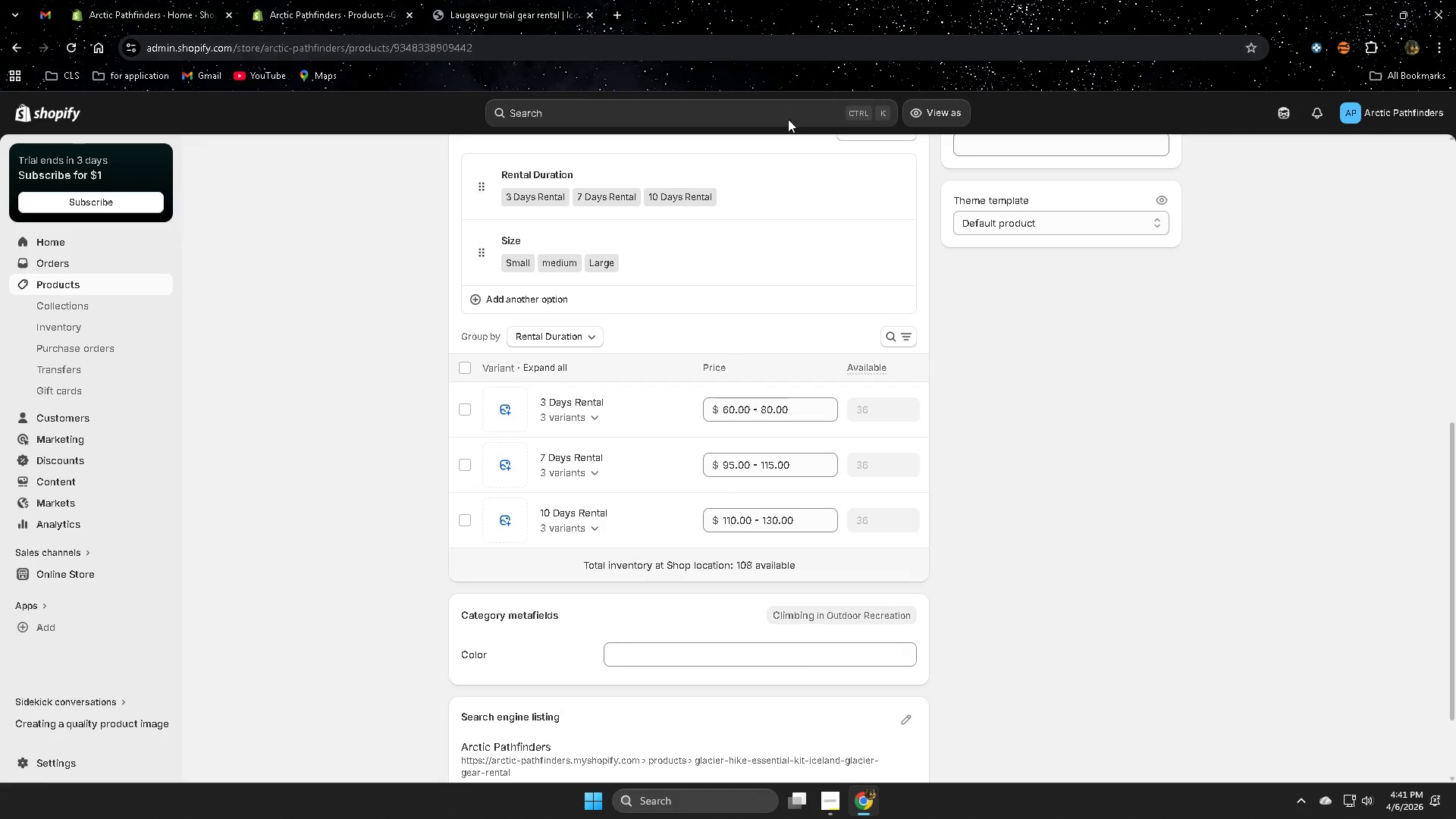 
scroll: coordinate [669, 337], scroll_direction: up, amount: 11.0
 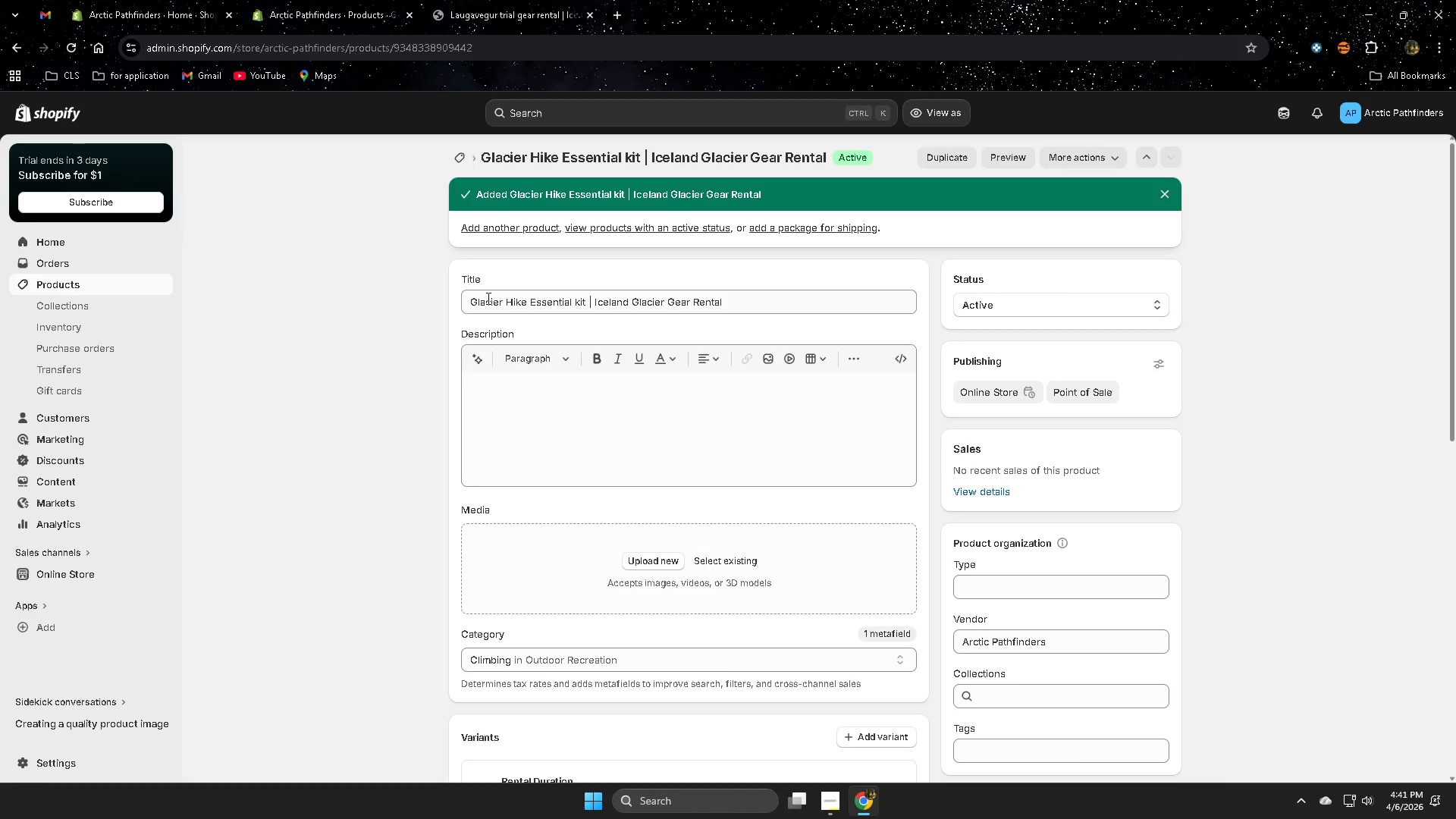 
left_click([483, 304])
 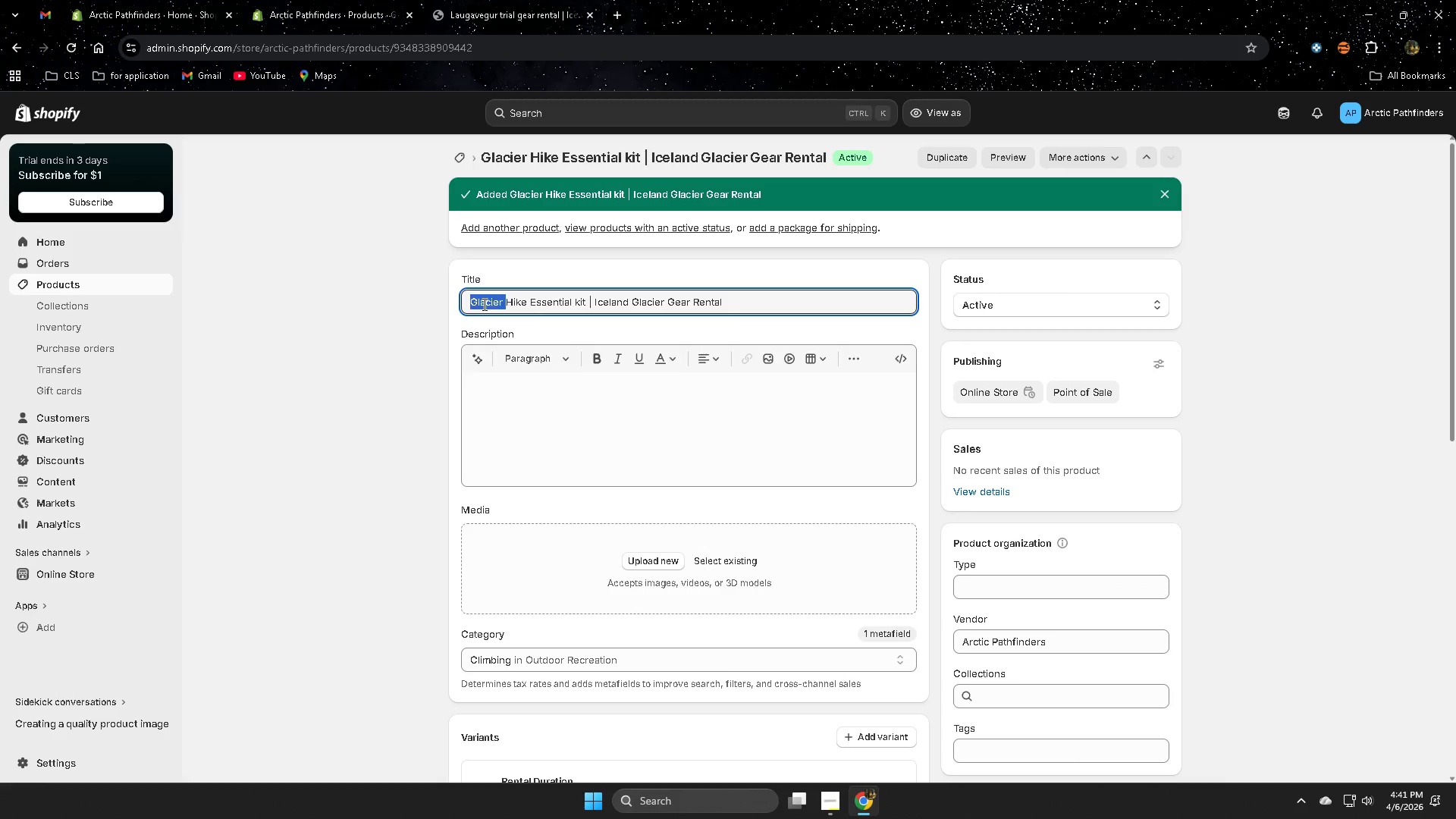 
left_click_drag(start_coordinate=[483, 304], to_coordinate=[578, 303])
 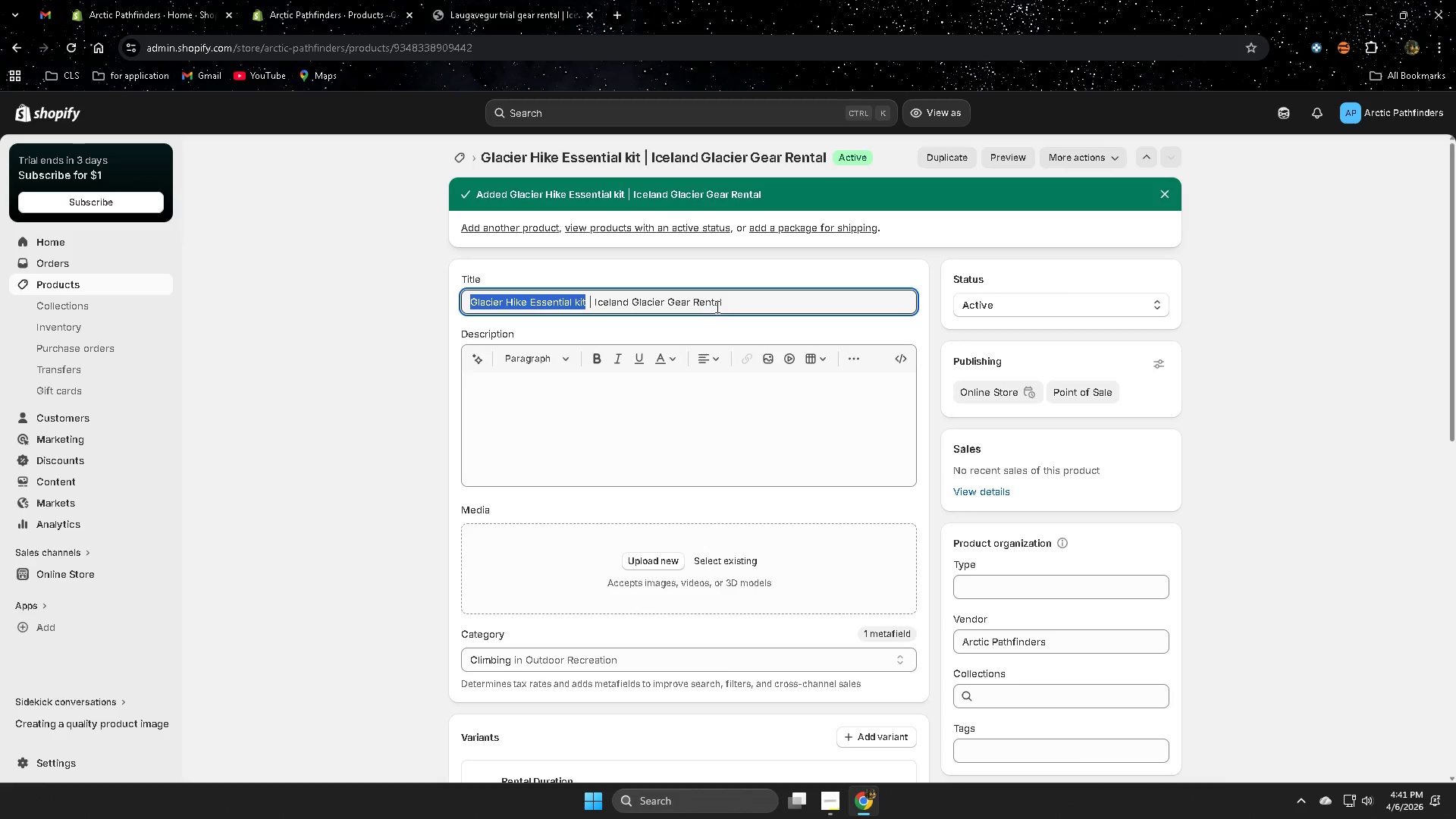 
key(Control+C)
 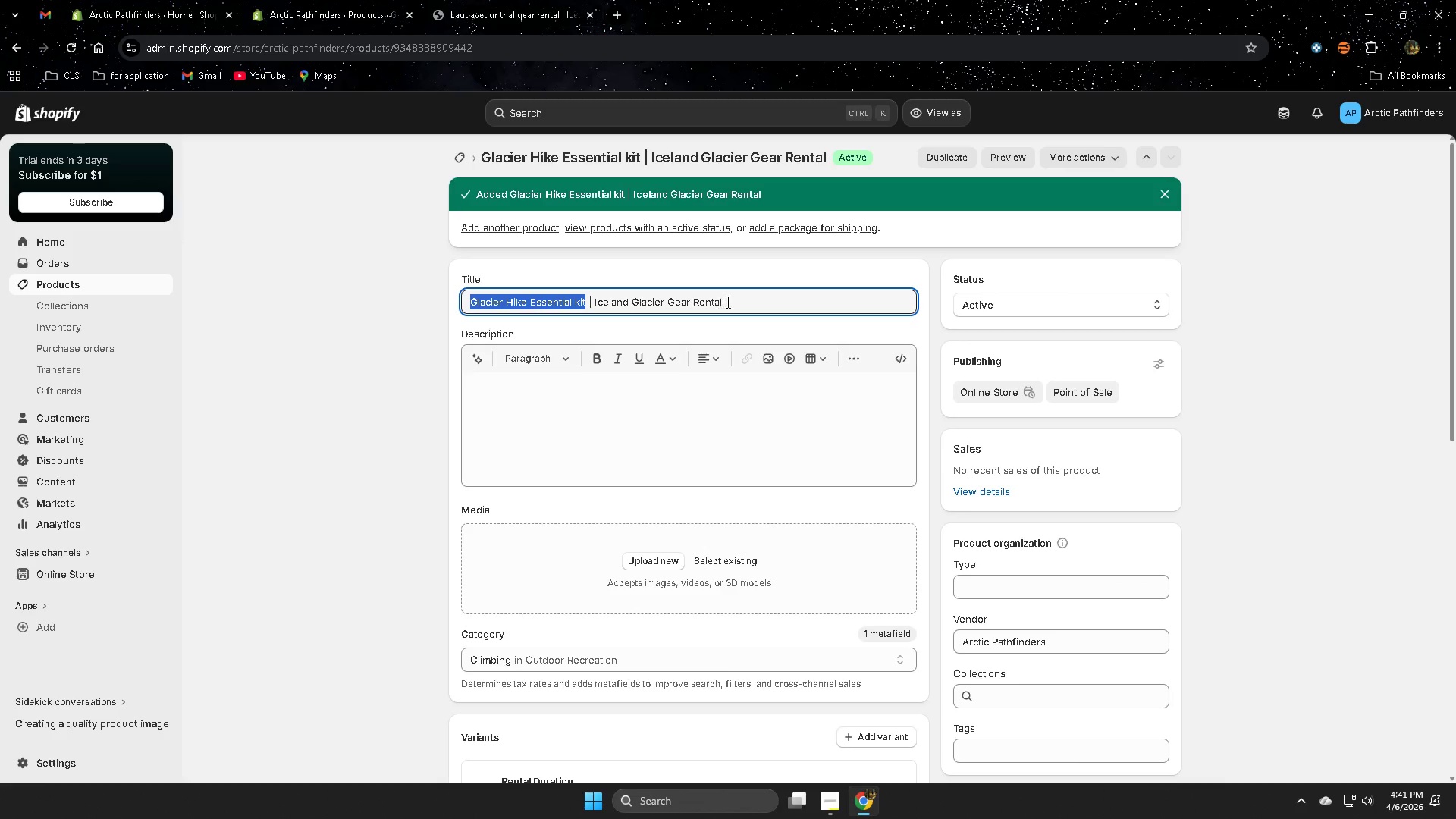 
double_click([726, 302])
 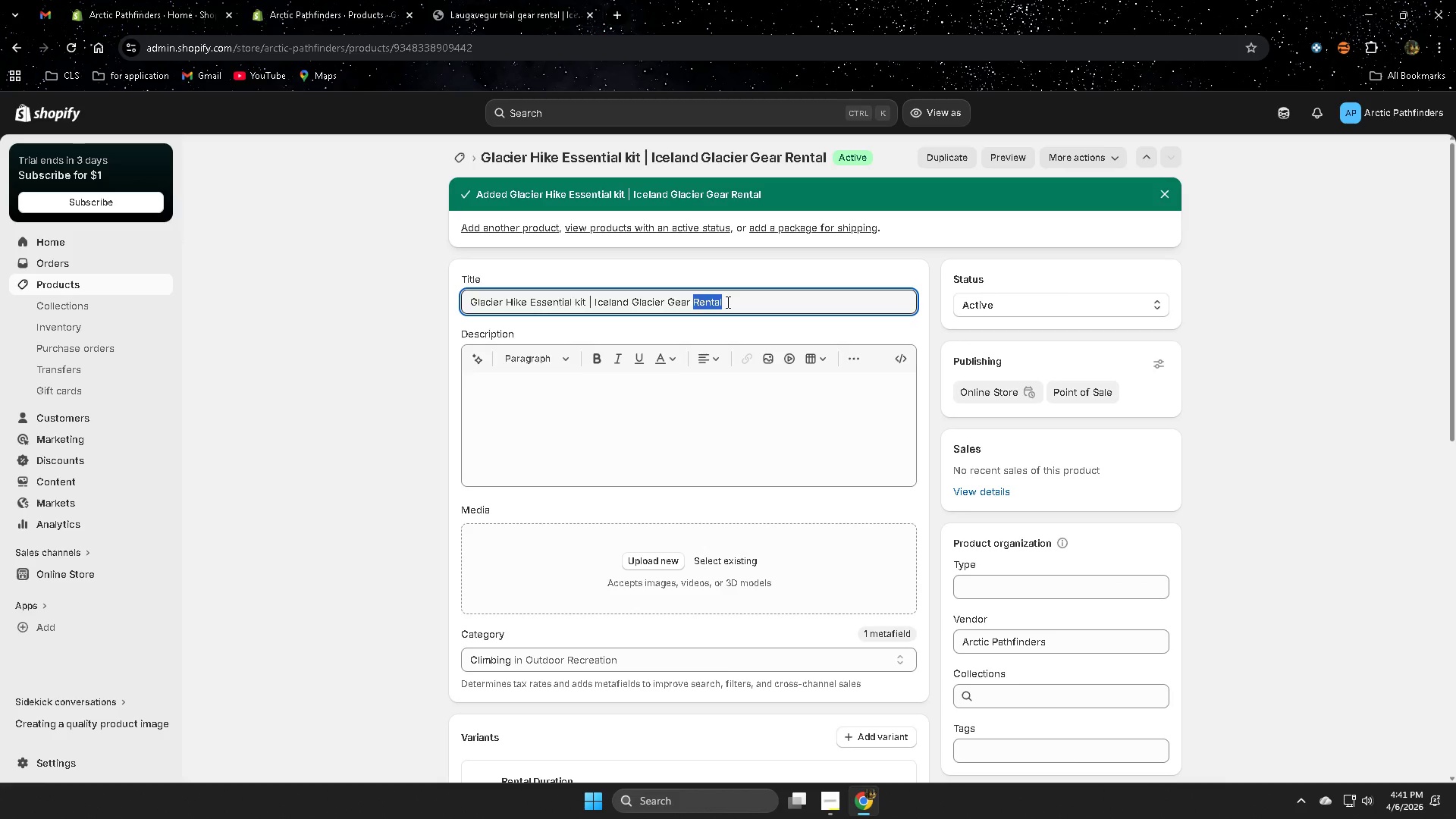 
triple_click([726, 302])
 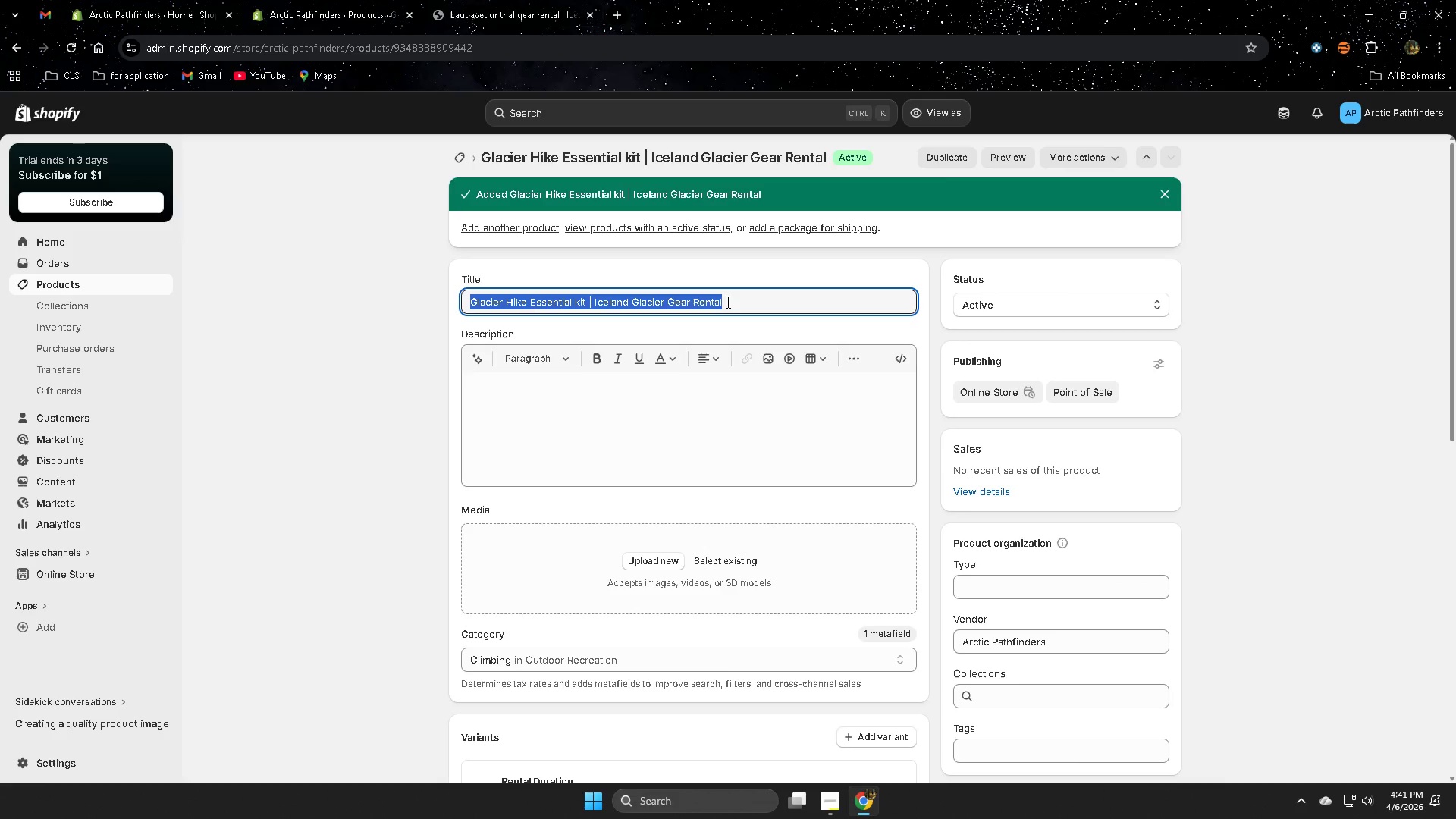 
key(Control+ControlLeft)
 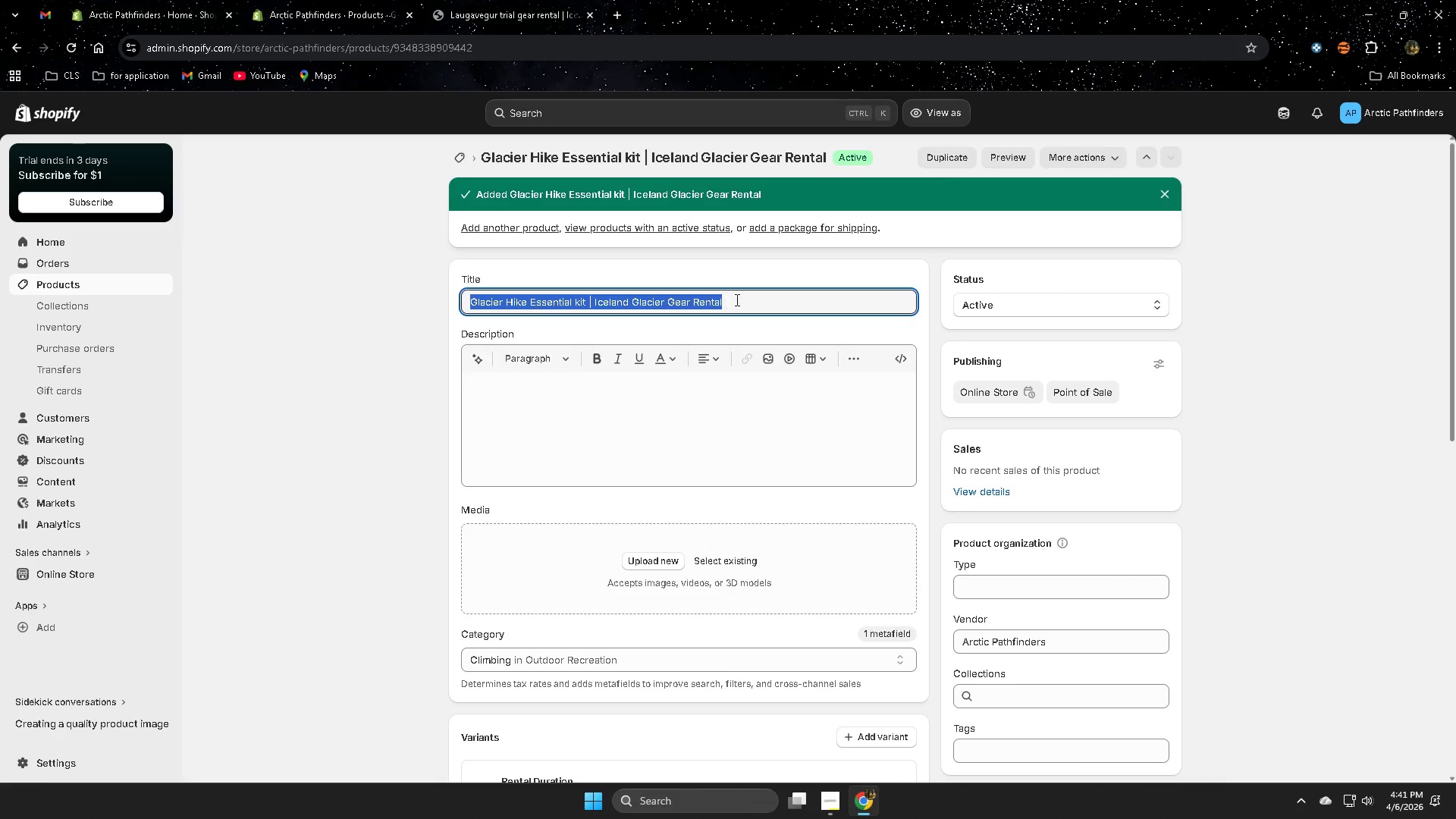 
key(Control+C)
 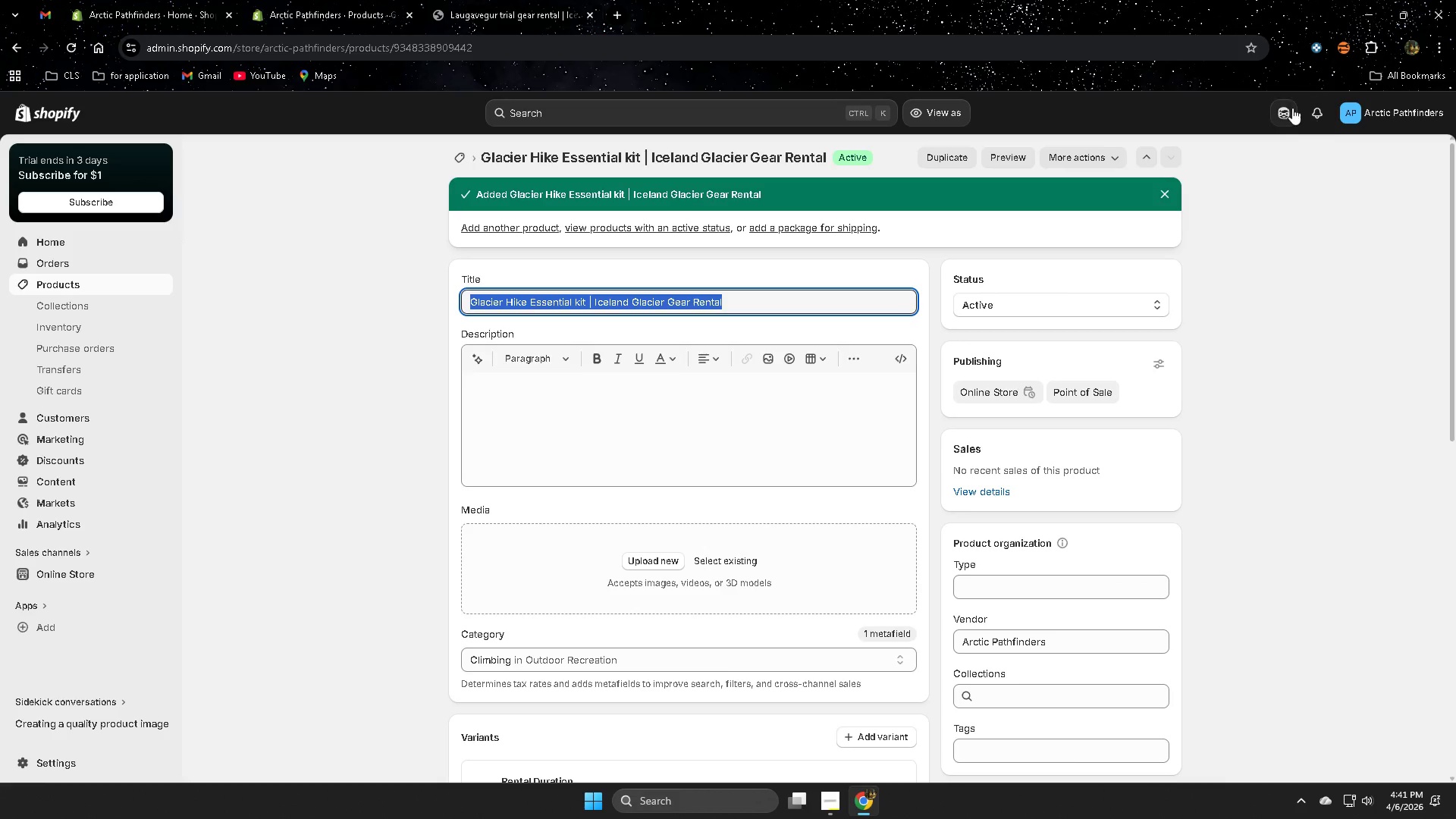 
left_click([1282, 106])
 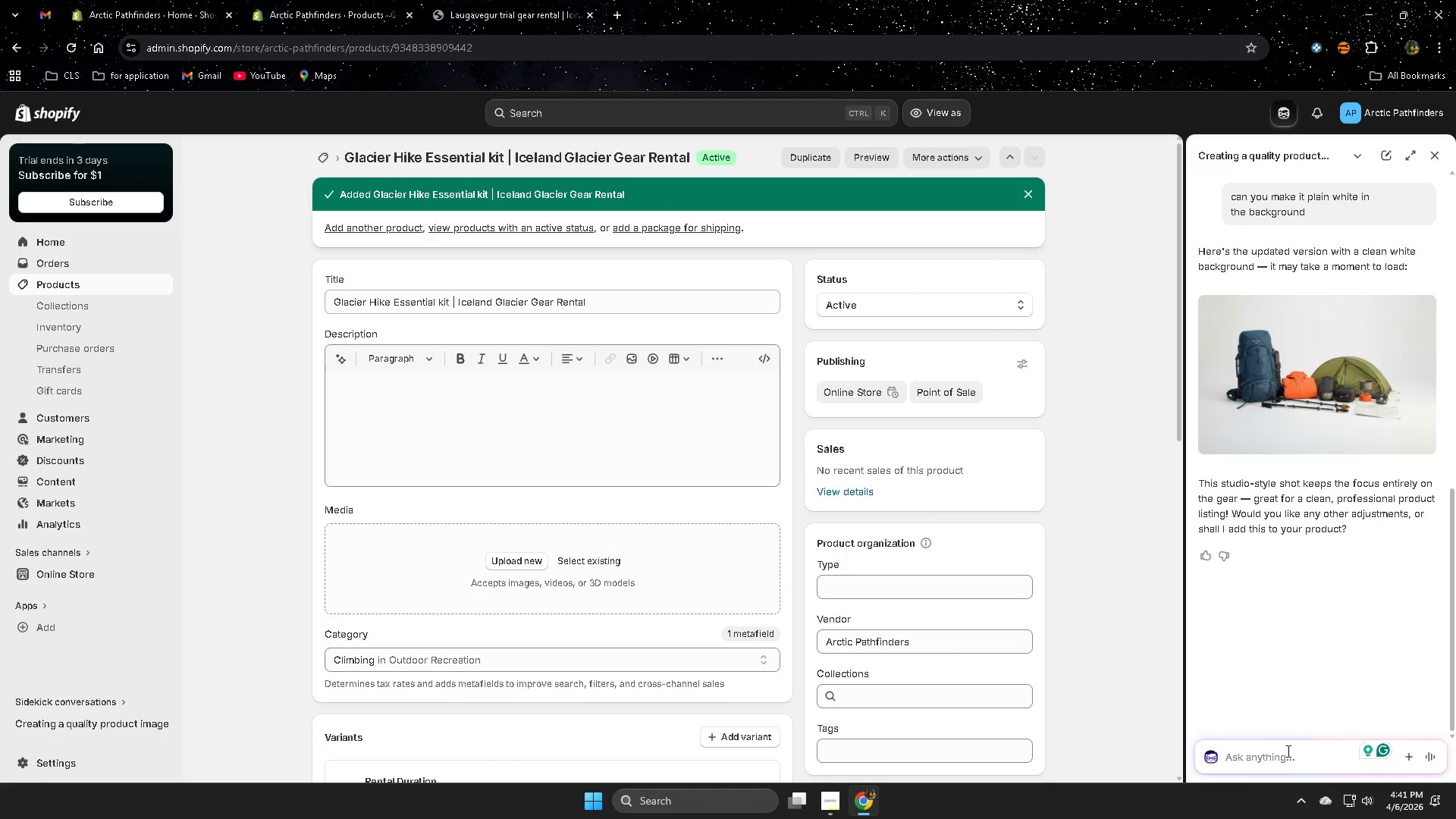 
type(next )
 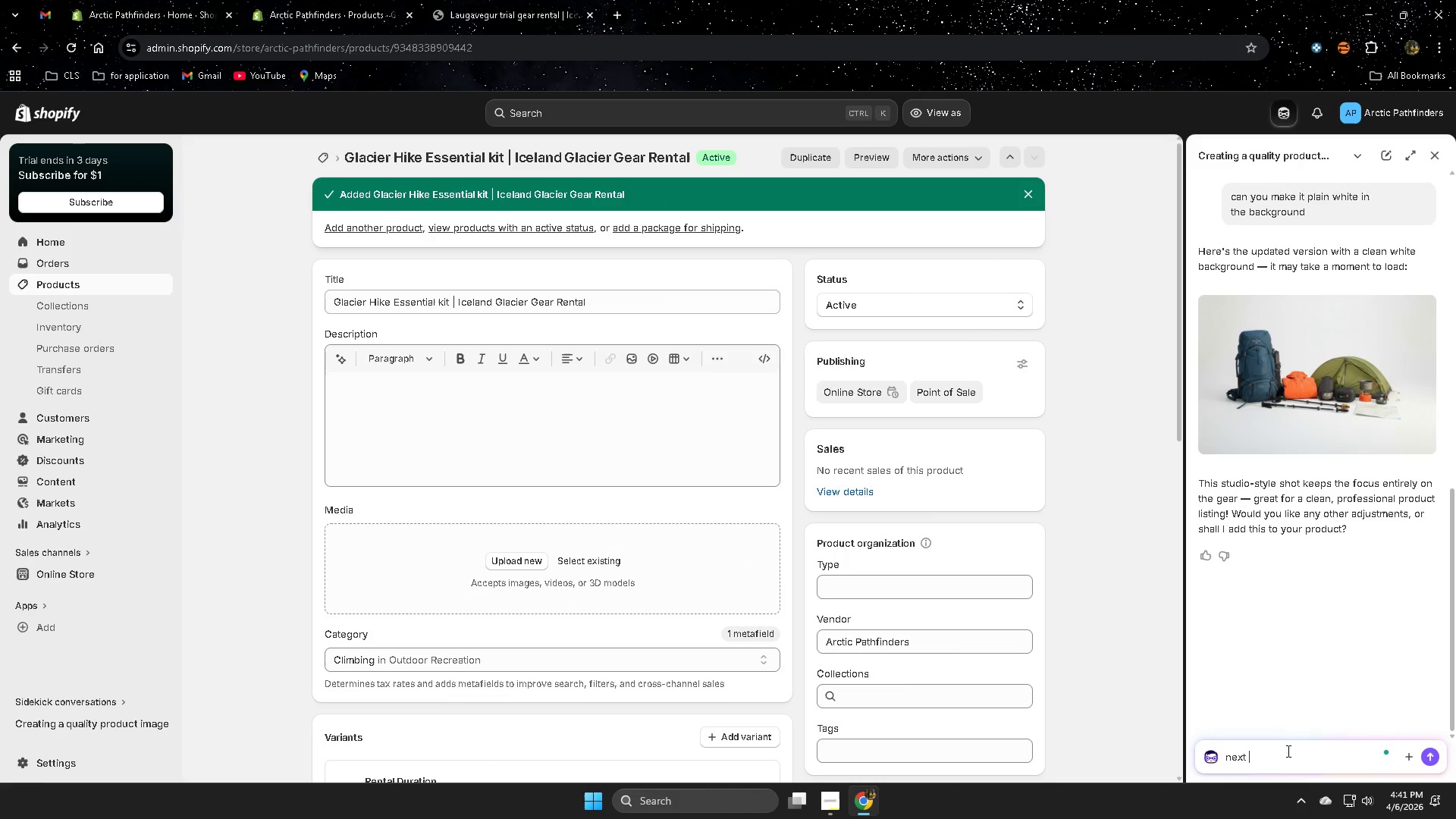 
key(Control+V)
 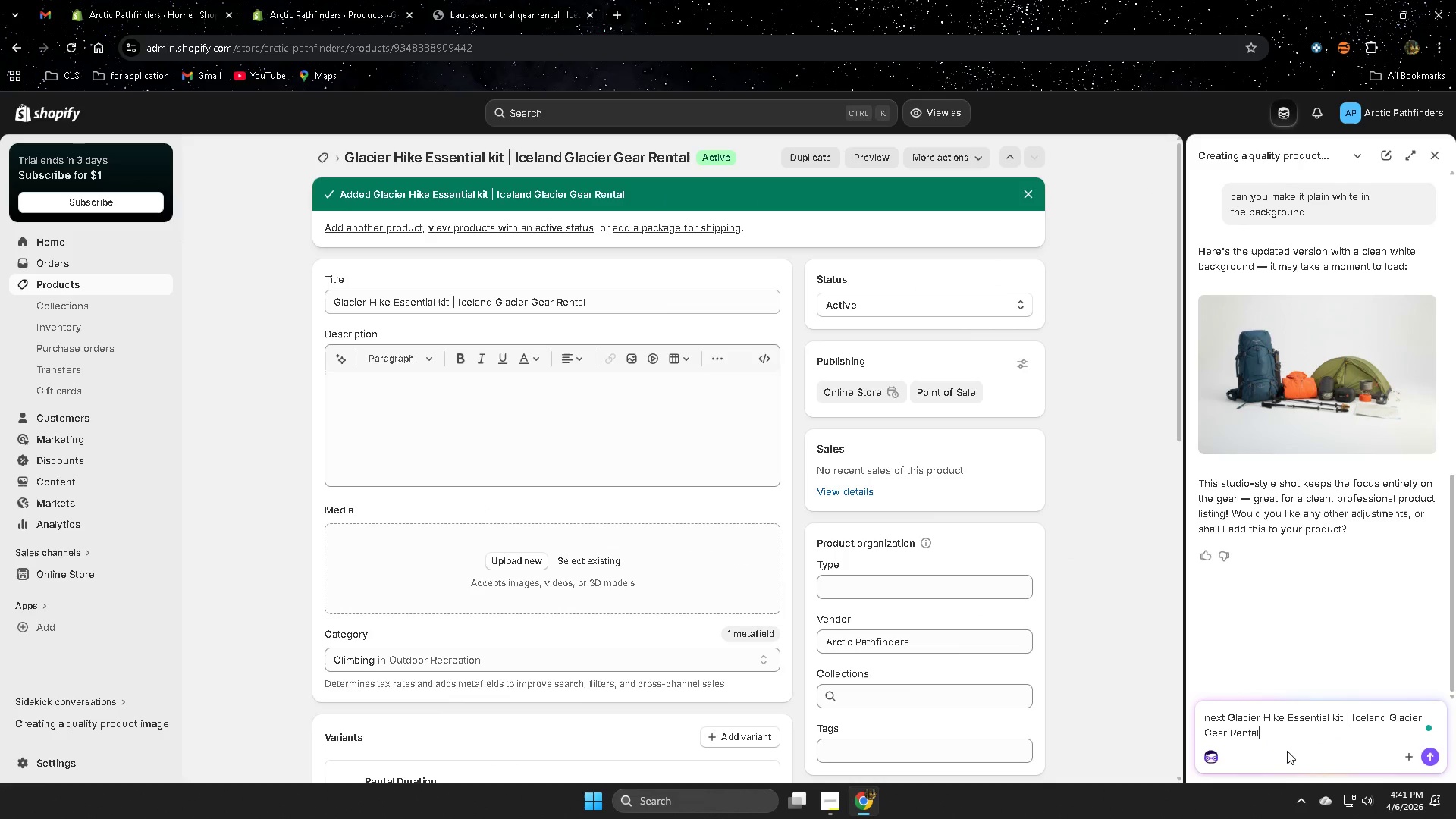 
key(Enter)
 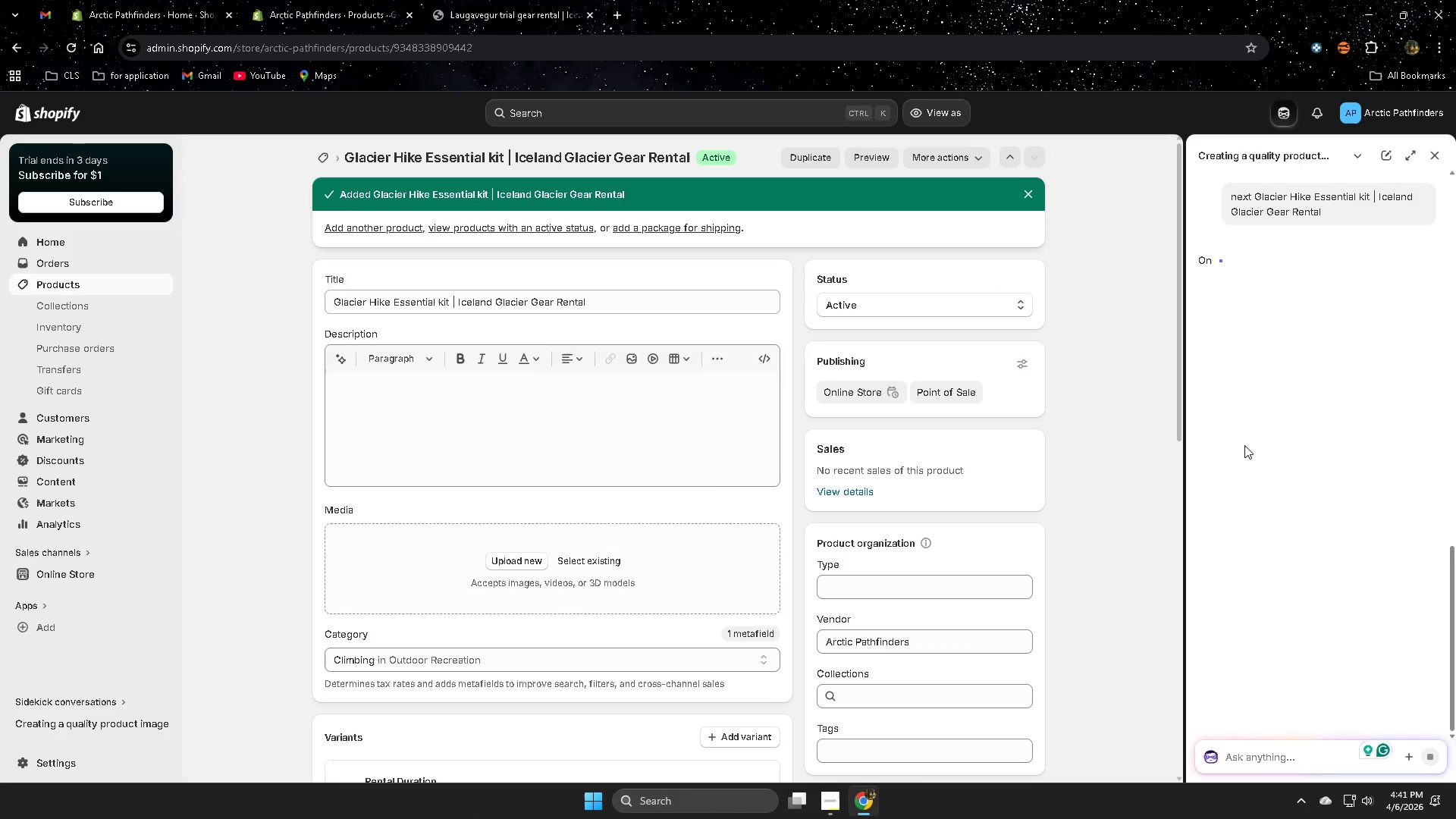 
scroll: coordinate [984, 473], scroll_direction: down, amount: 1.0
 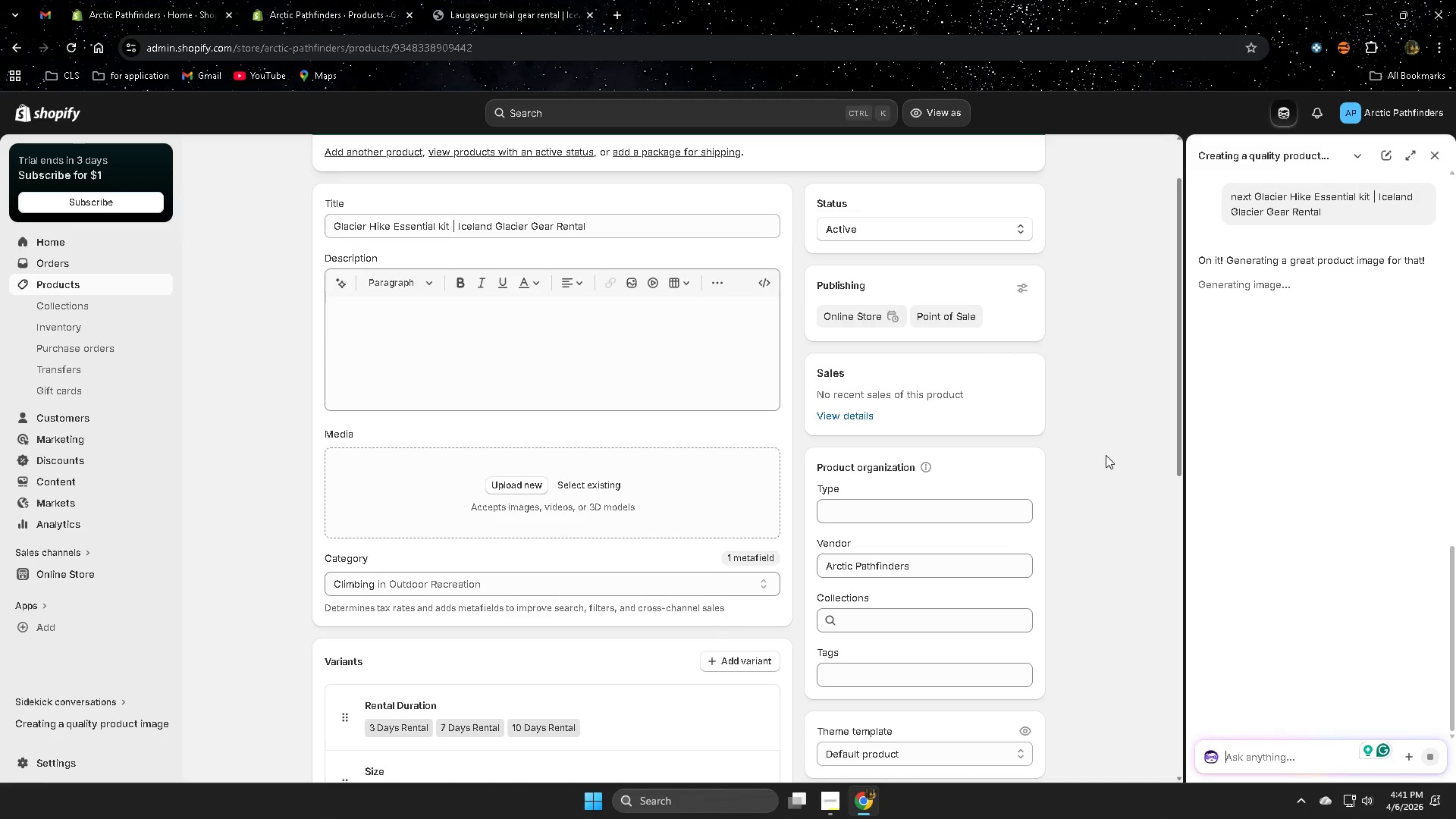 
scroll: coordinate [1103, 455], scroll_direction: up, amount: 2.0
 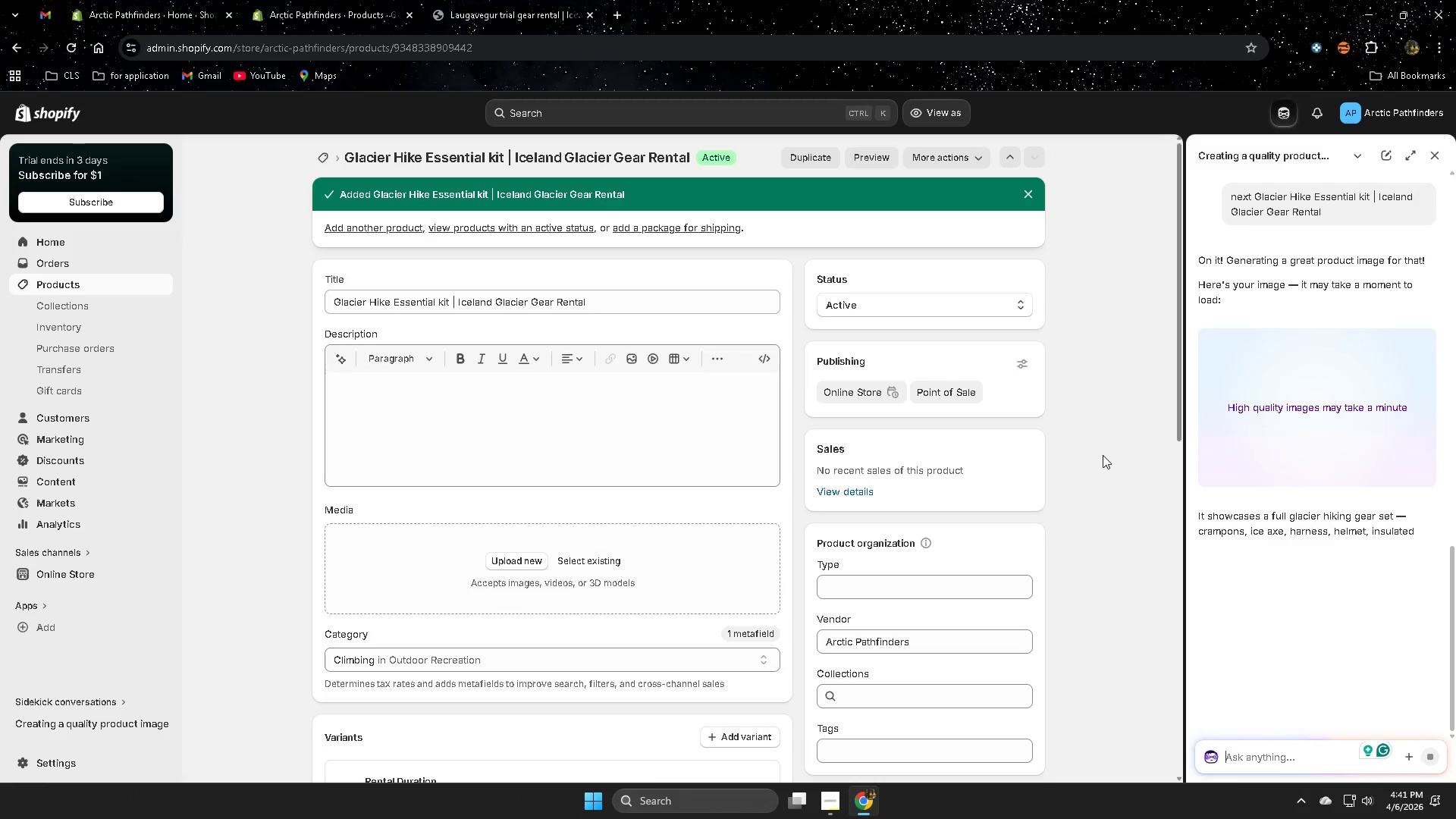 
scroll: coordinate [1100, 455], scroll_direction: down, amount: 8.0
 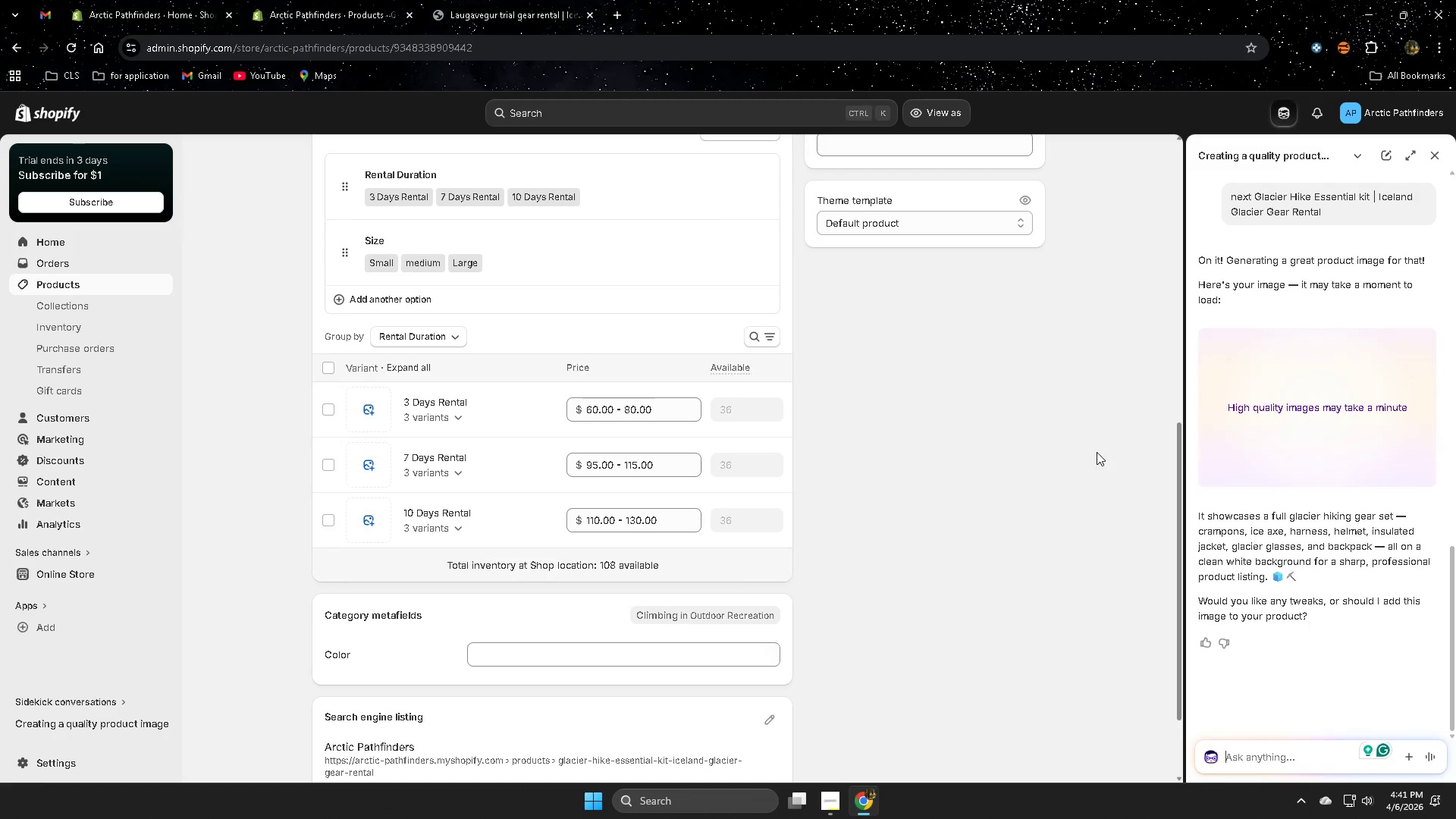 
scroll: coordinate [1094, 451], scroll_direction: up, amount: 7.0
 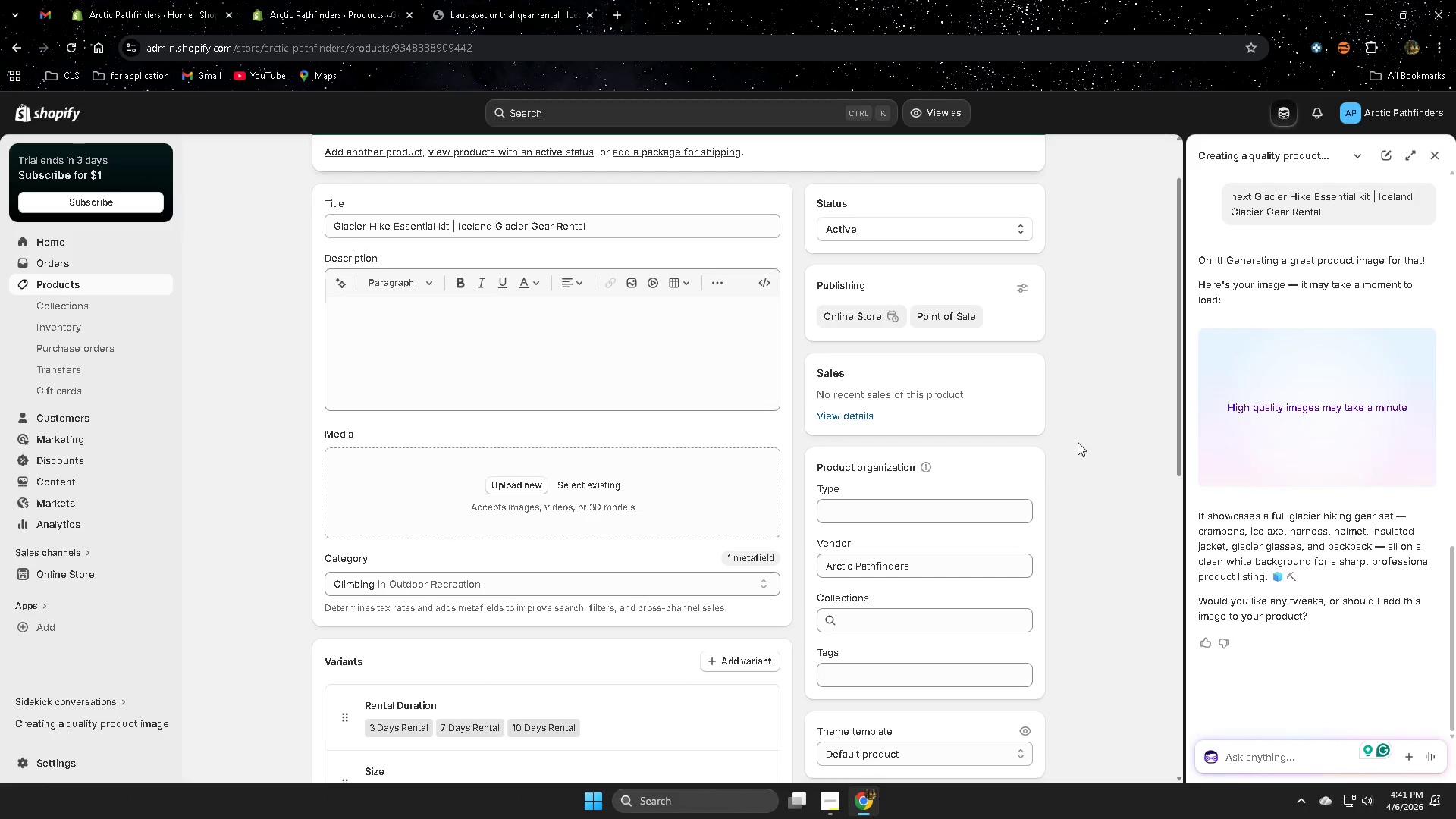 
scroll: coordinate [1075, 441], scroll_direction: down, amount: 12.0
 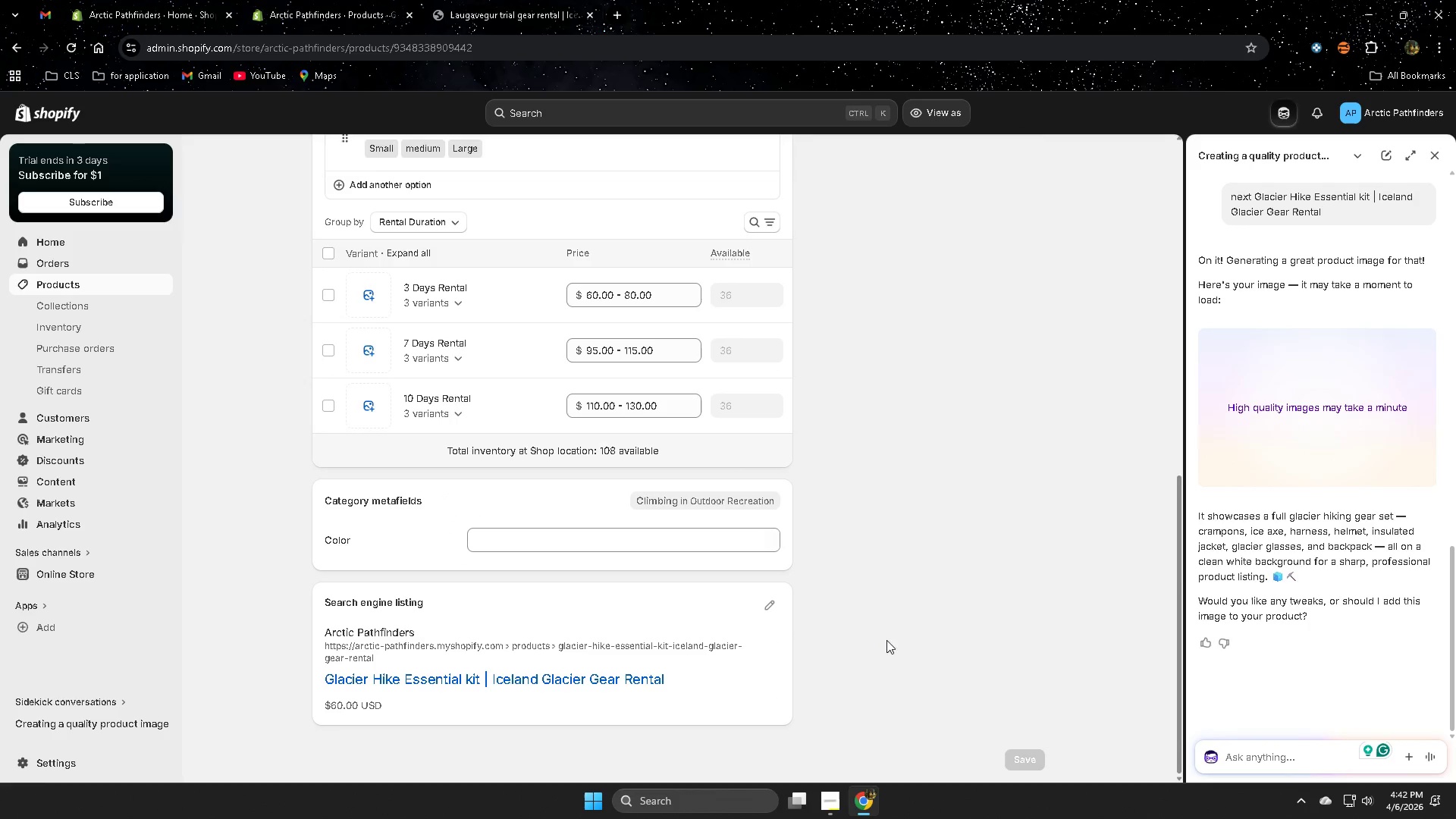 
scroll: coordinate [1018, 625], scroll_direction: up, amount: 2.0
 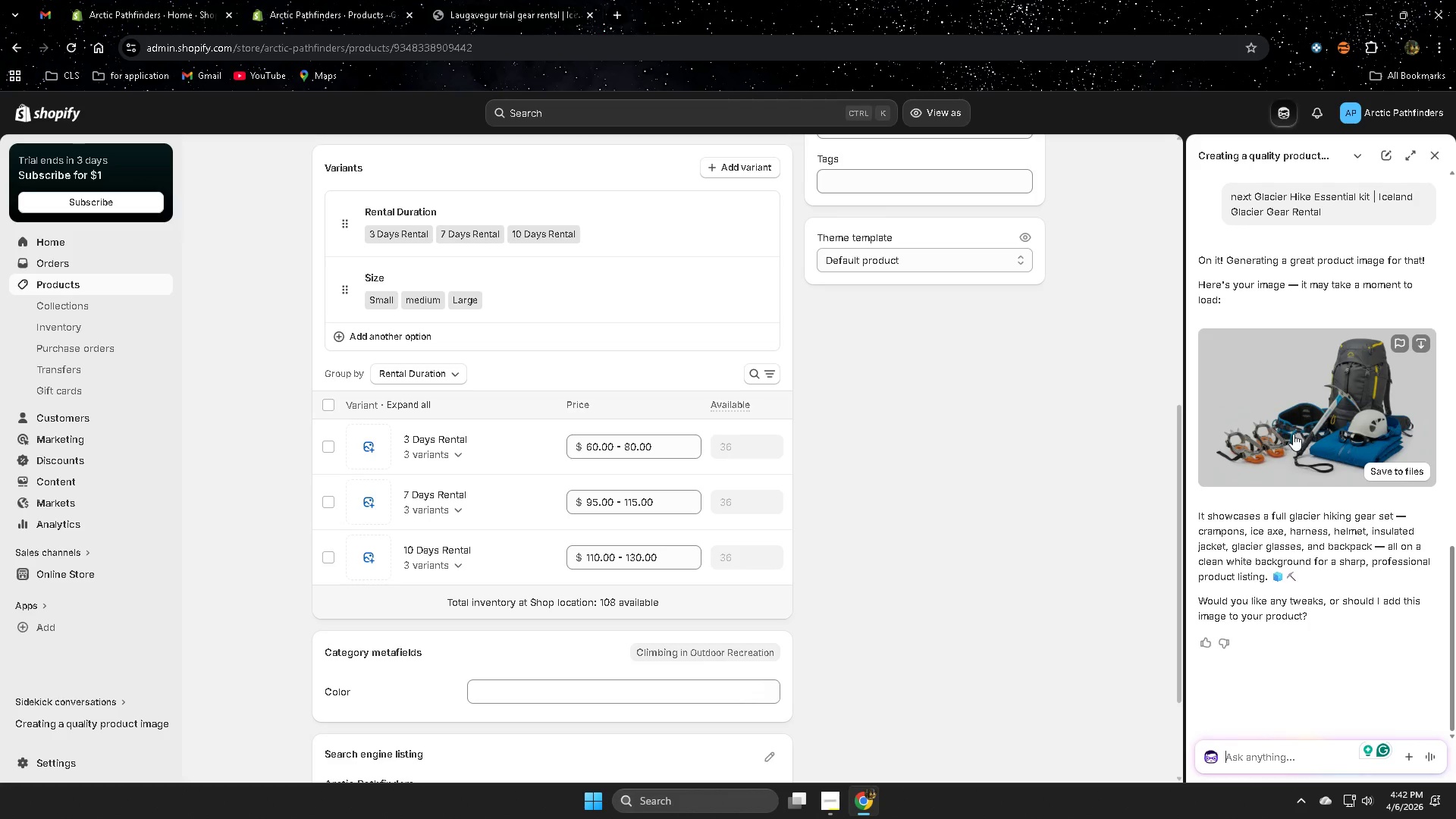 
left_click([1294, 425])
 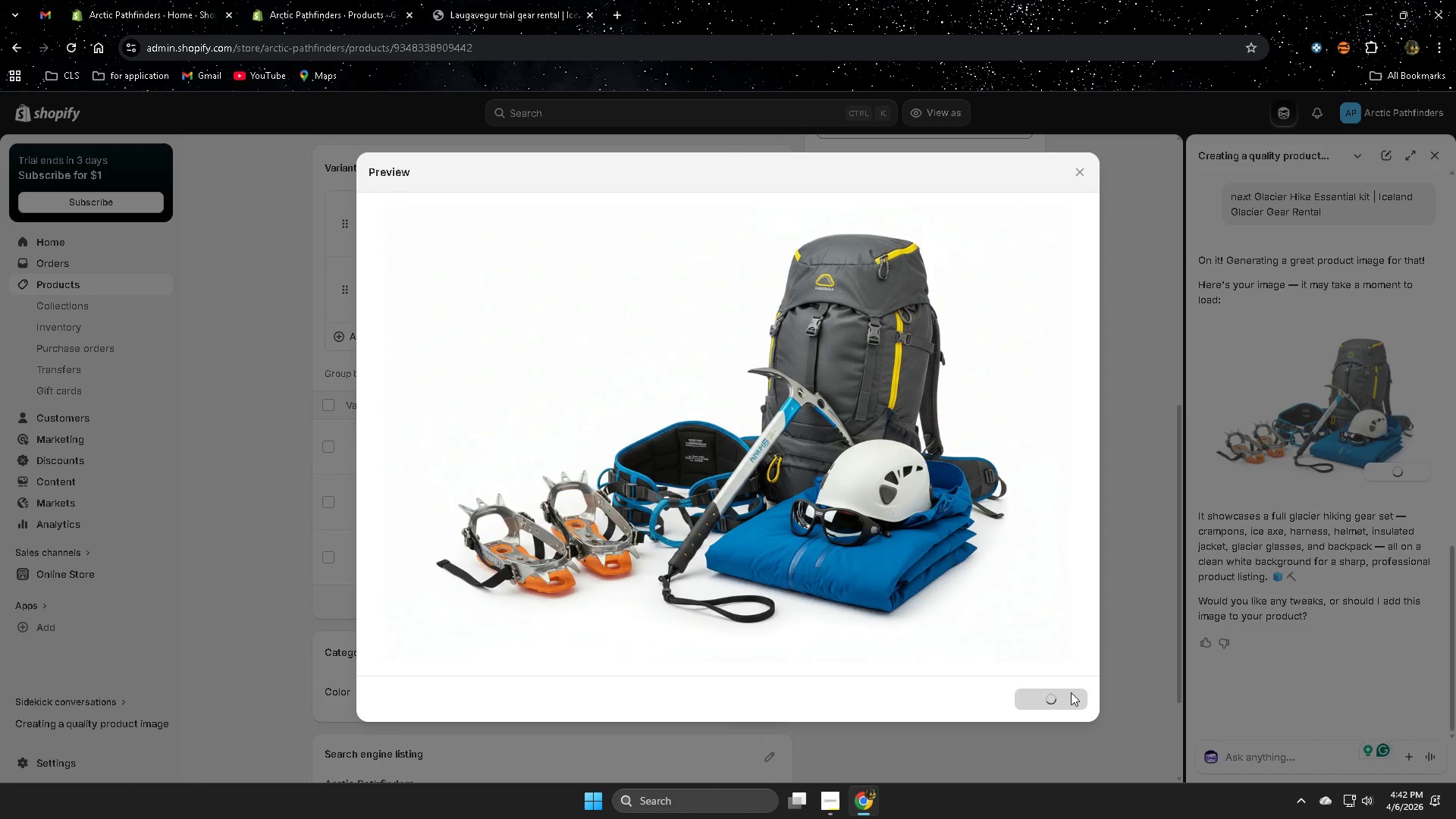 
wait(8.44)
 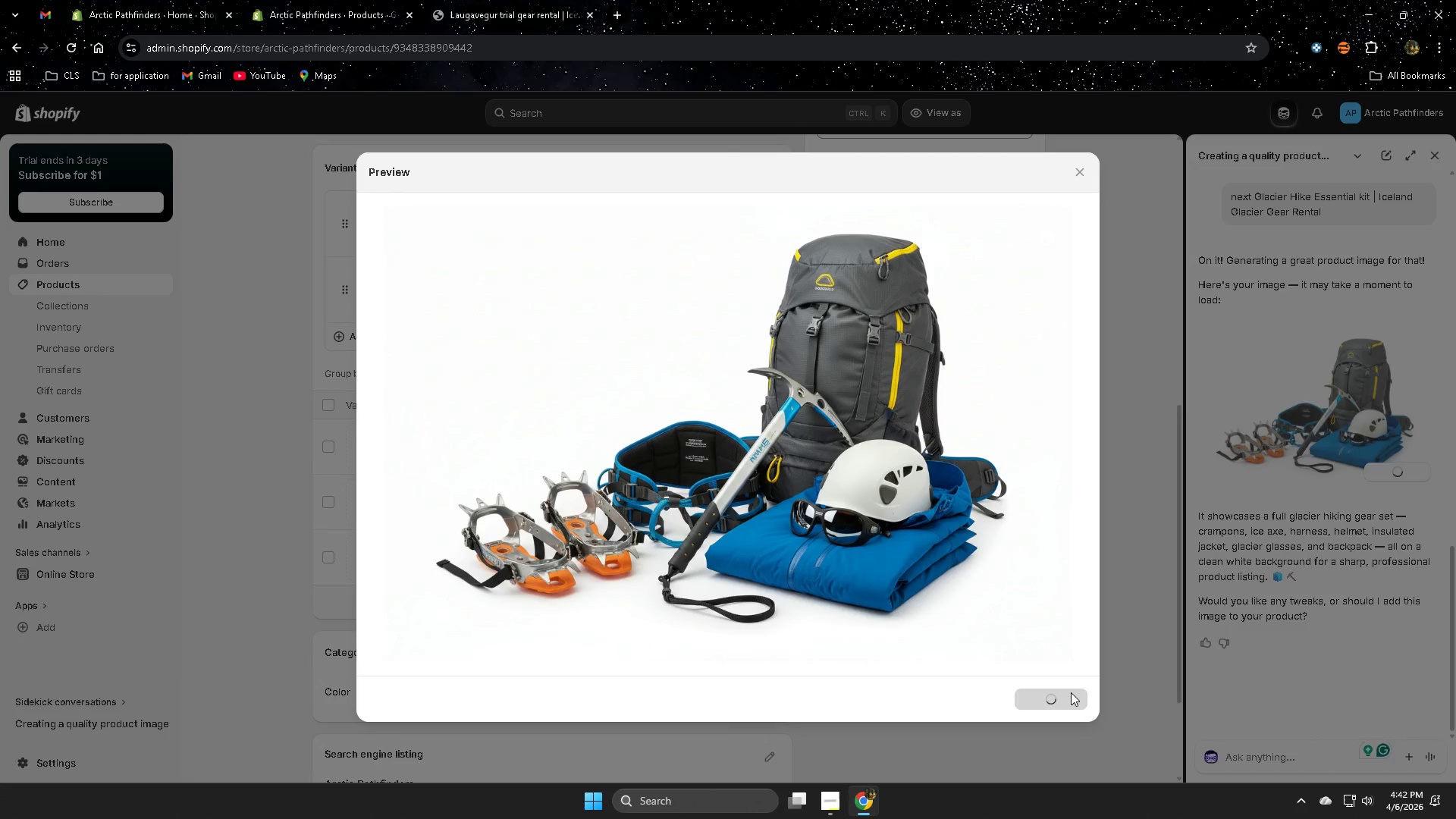 
scroll: coordinate [952, 562], scroll_direction: up, amount: 7.0
 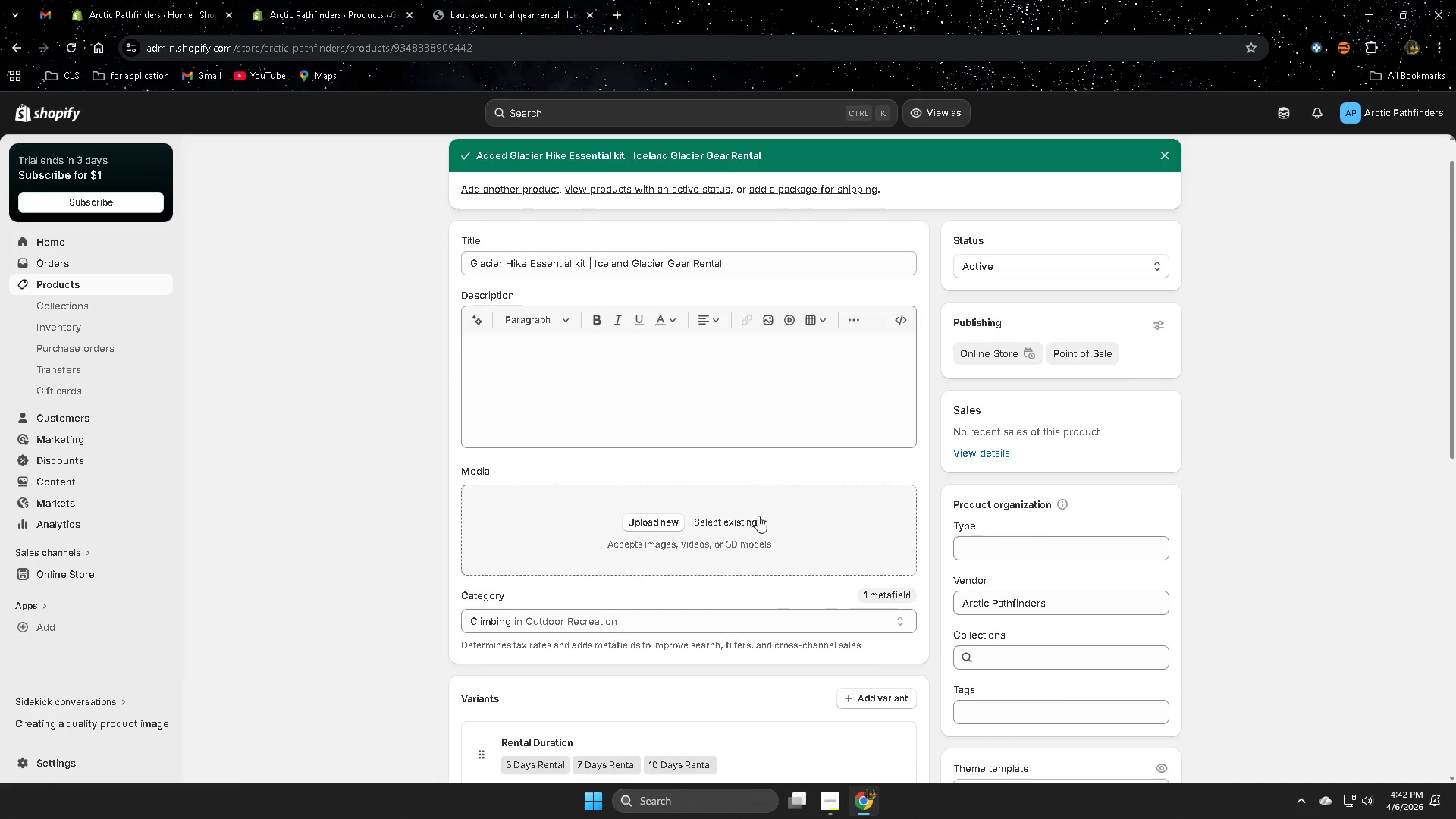 
scroll: coordinate [817, 526], scroll_direction: down, amount: 5.0
 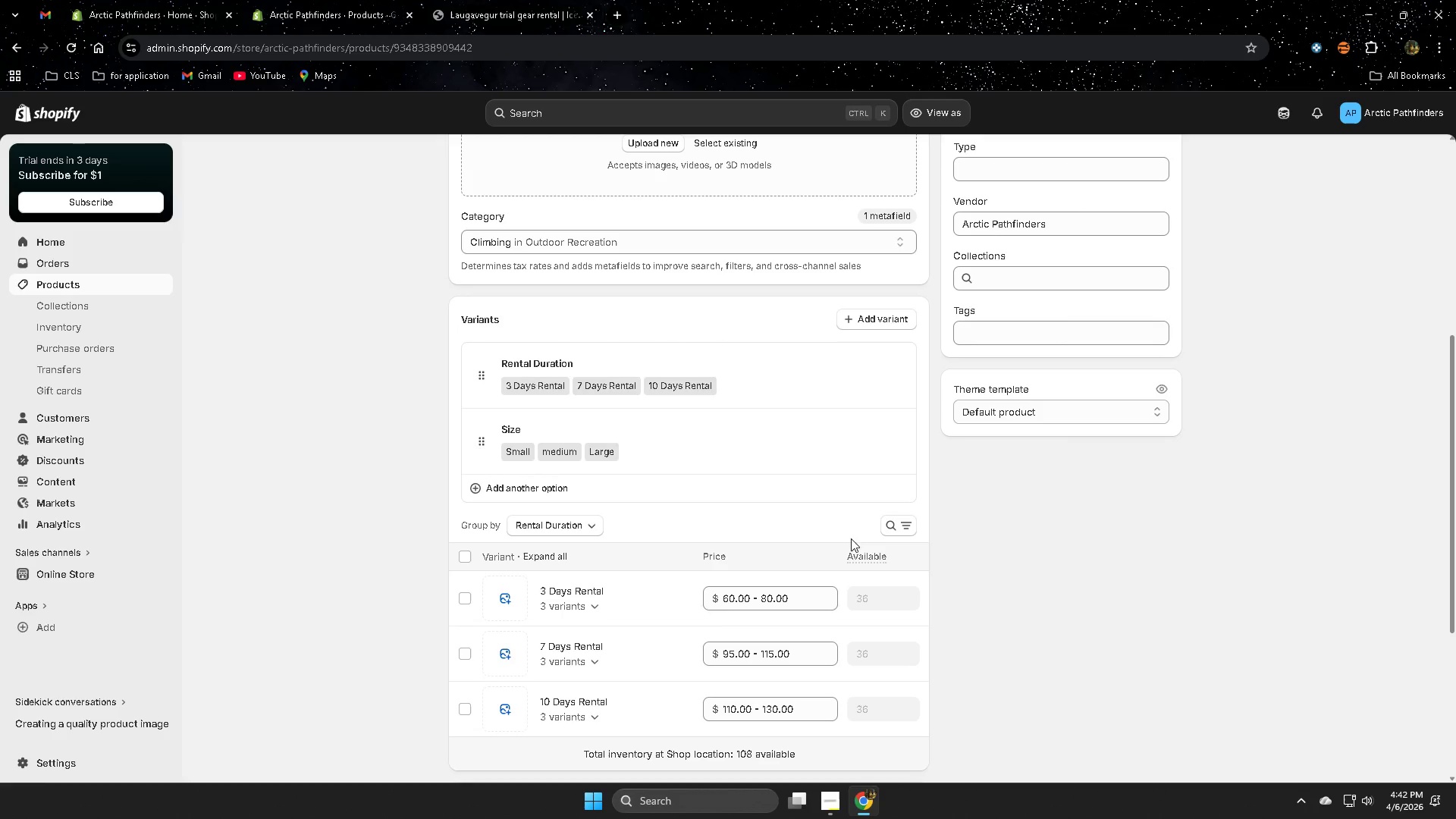 
scroll: coordinate [633, 557], scroll_direction: up, amount: 3.0
 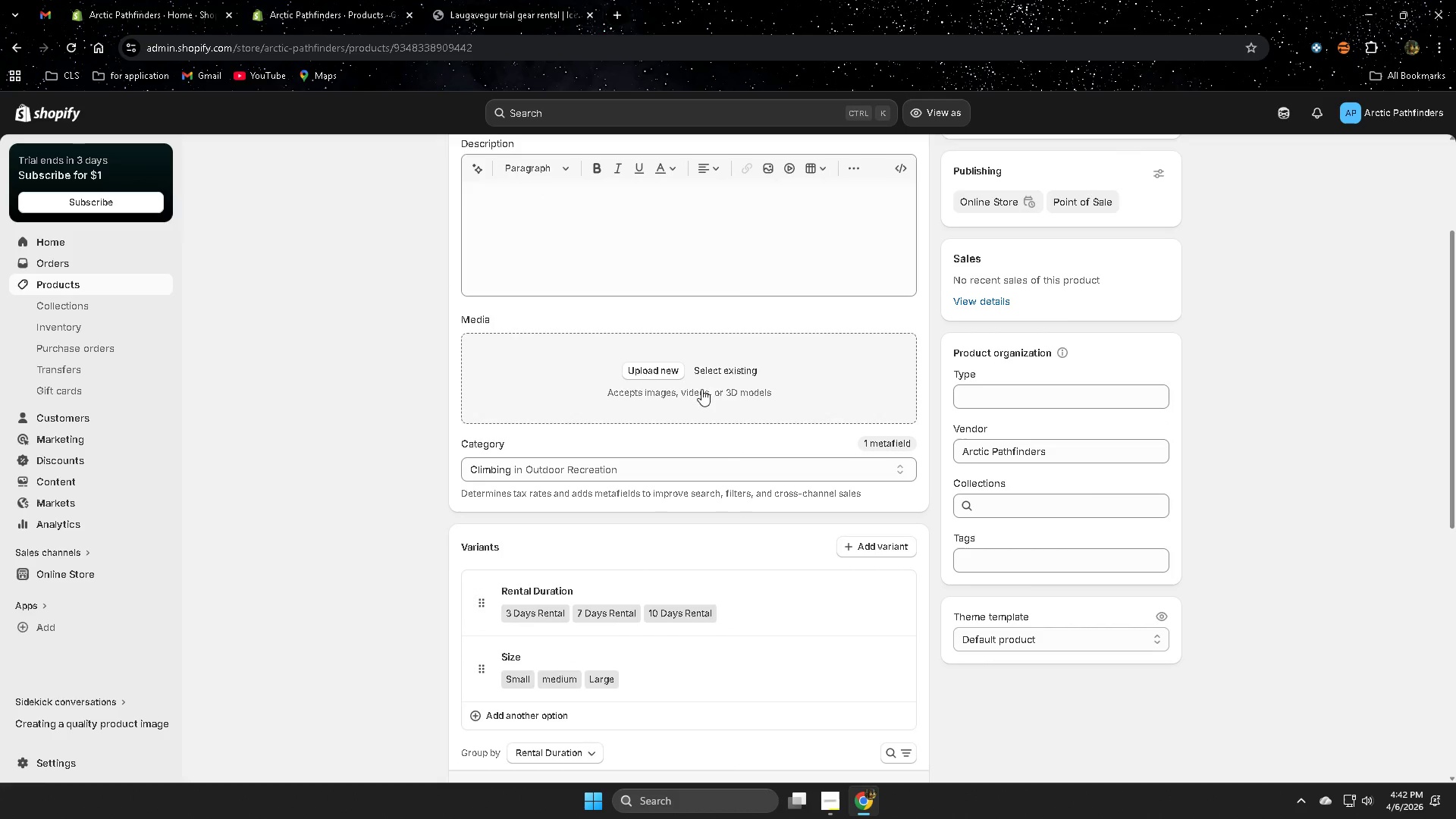 
left_click([742, 363])
 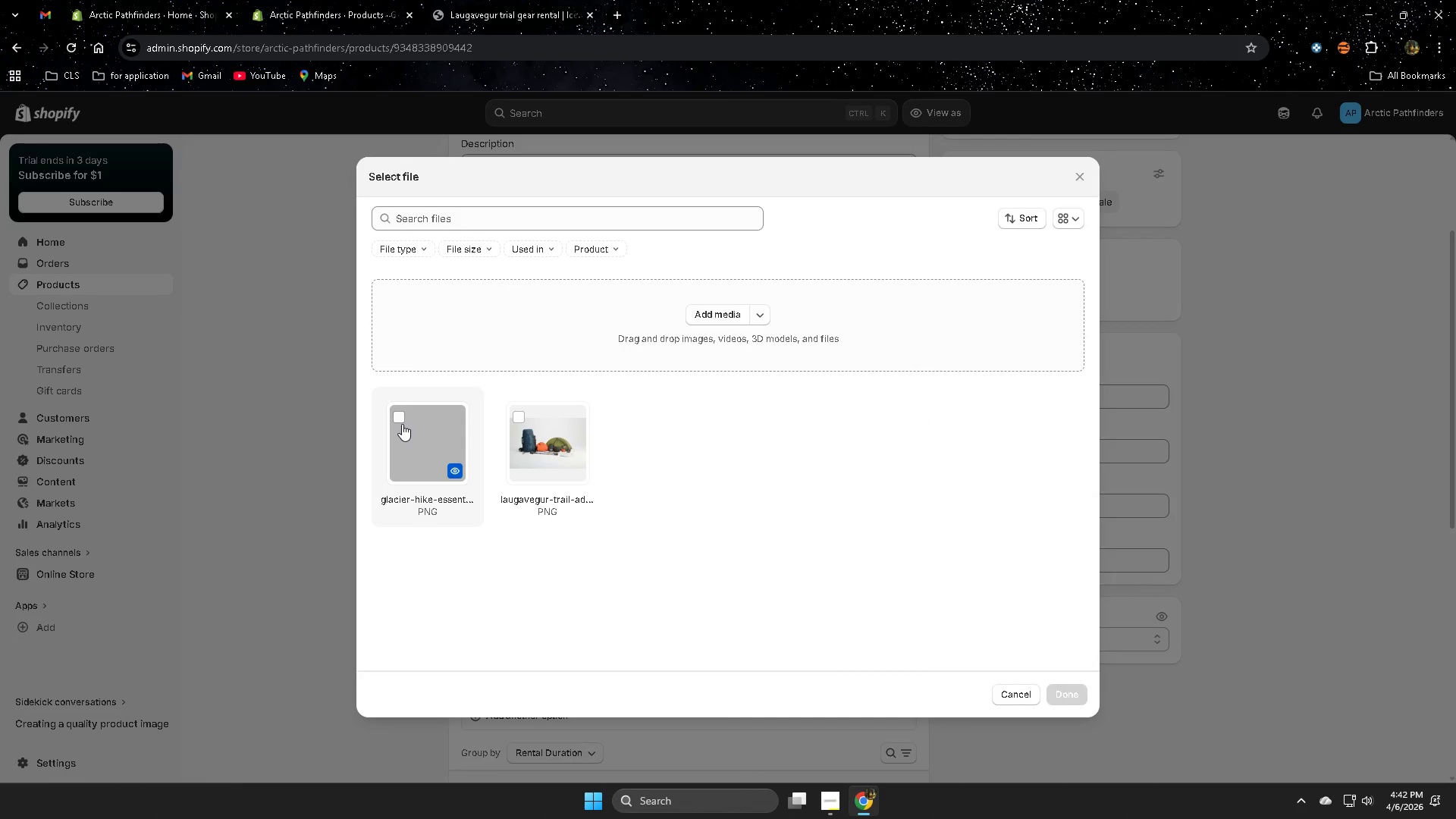 
left_click([400, 418])
 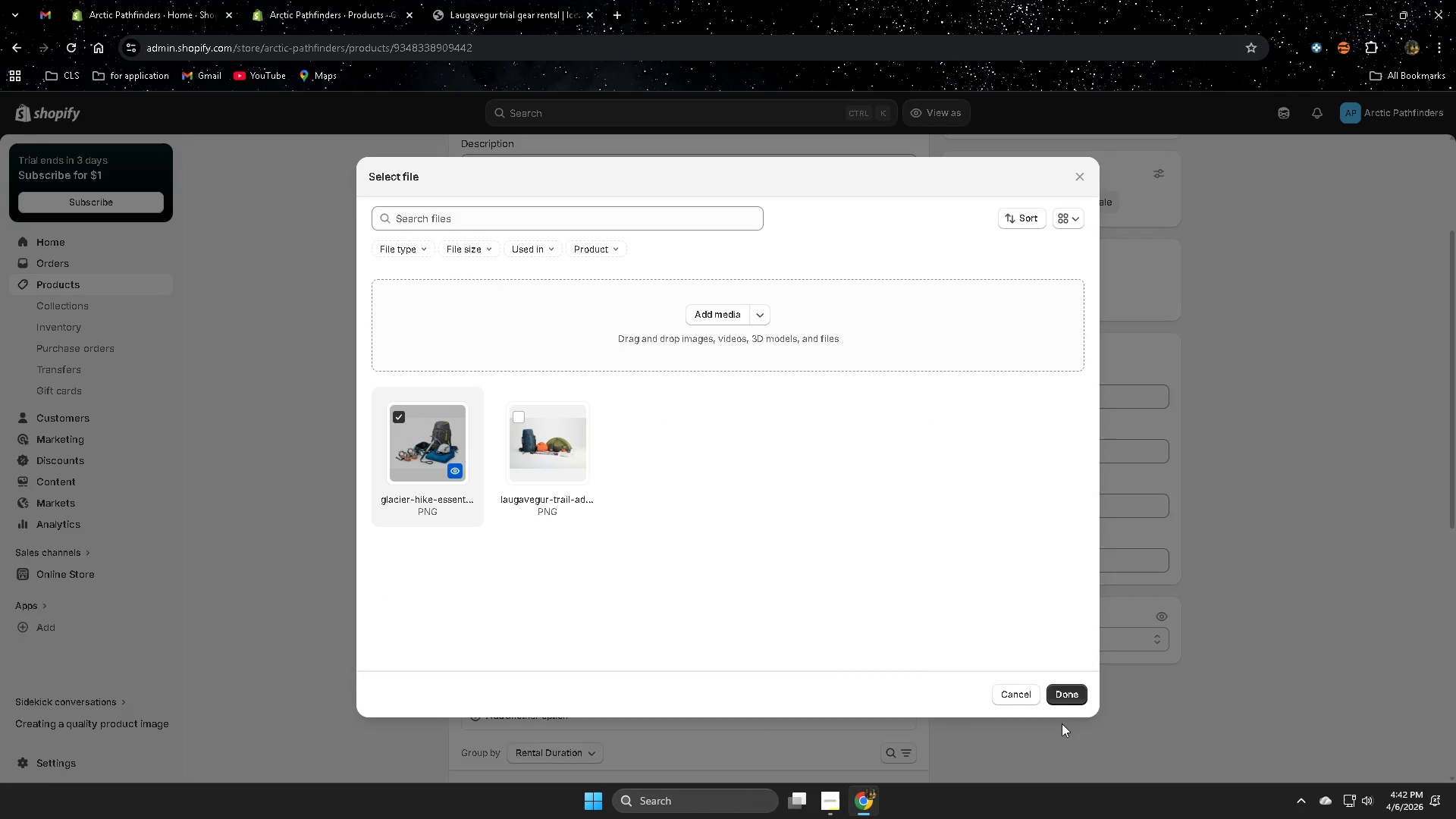 
left_click([1065, 689])
 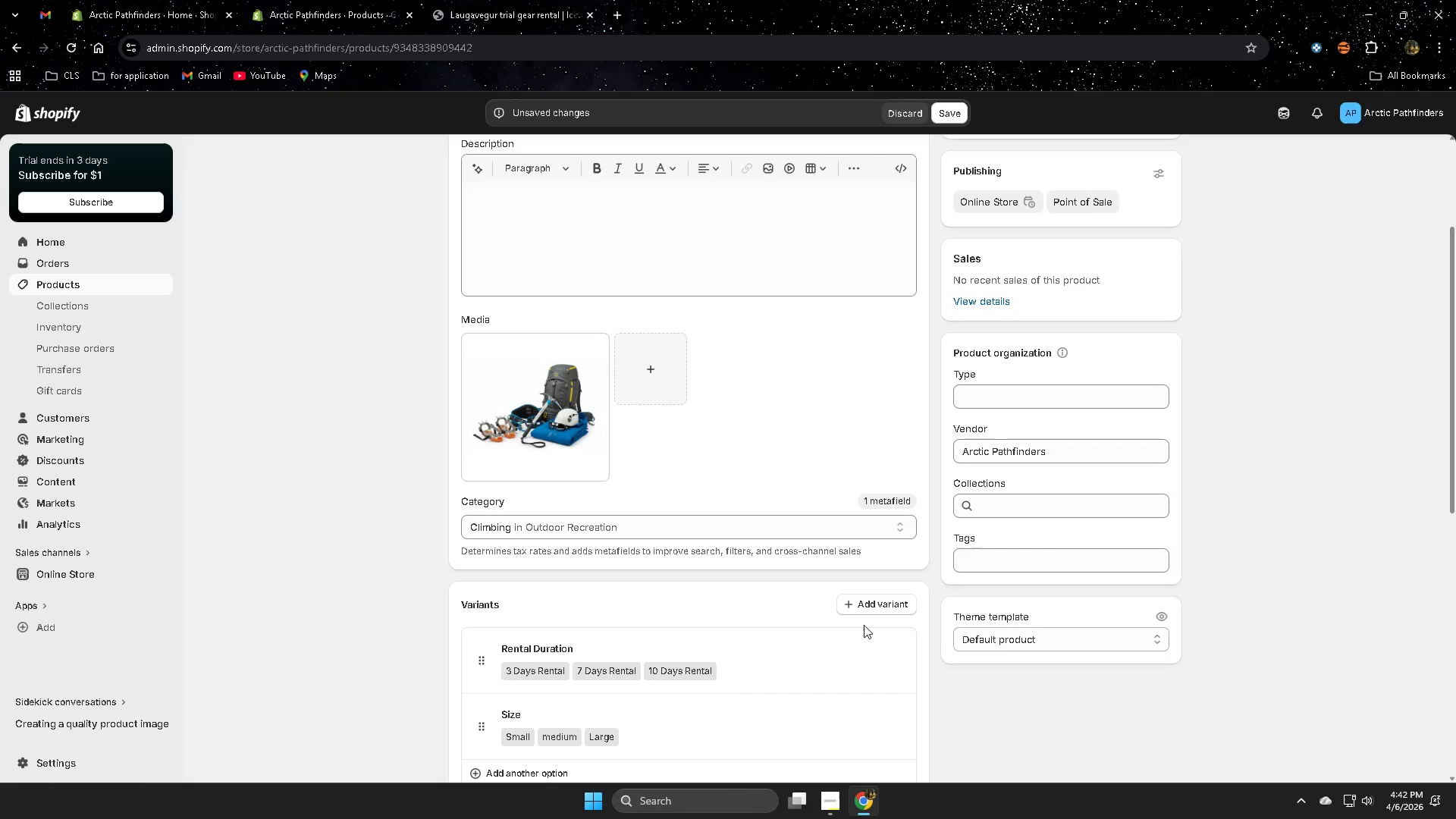 
scroll: coordinate [864, 625], scroll_direction: up, amount: 3.0
 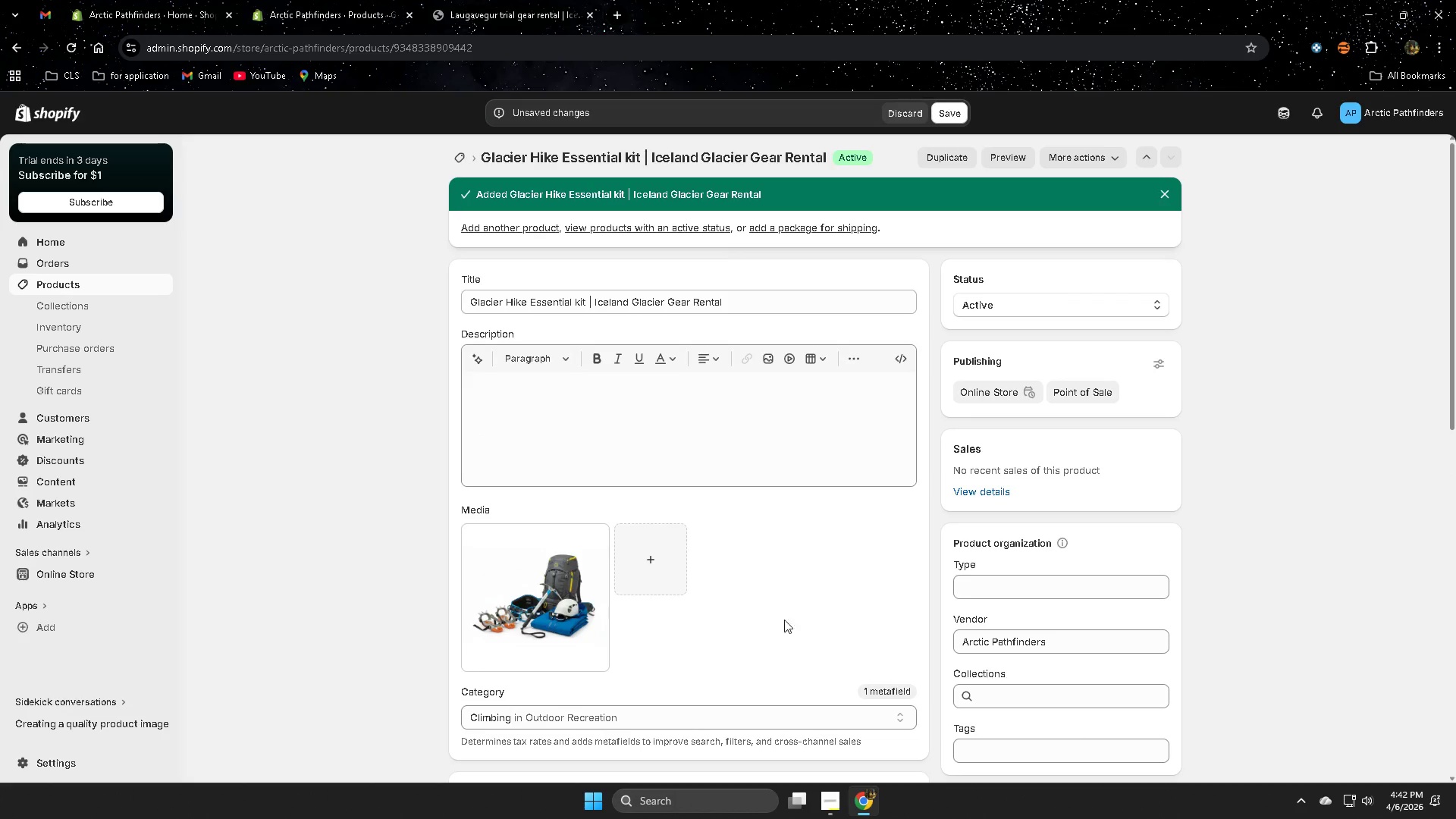 
left_click([524, 428])
 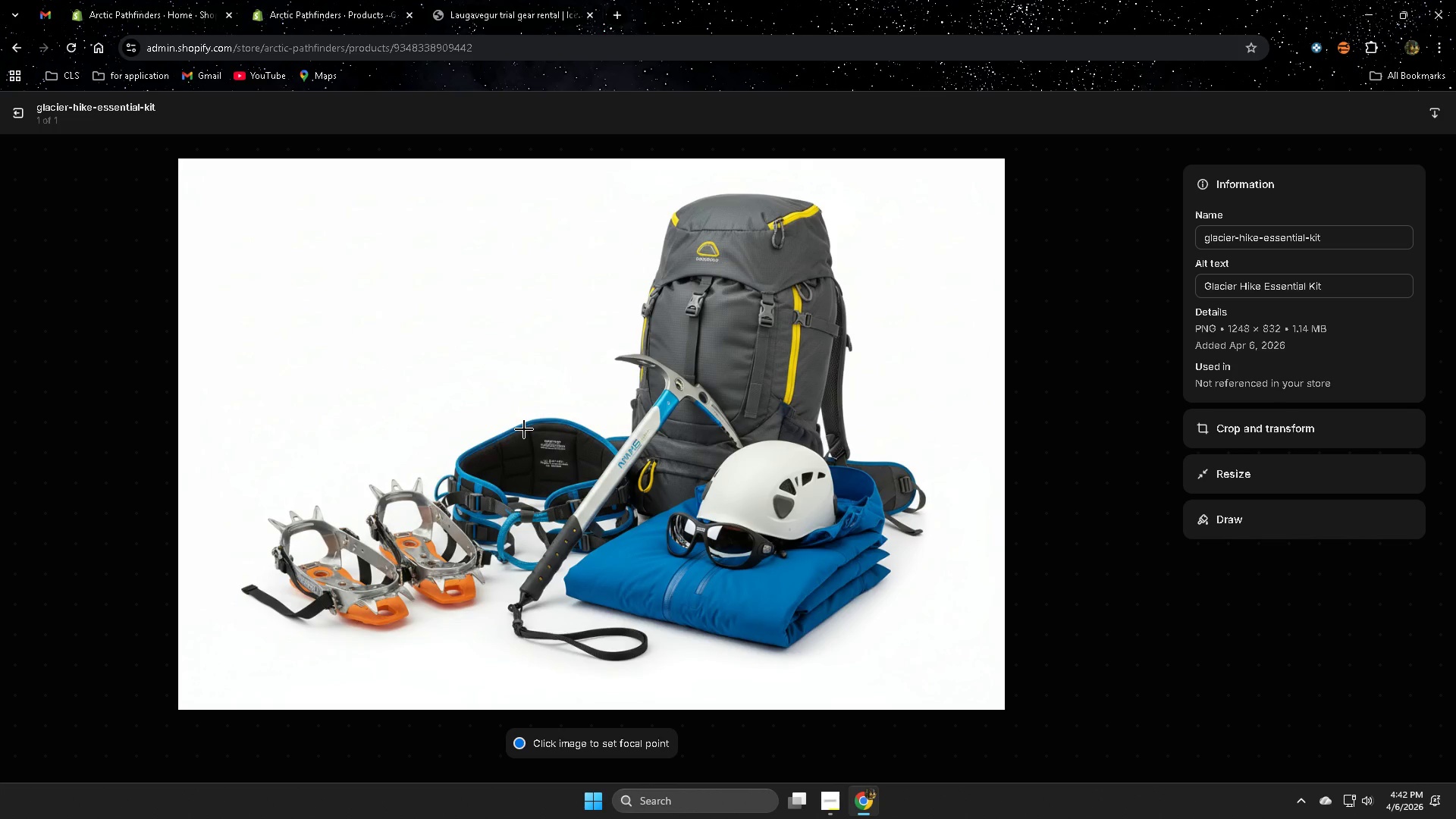 
scroll: coordinate [413, 548], scroll_direction: down, amount: 6.0
 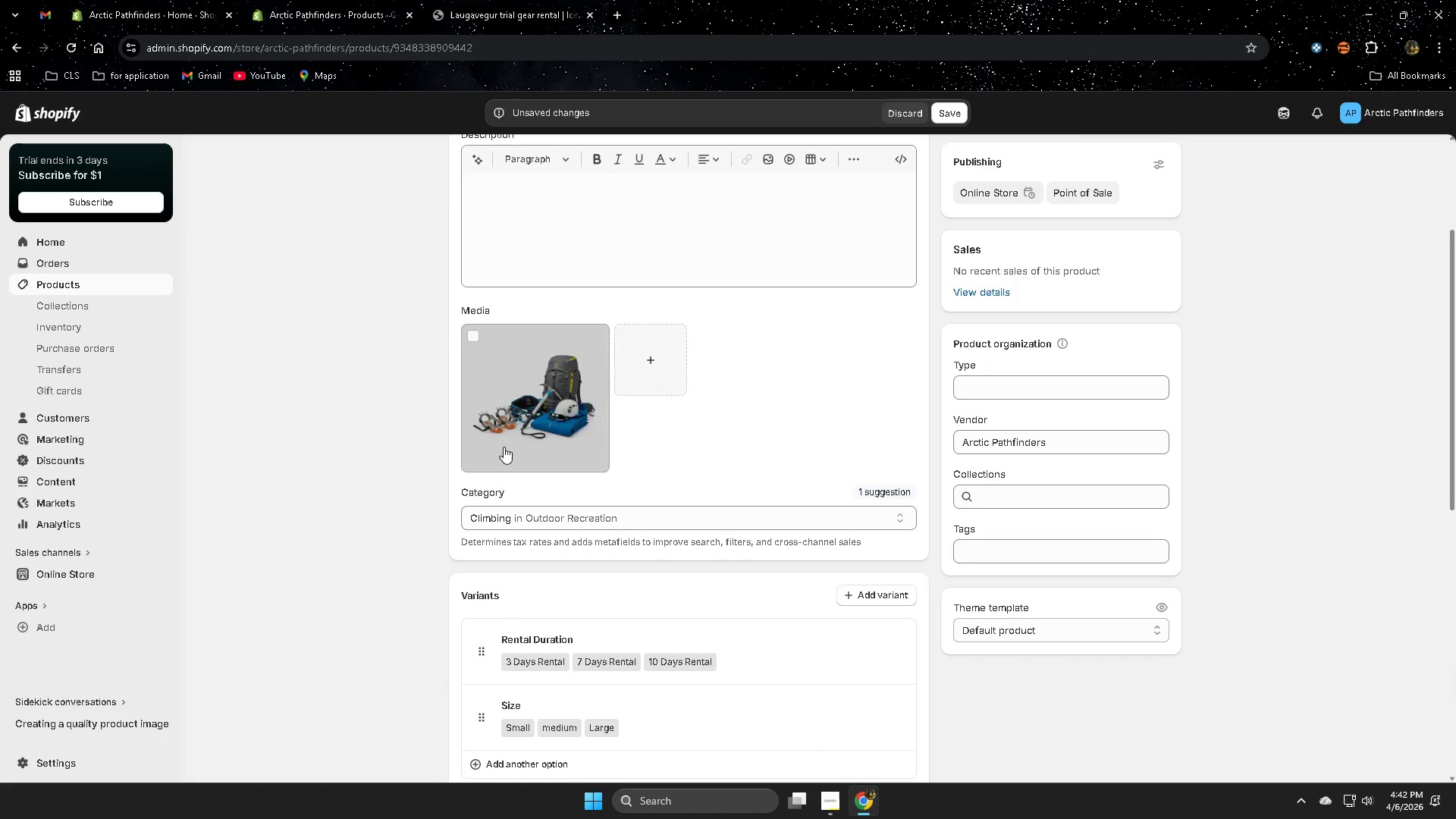 
wait(6.97)
 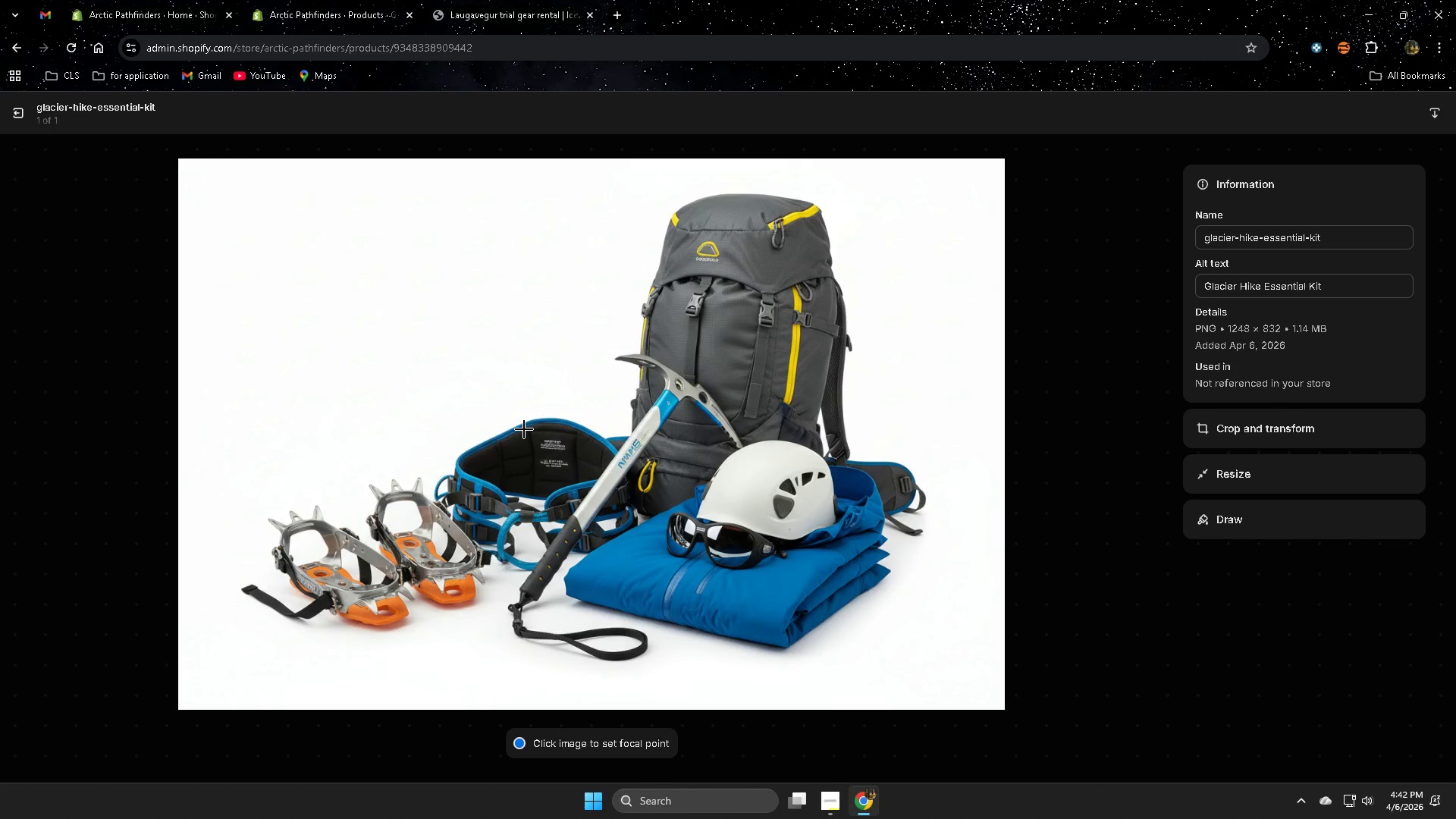 
double_click([1362, 281])
 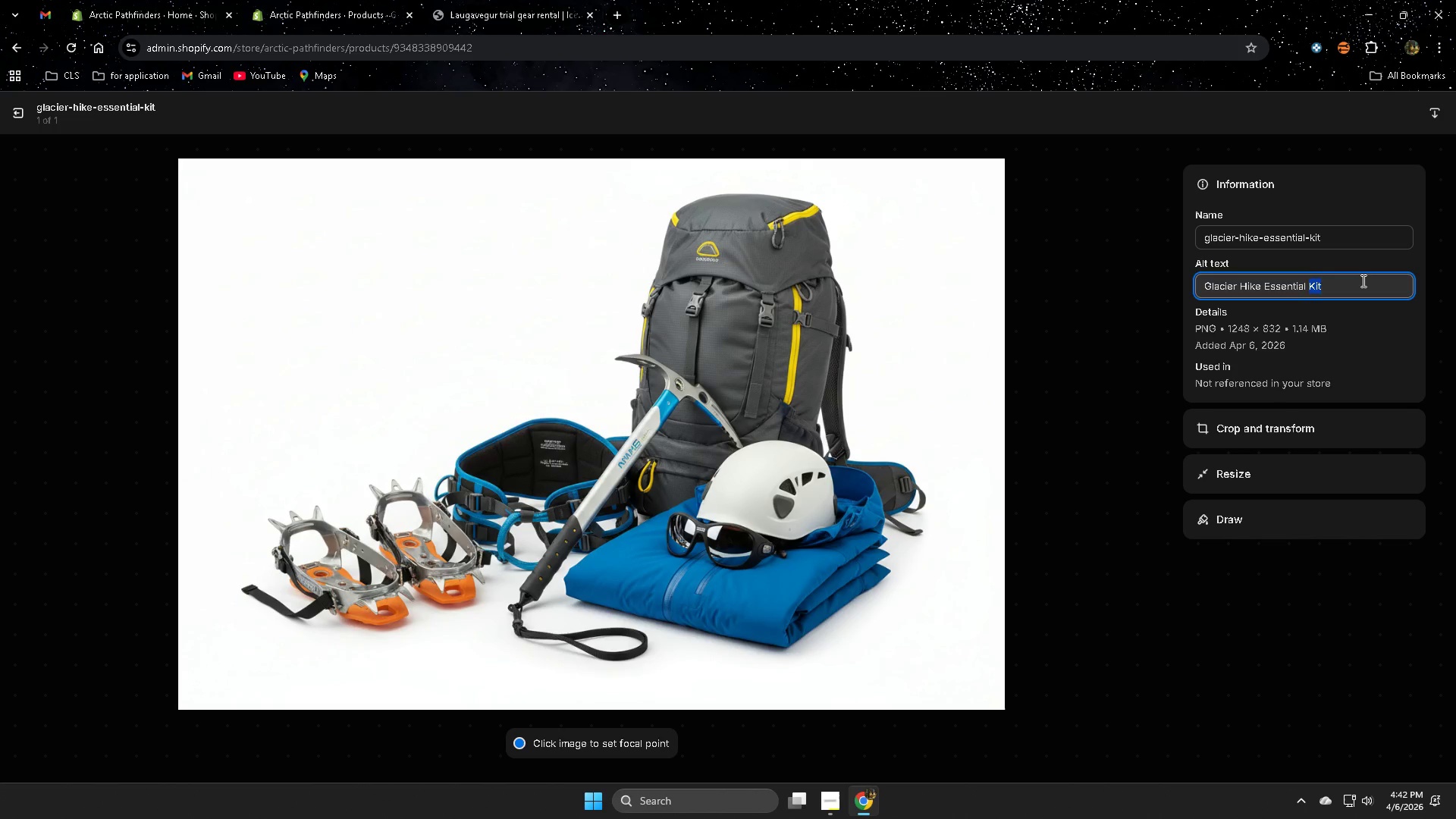 
triple_click([1362, 281])
 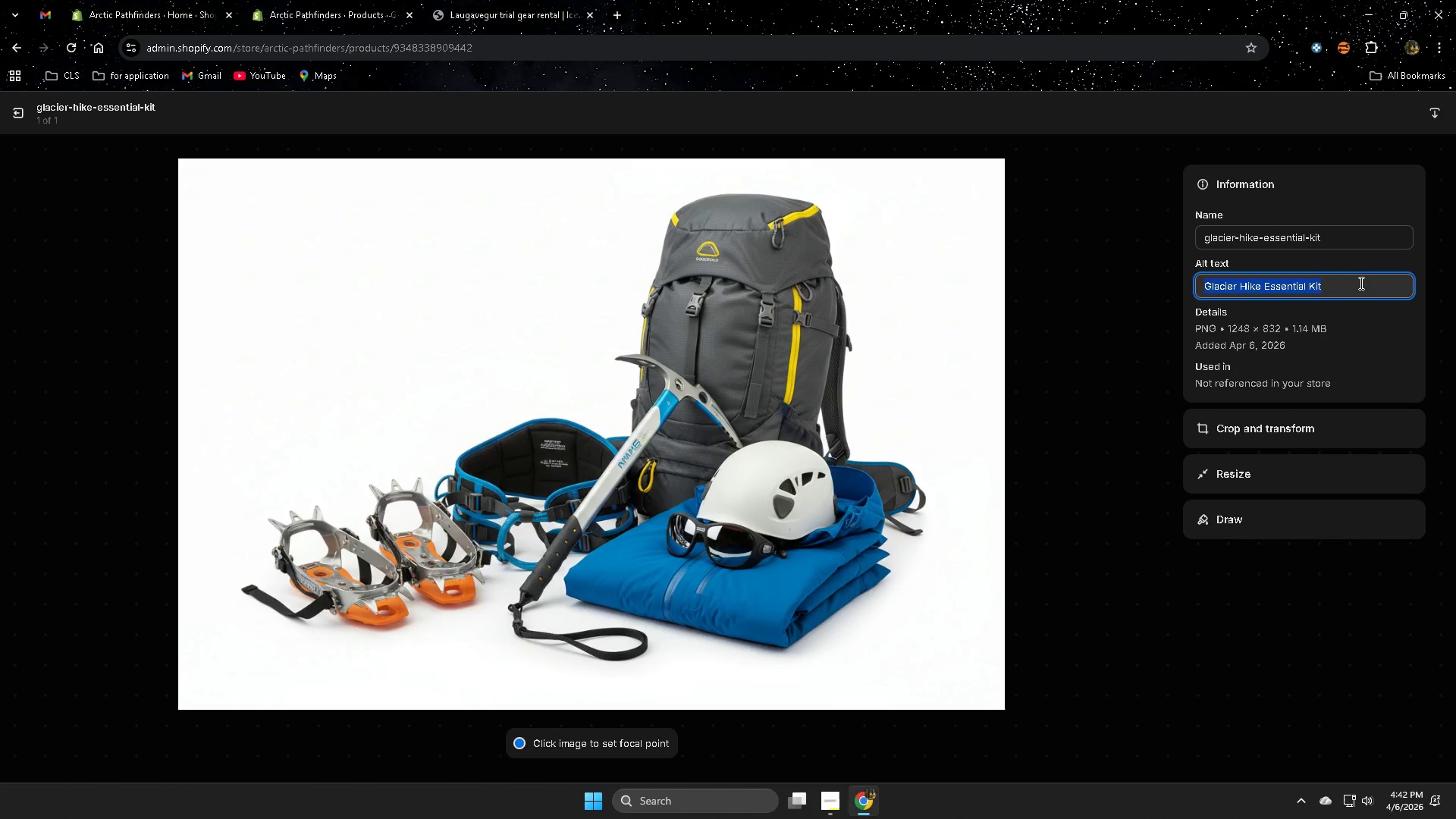 
wait(31.58)
 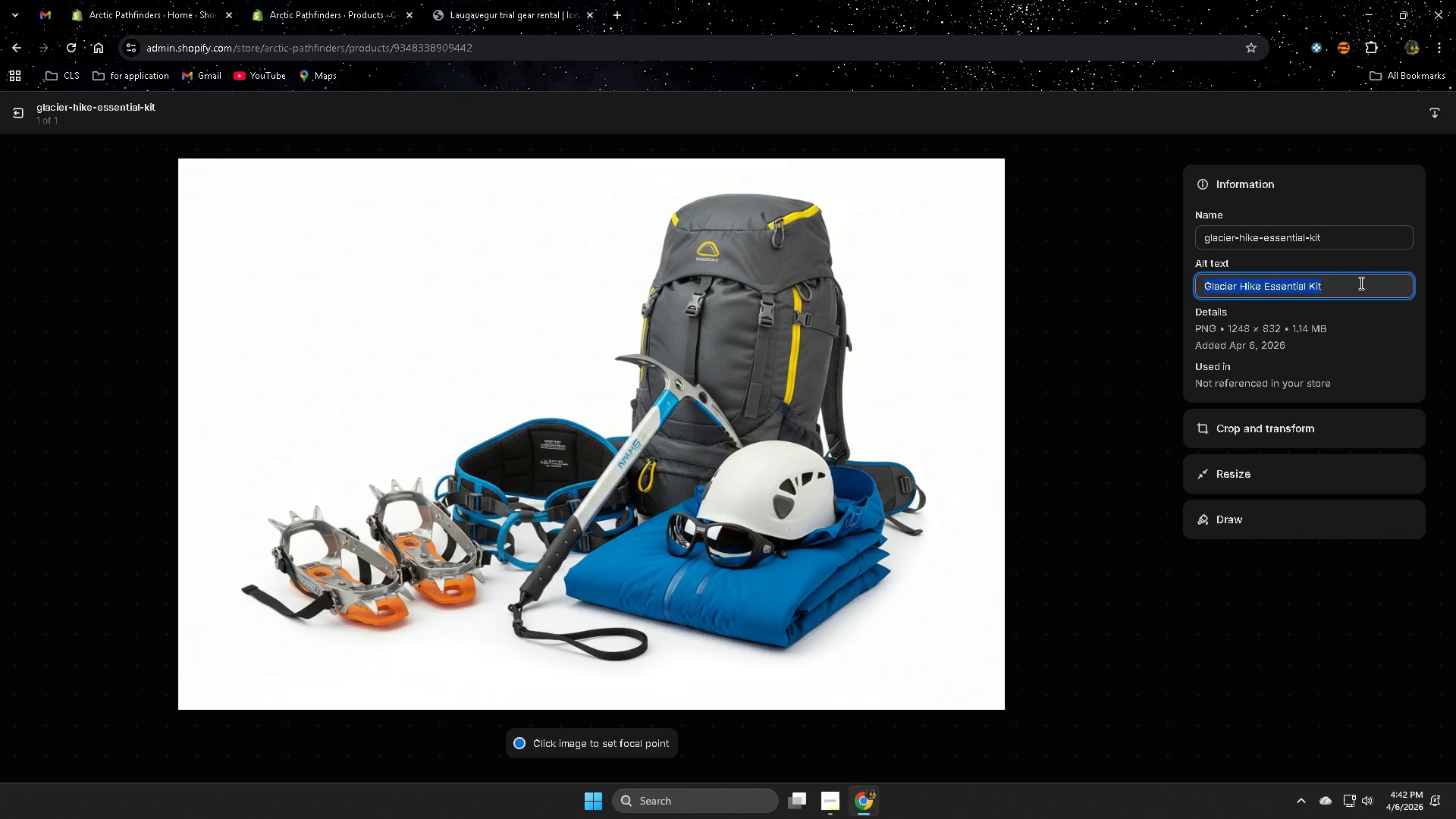 
type(Glacu)
key(Backspace)
type(ier hiking crampons retal)
key(Backspace)
key(Backspace)
key(Backspace)
type(ntal ICe)
key(Backspace)
key(Backspace)
type(celand)
 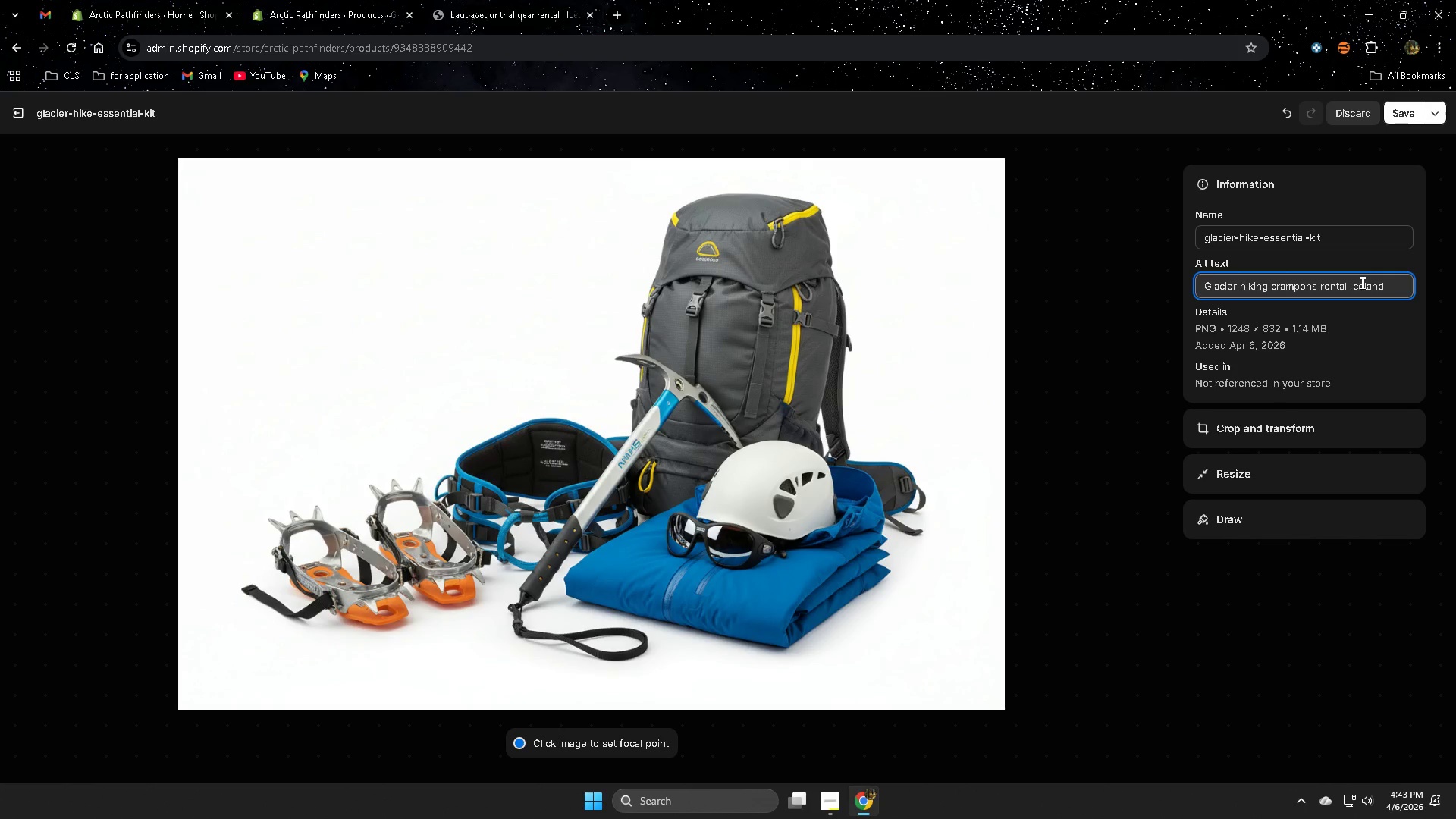 
wait(14.23)
 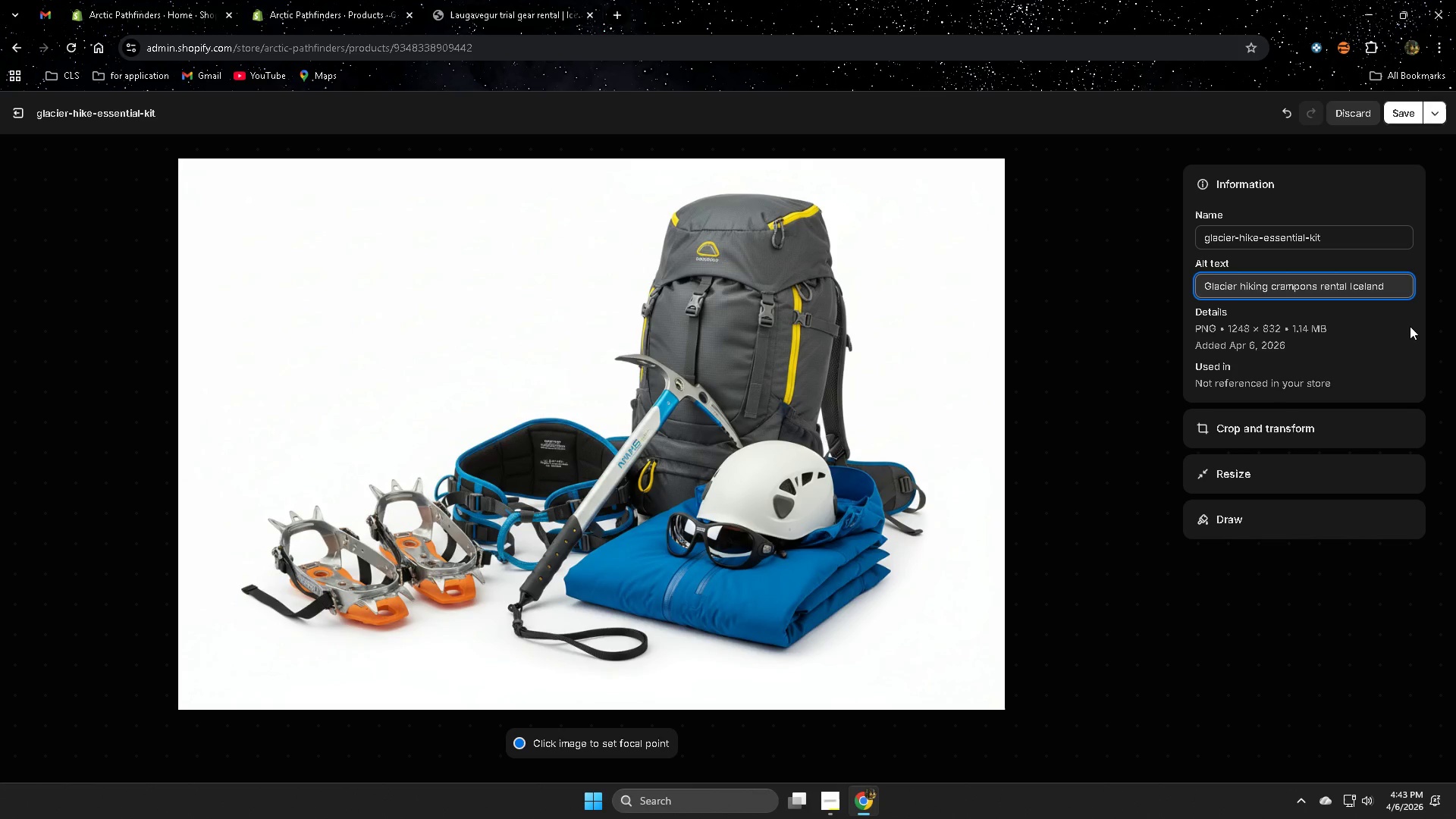 
left_click([1406, 115])
 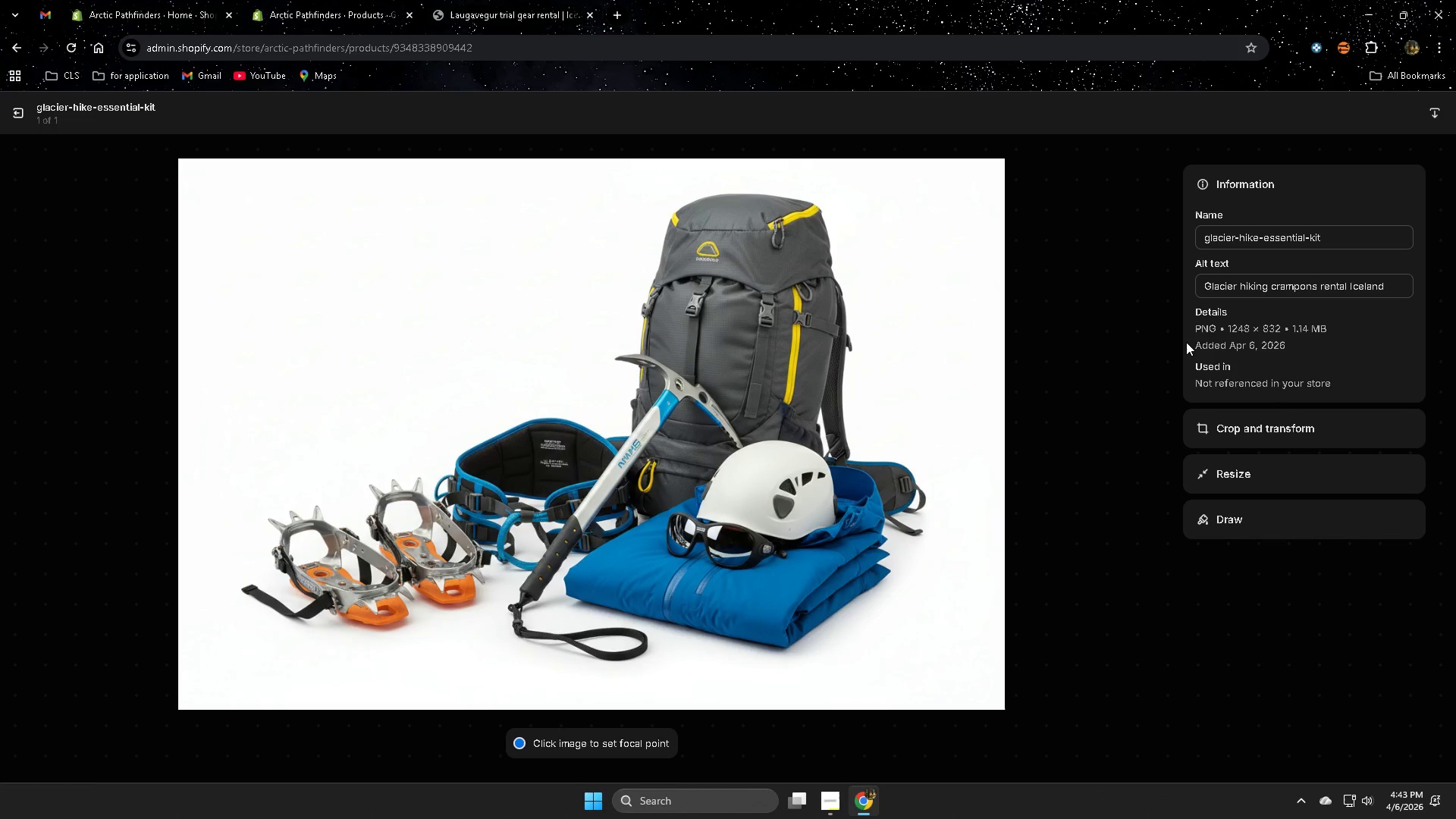 
wait(14.81)
 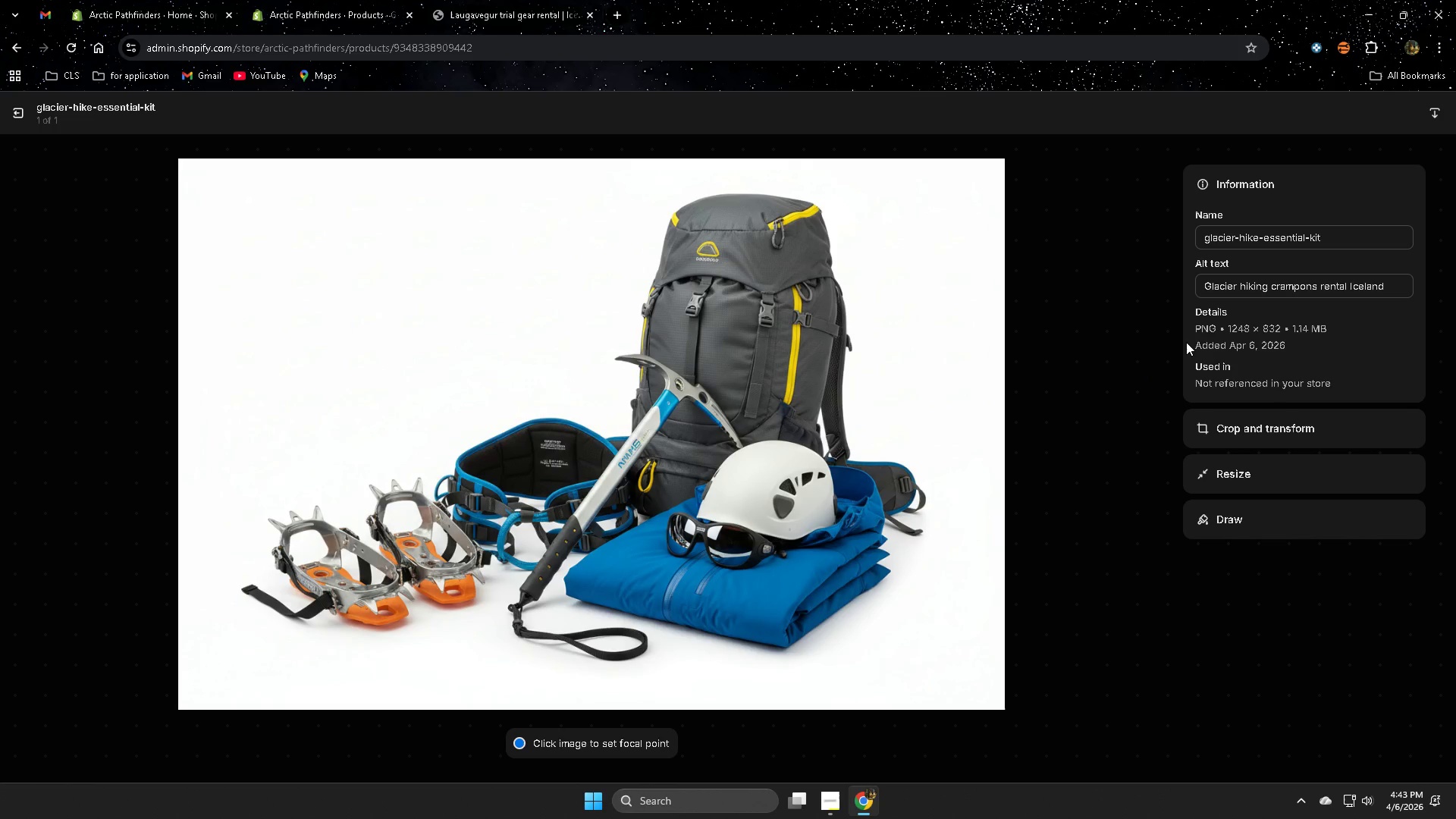 
left_click([1369, 243])
 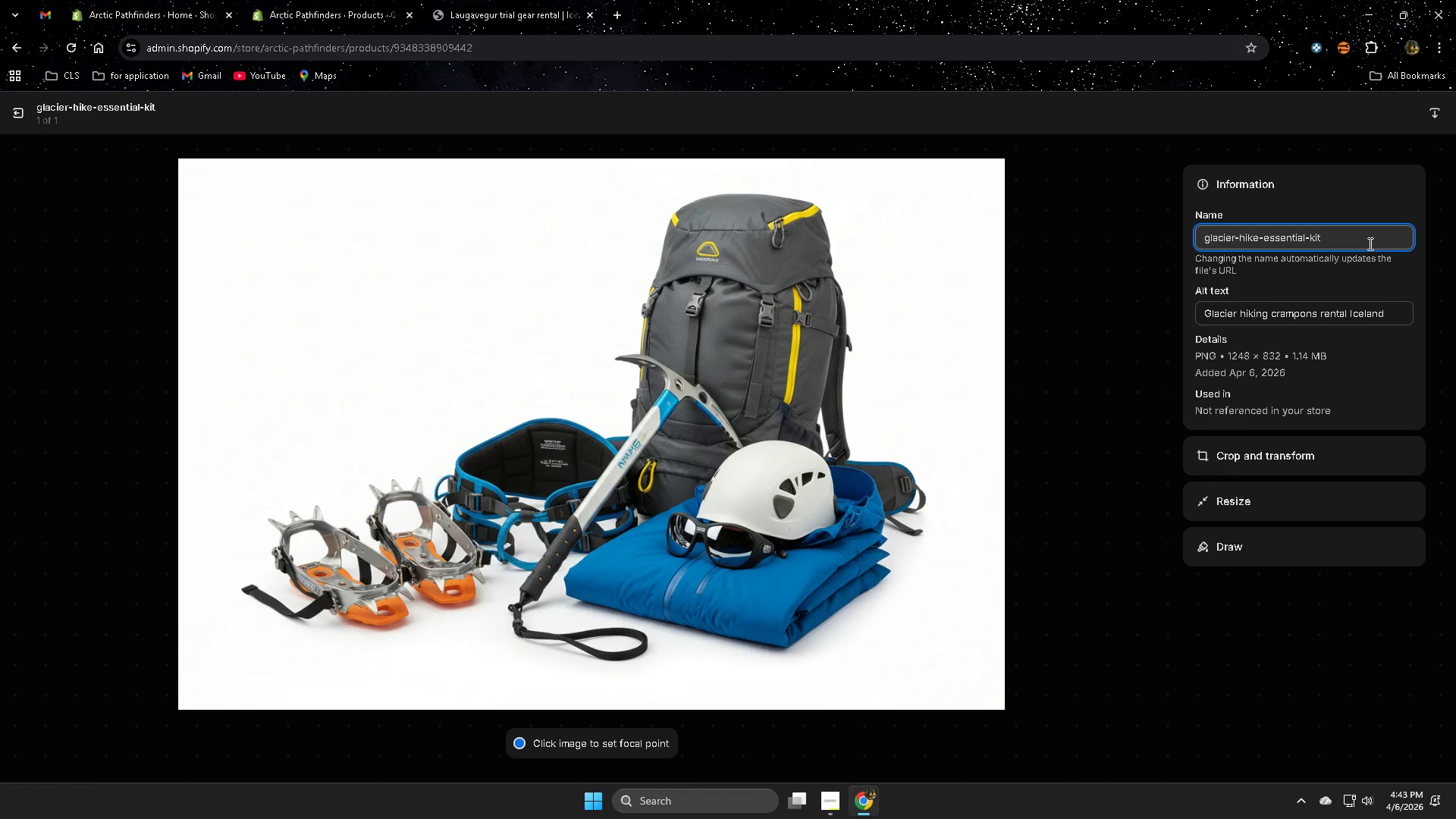 
hold_key(key=ShiftLeft, duration=0.67)
 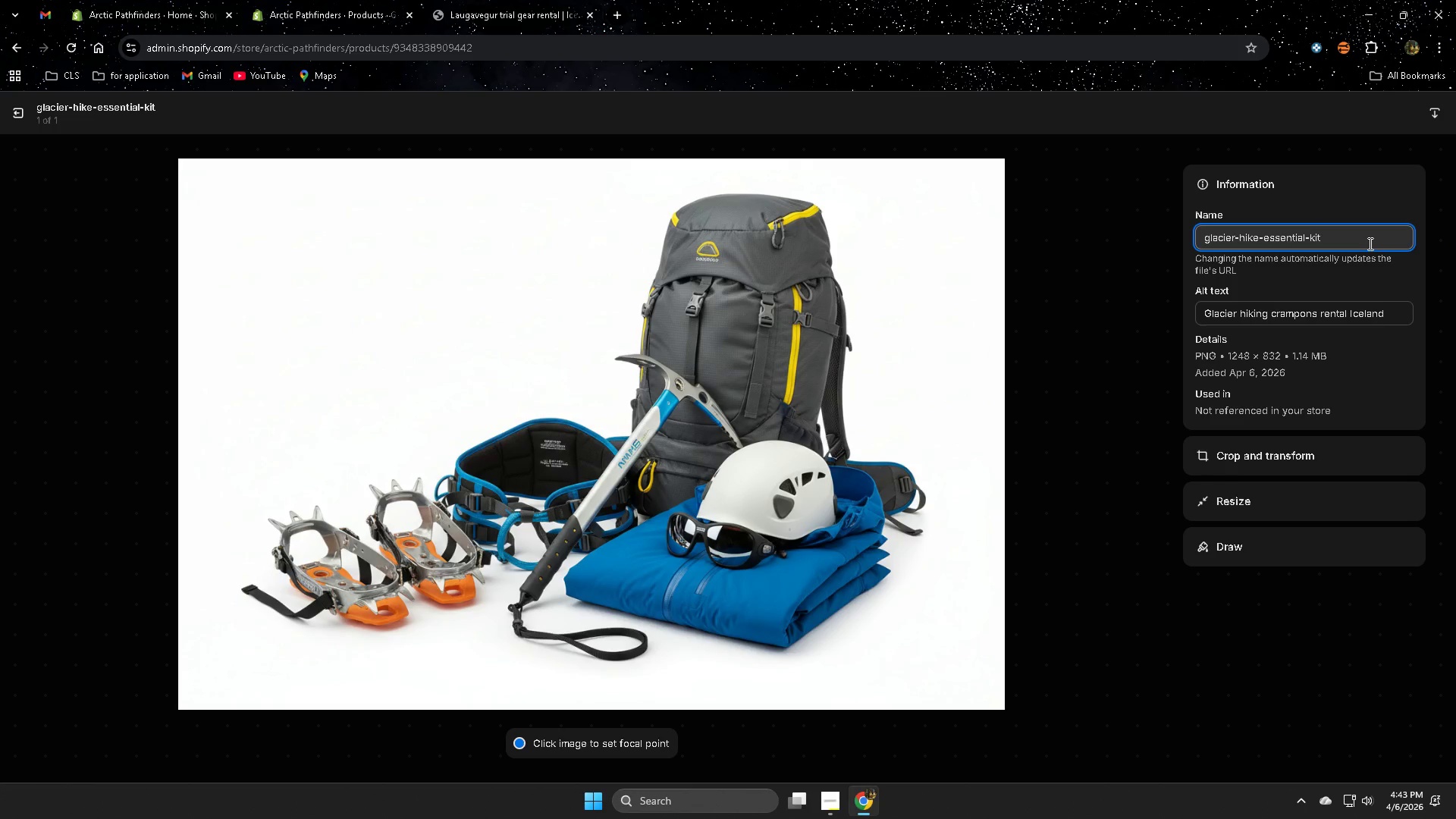 
key(Shift+Enter)
 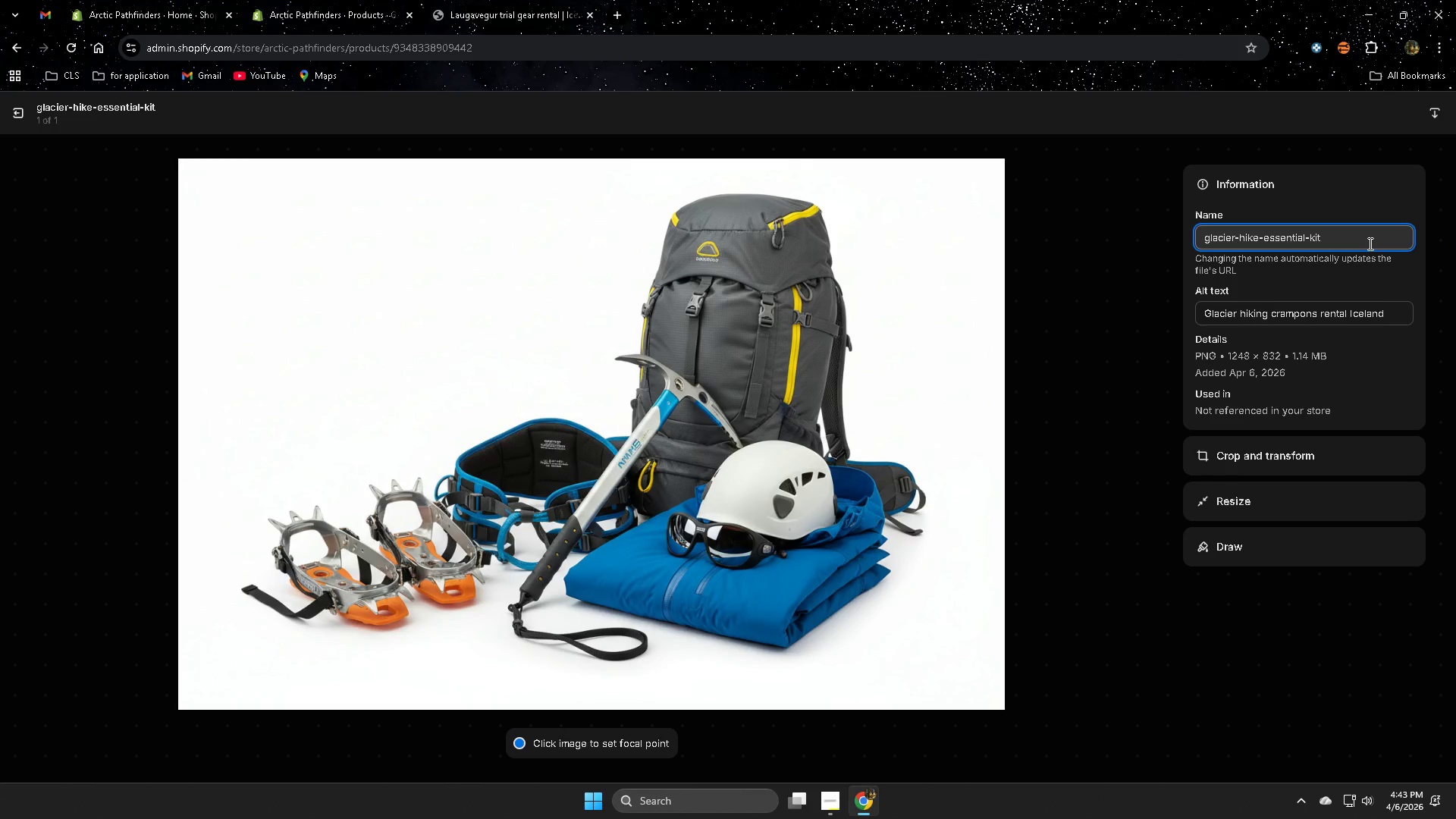 
key(Shift+Enter)
 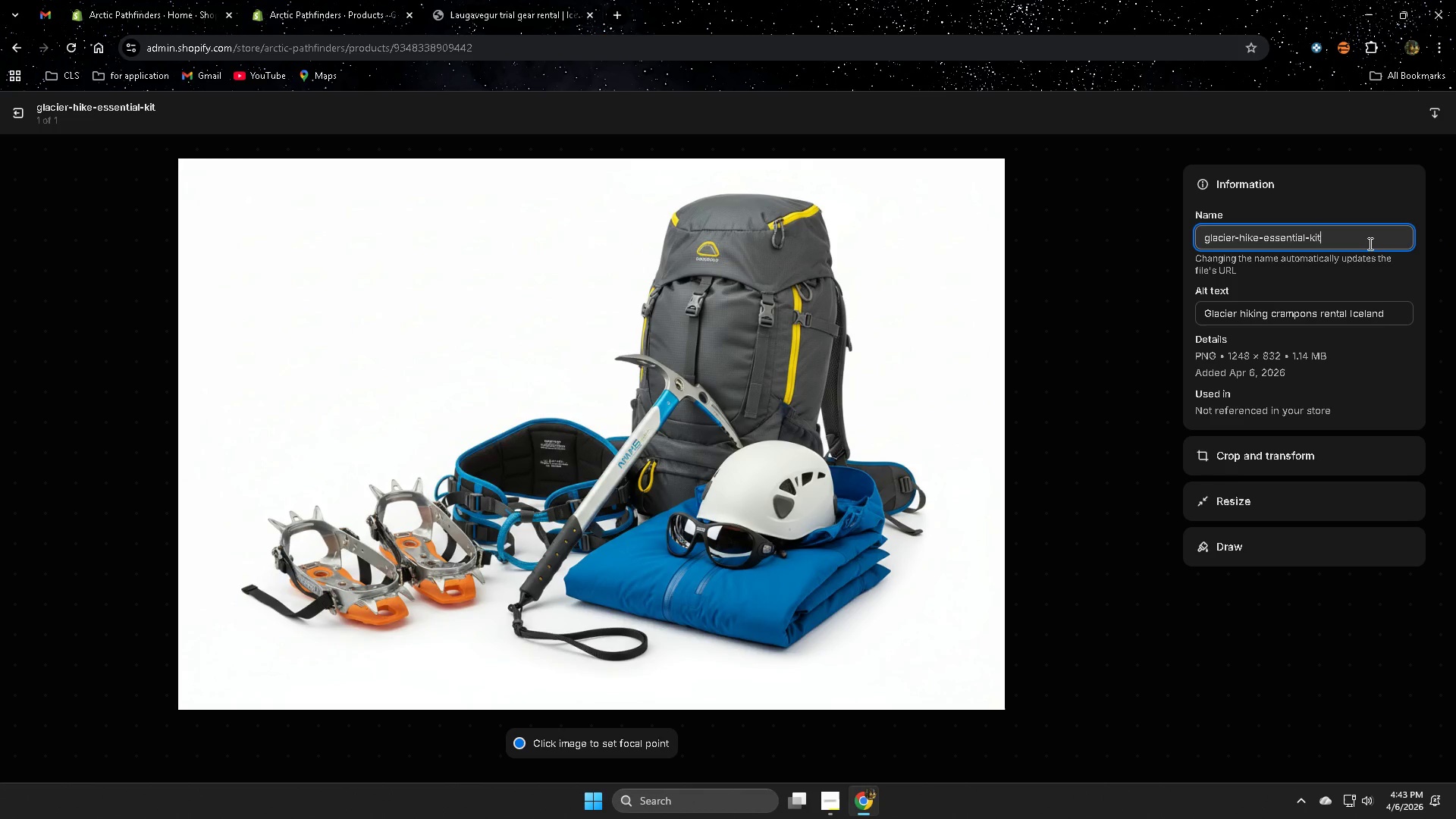 
key(Shift+Enter)
 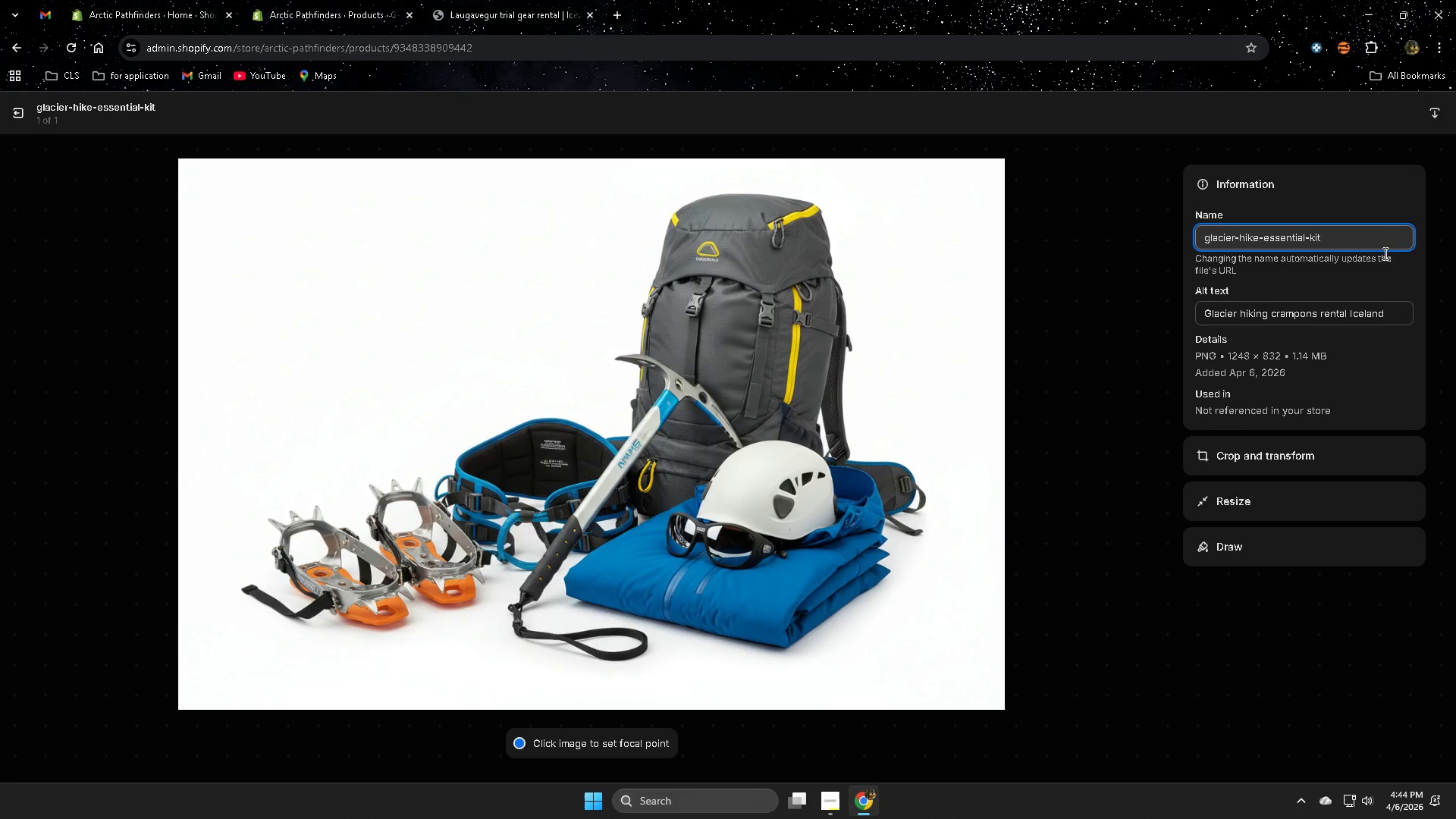 
key(Enter)
 